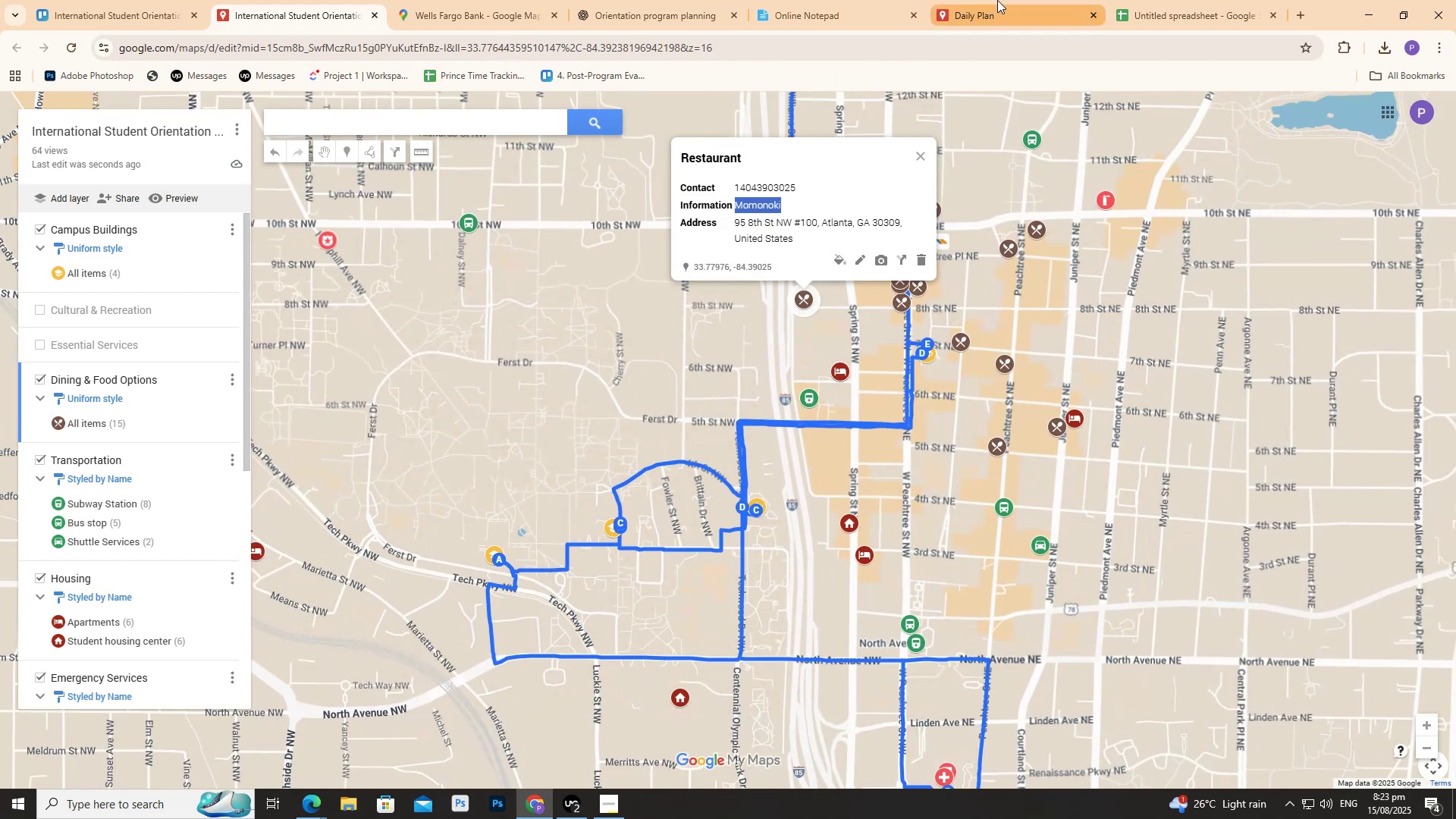 
left_click([997, 0])
 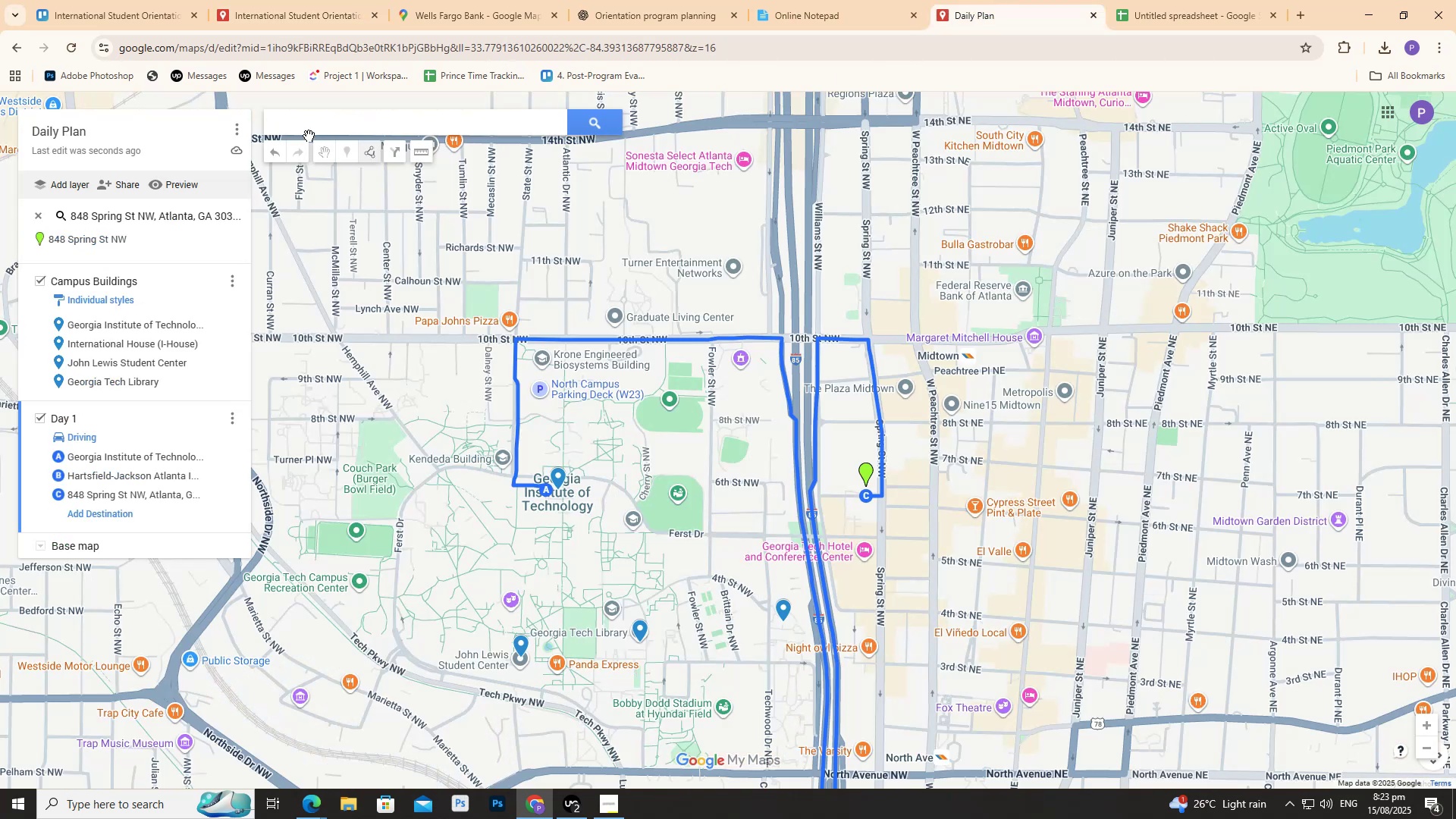 
left_click([306, 132])
 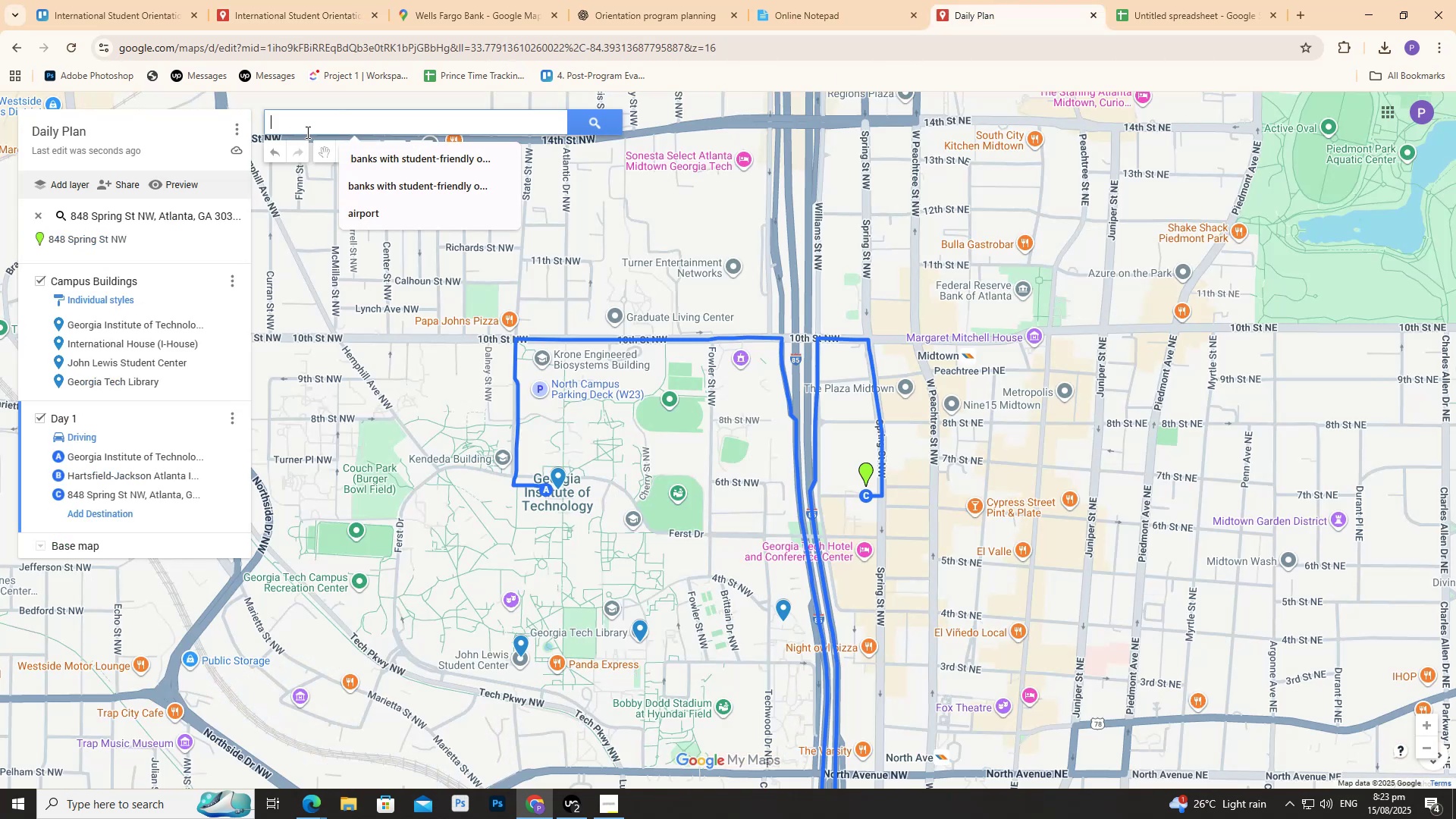 
key(Control+V)
 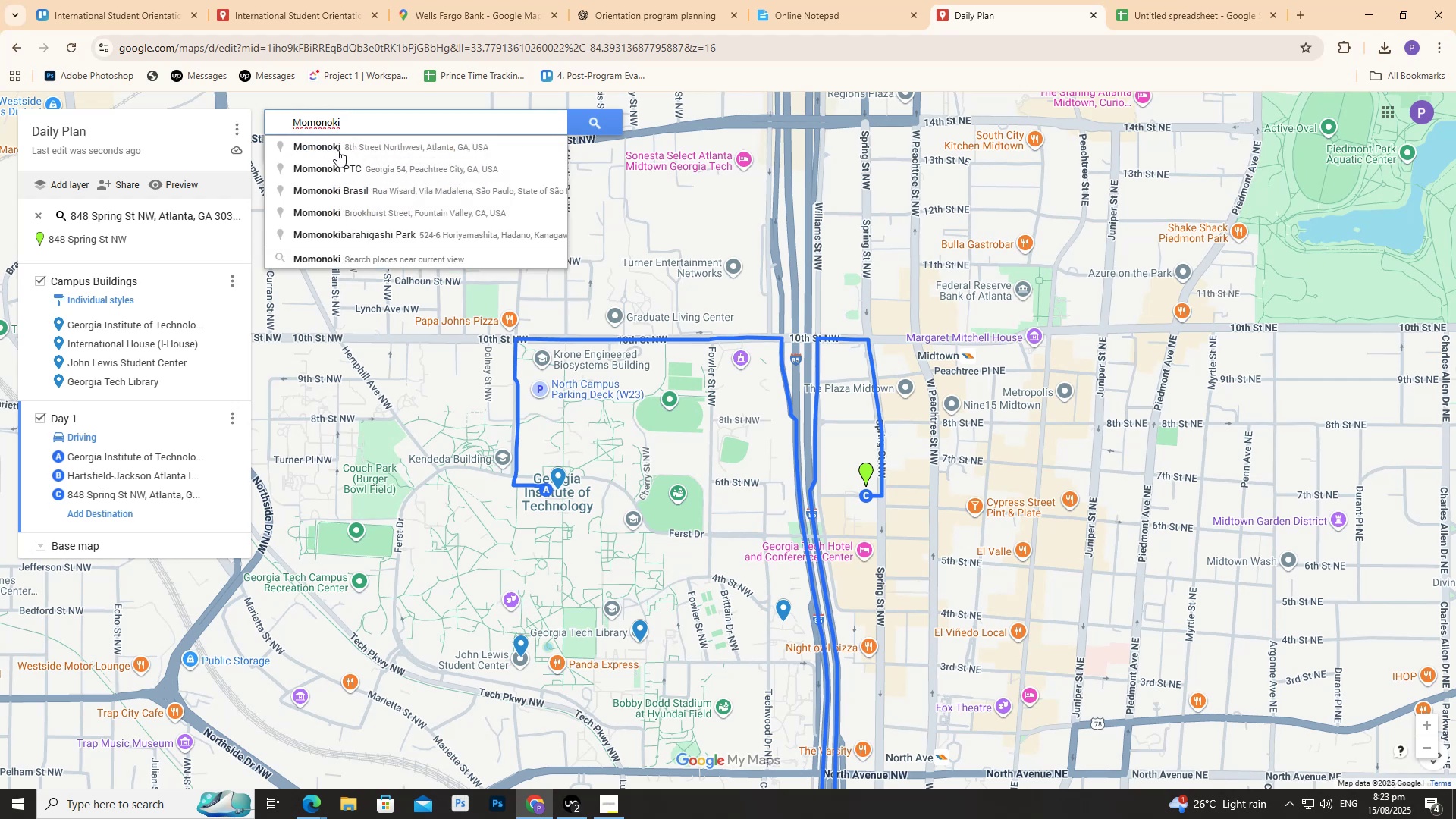 
left_click([337, 150])
 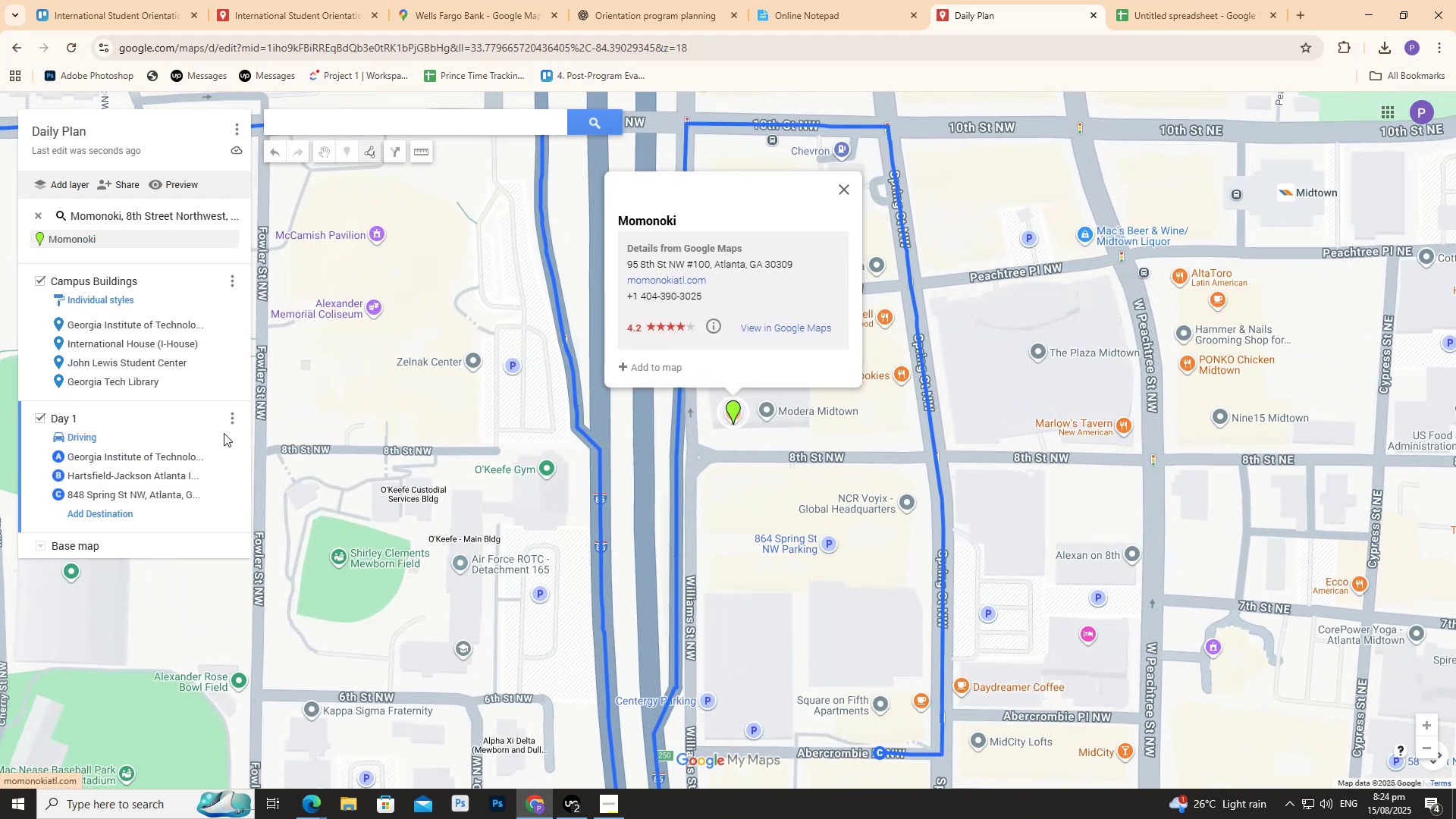 
left_click([636, 370])
 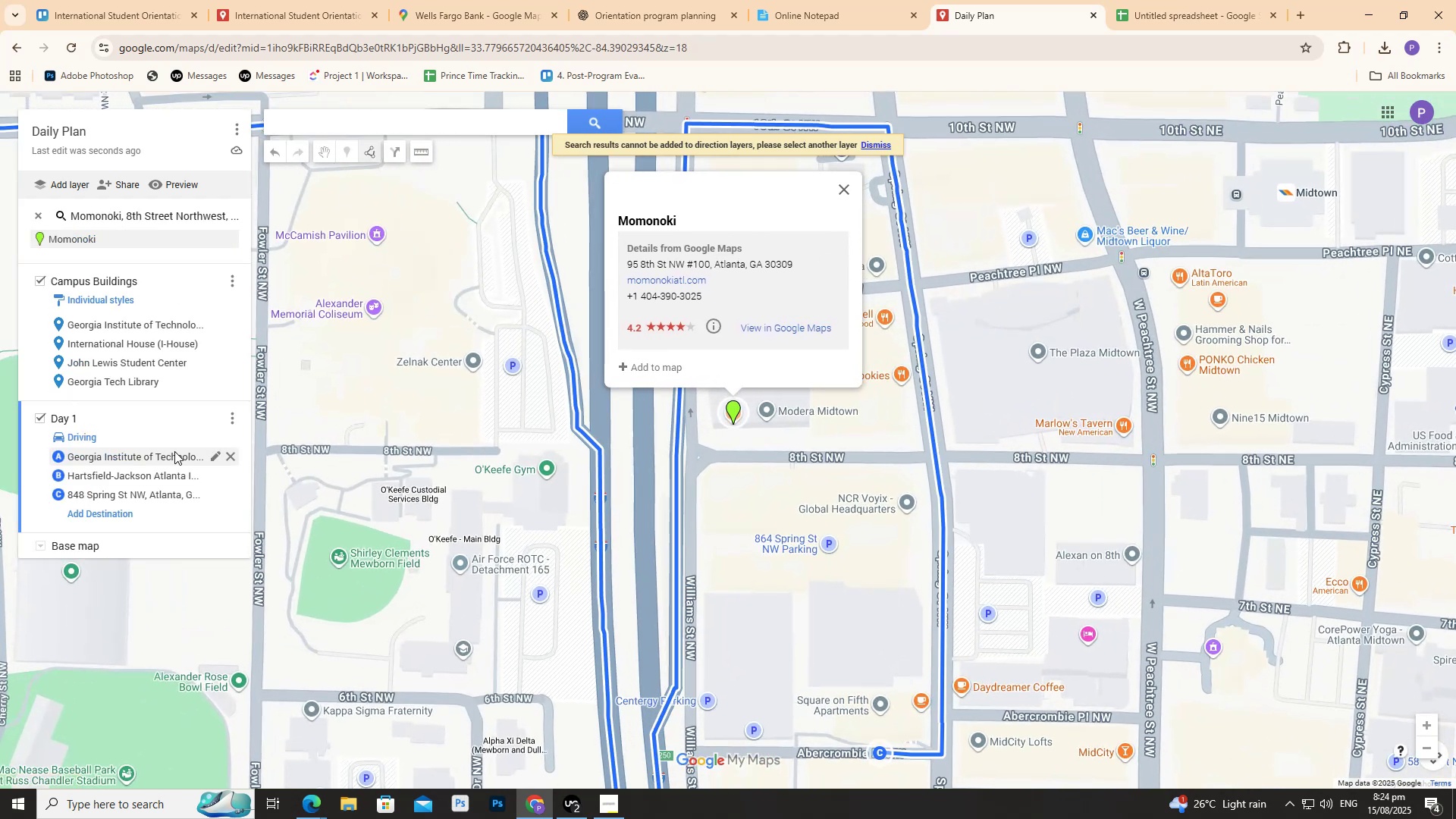 
scroll: coordinate [179, 453], scroll_direction: down, amount: 1.0
 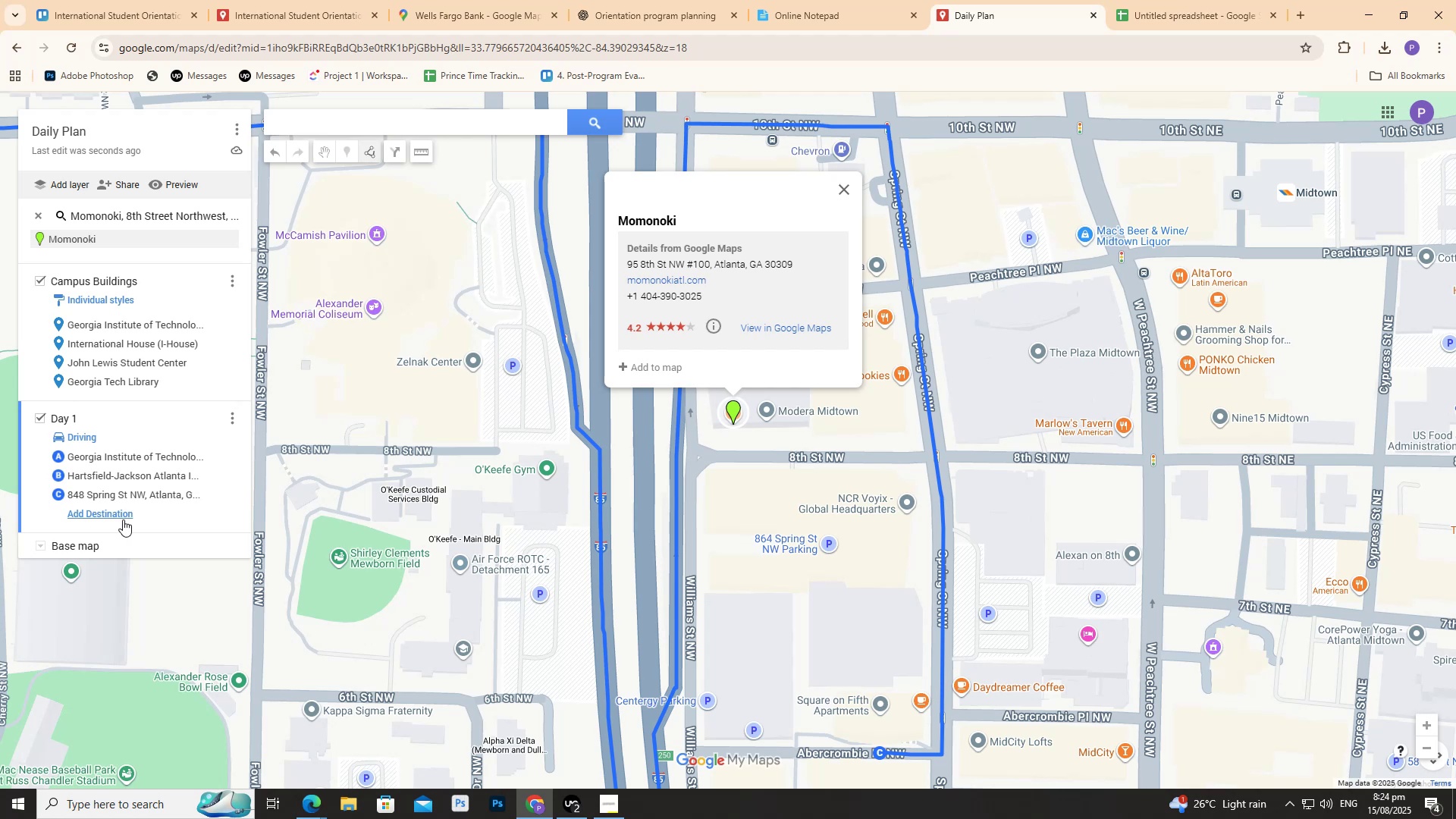 
left_click([122, 518])
 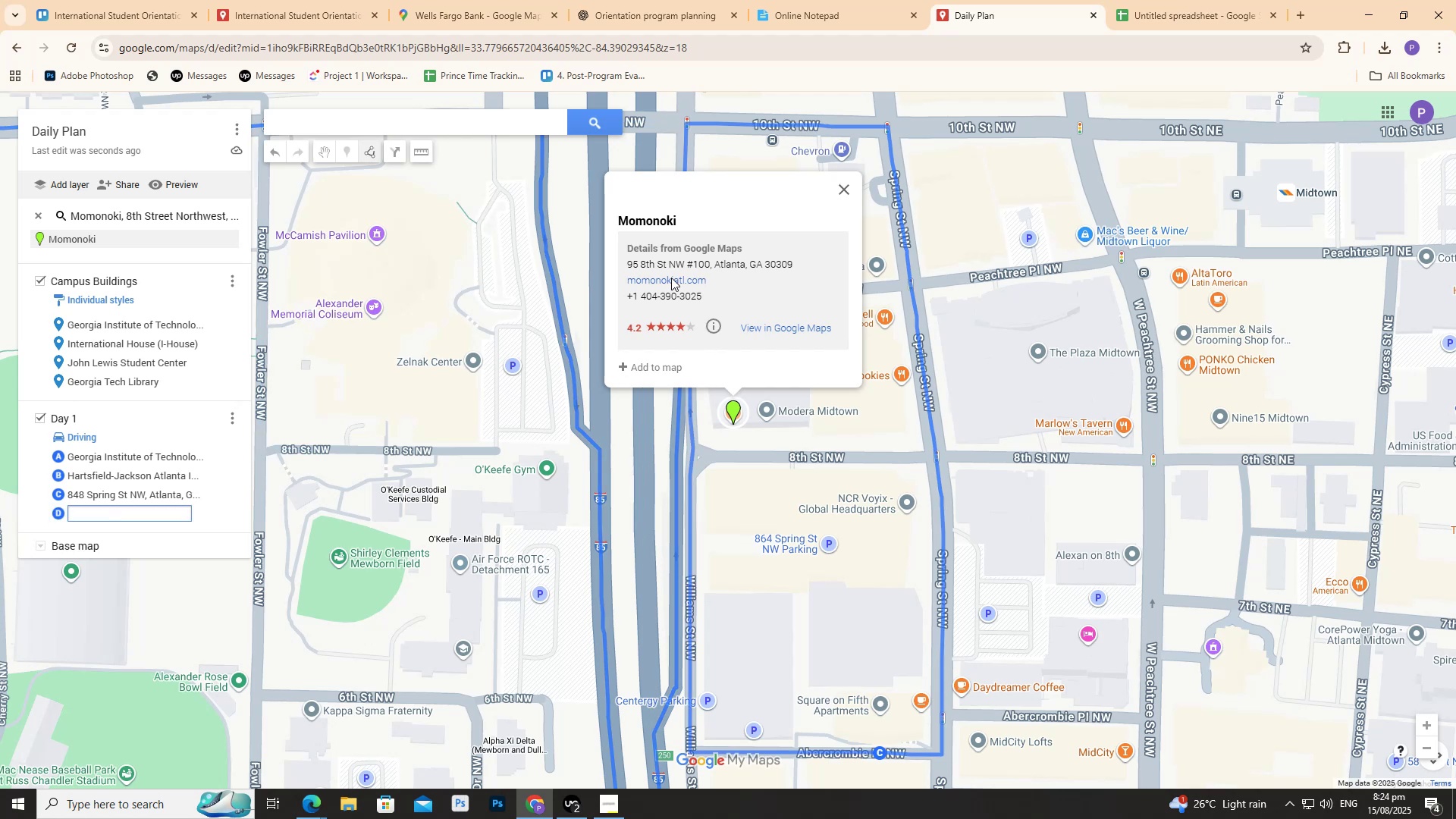 
left_click([642, 368])
 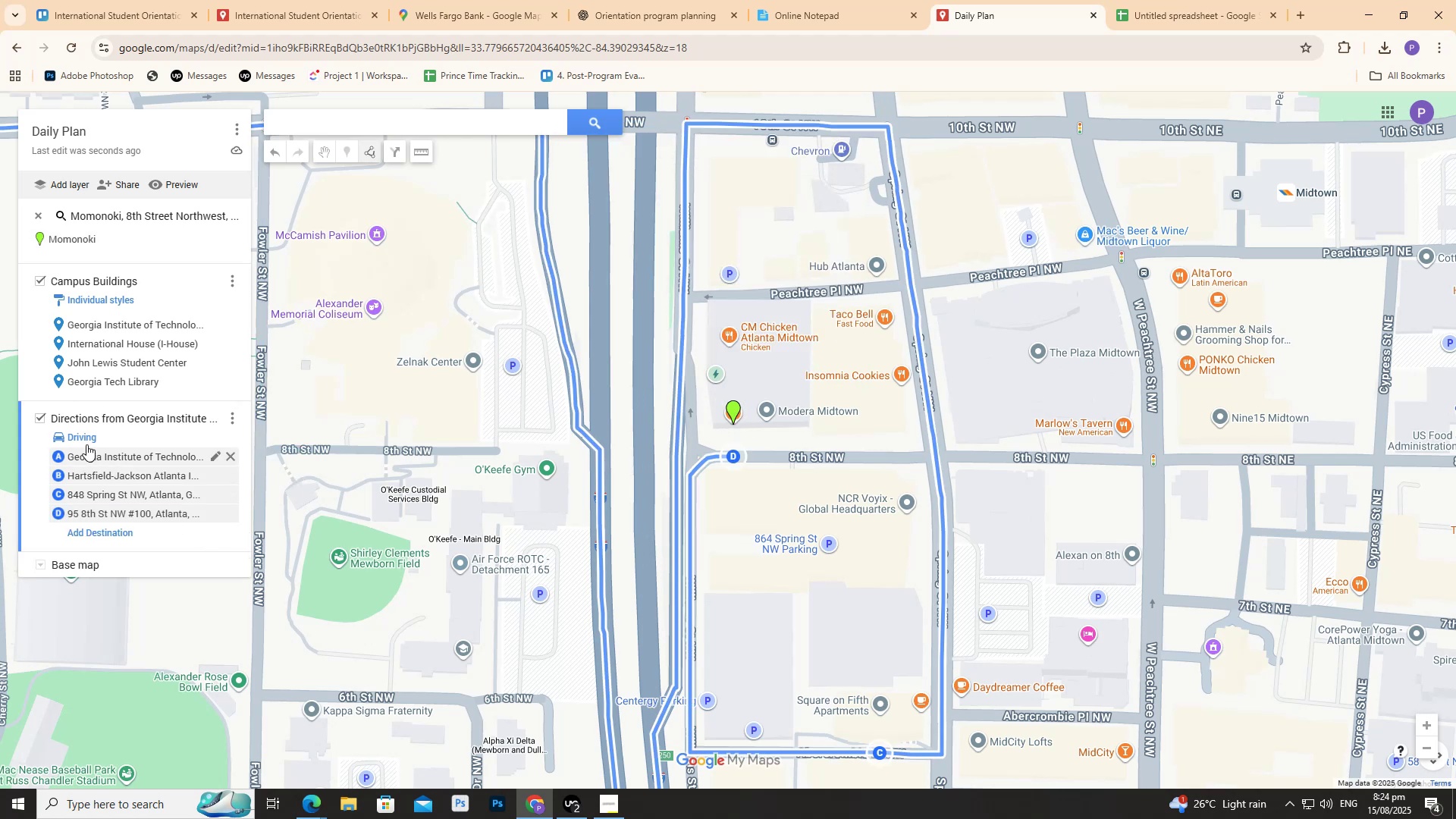 
wait(10.94)
 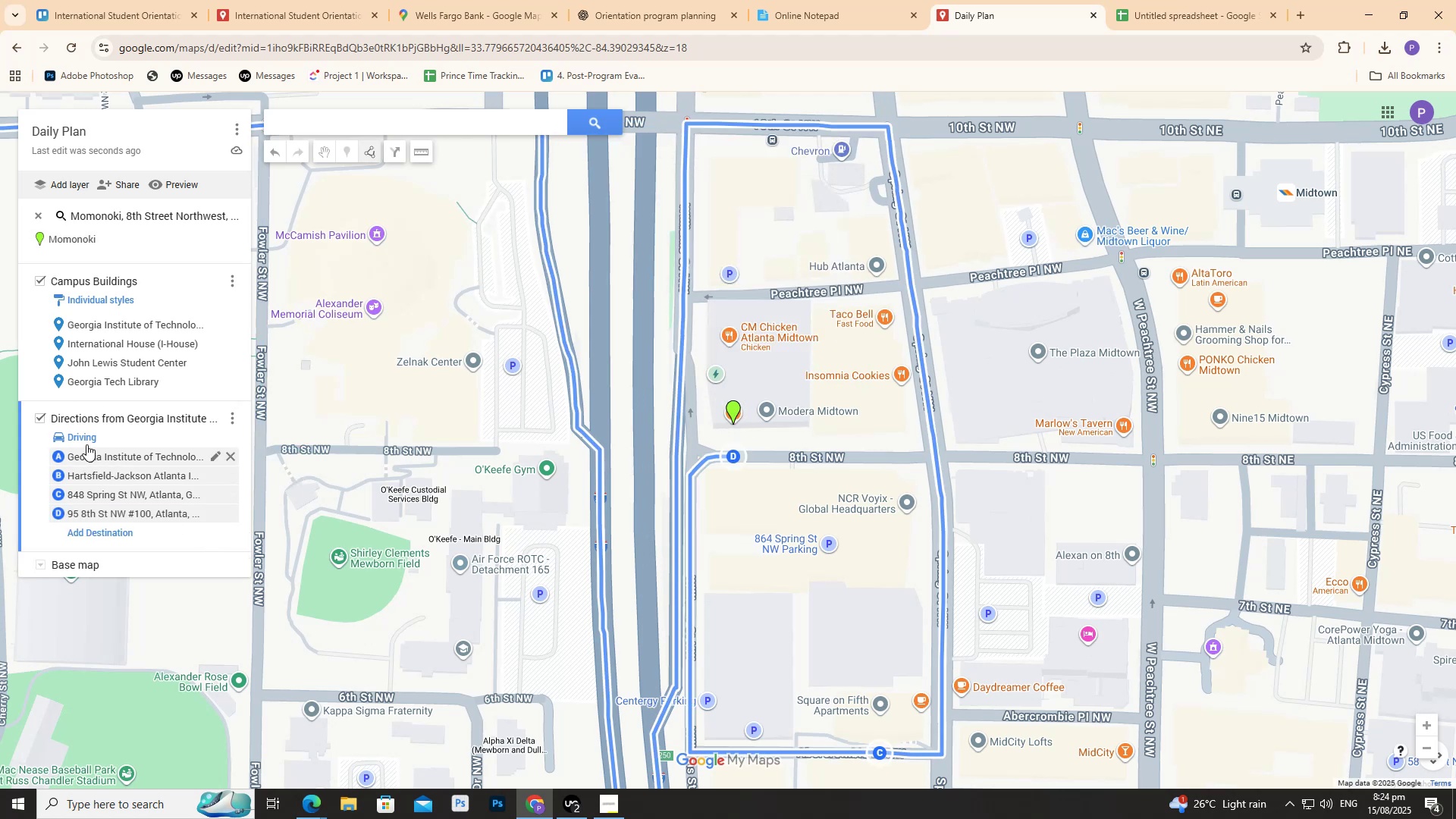 
double_click([185, 417])
 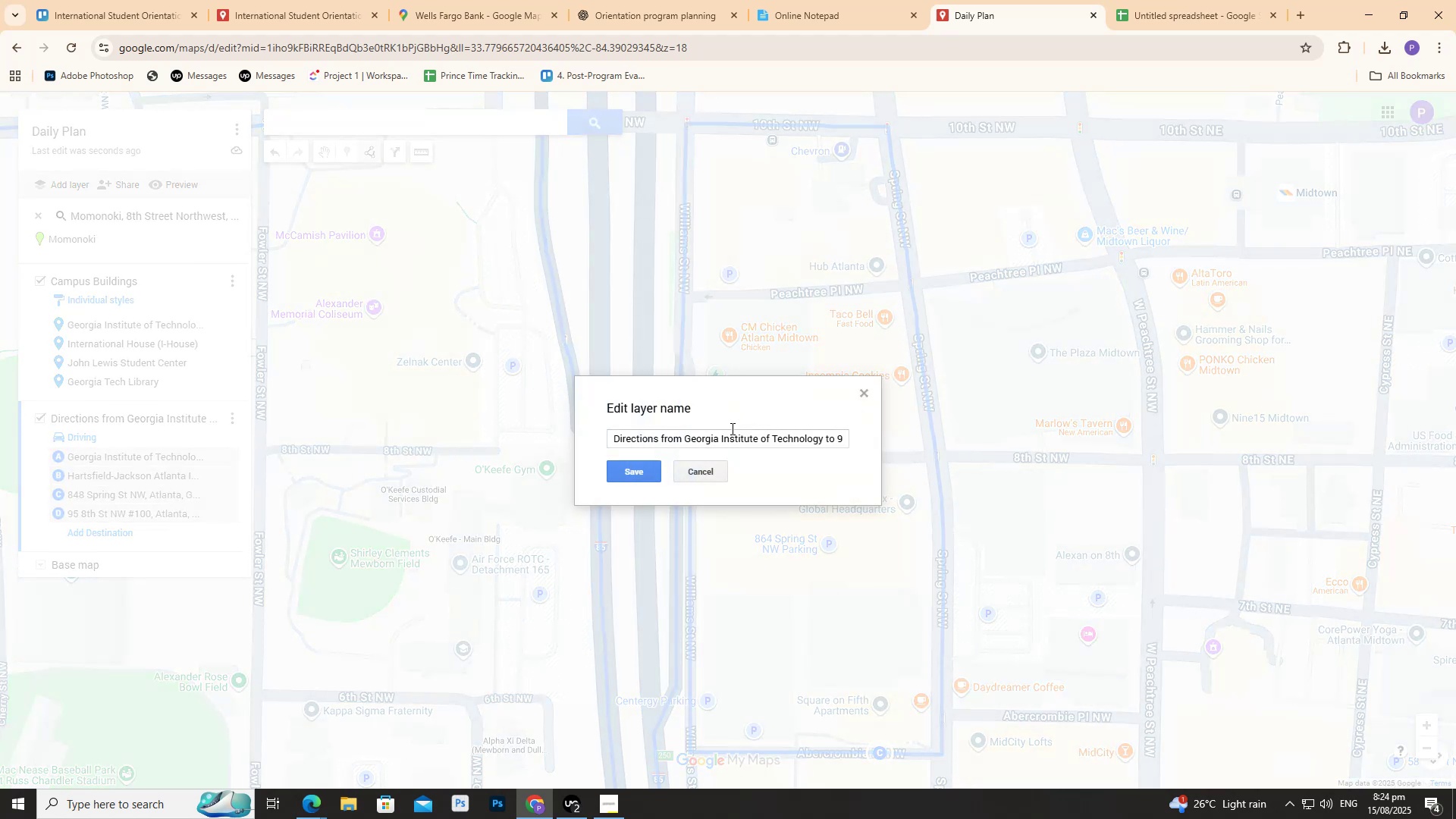 
double_click([737, 431])
 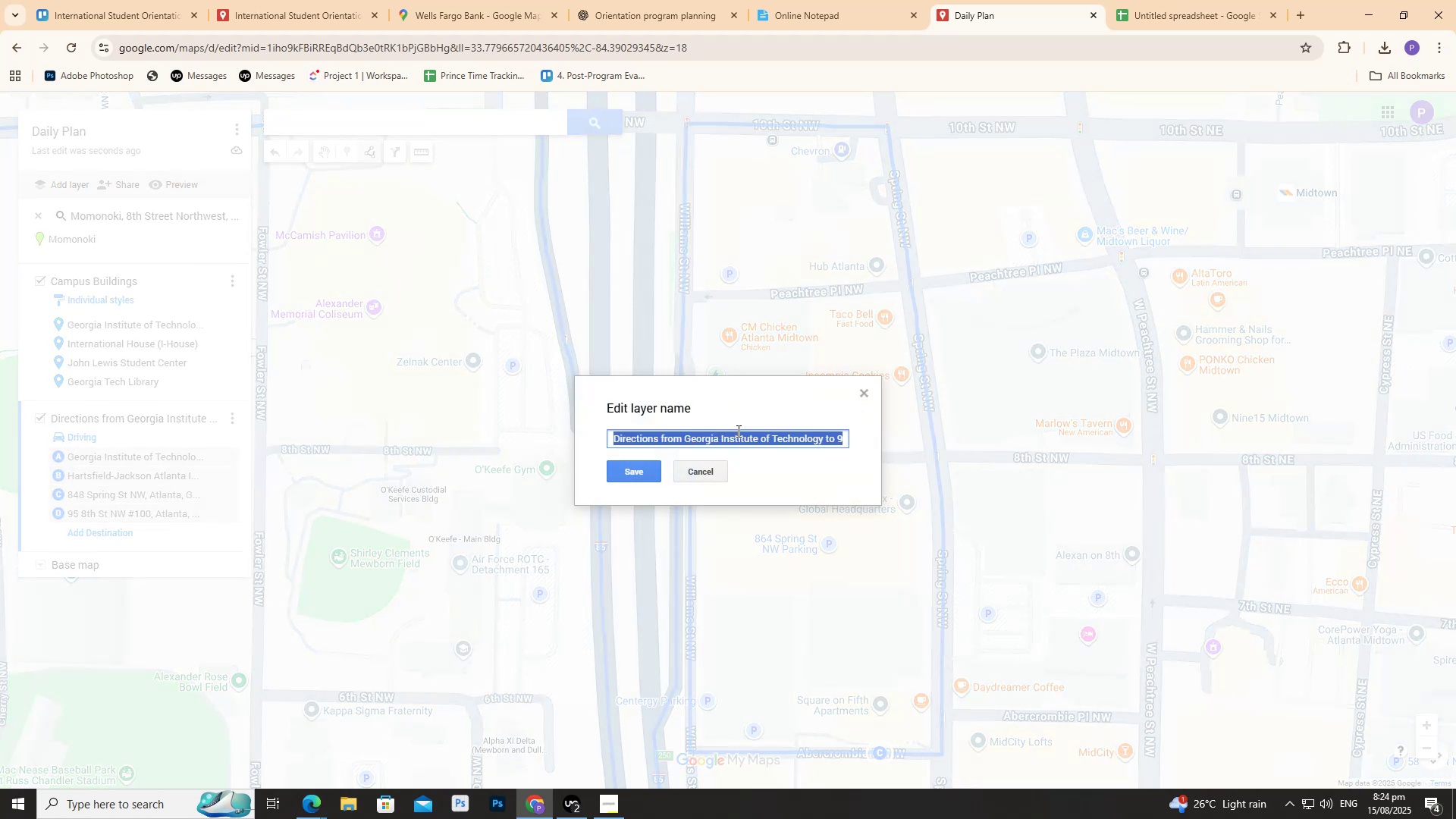 
triple_click([737, 431])
 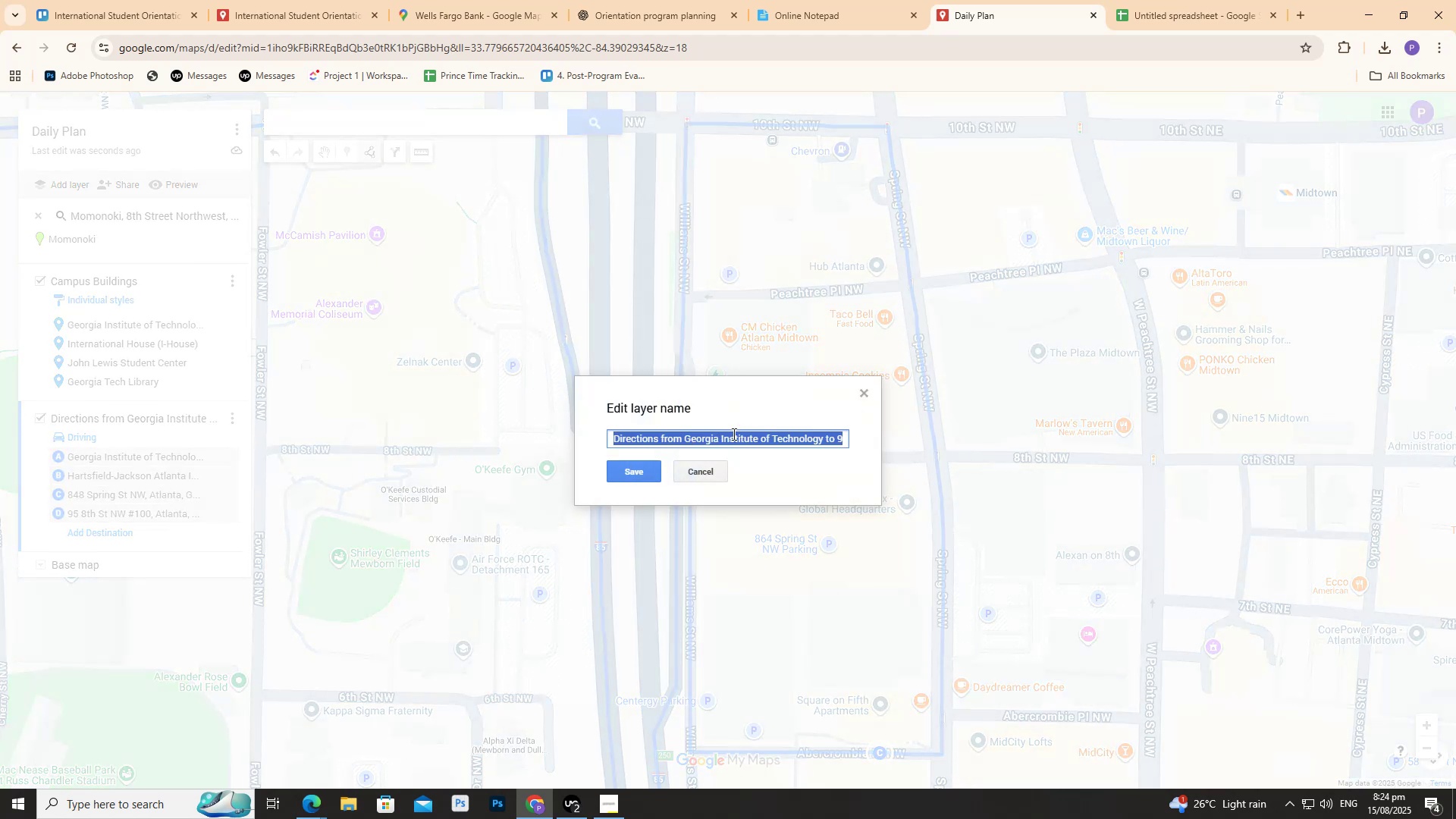 
type(Day 1)
 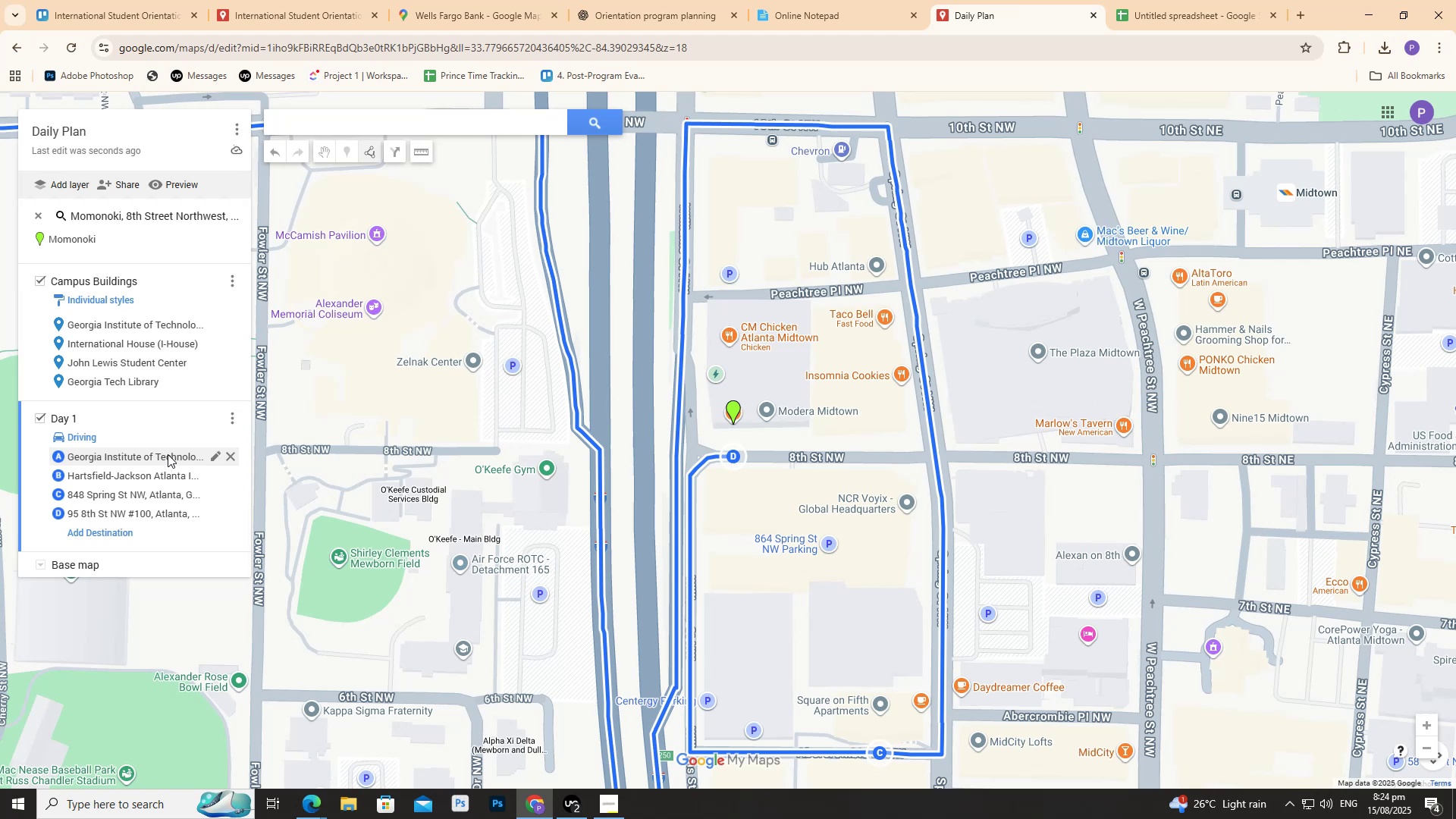 
double_click([168, 453])
 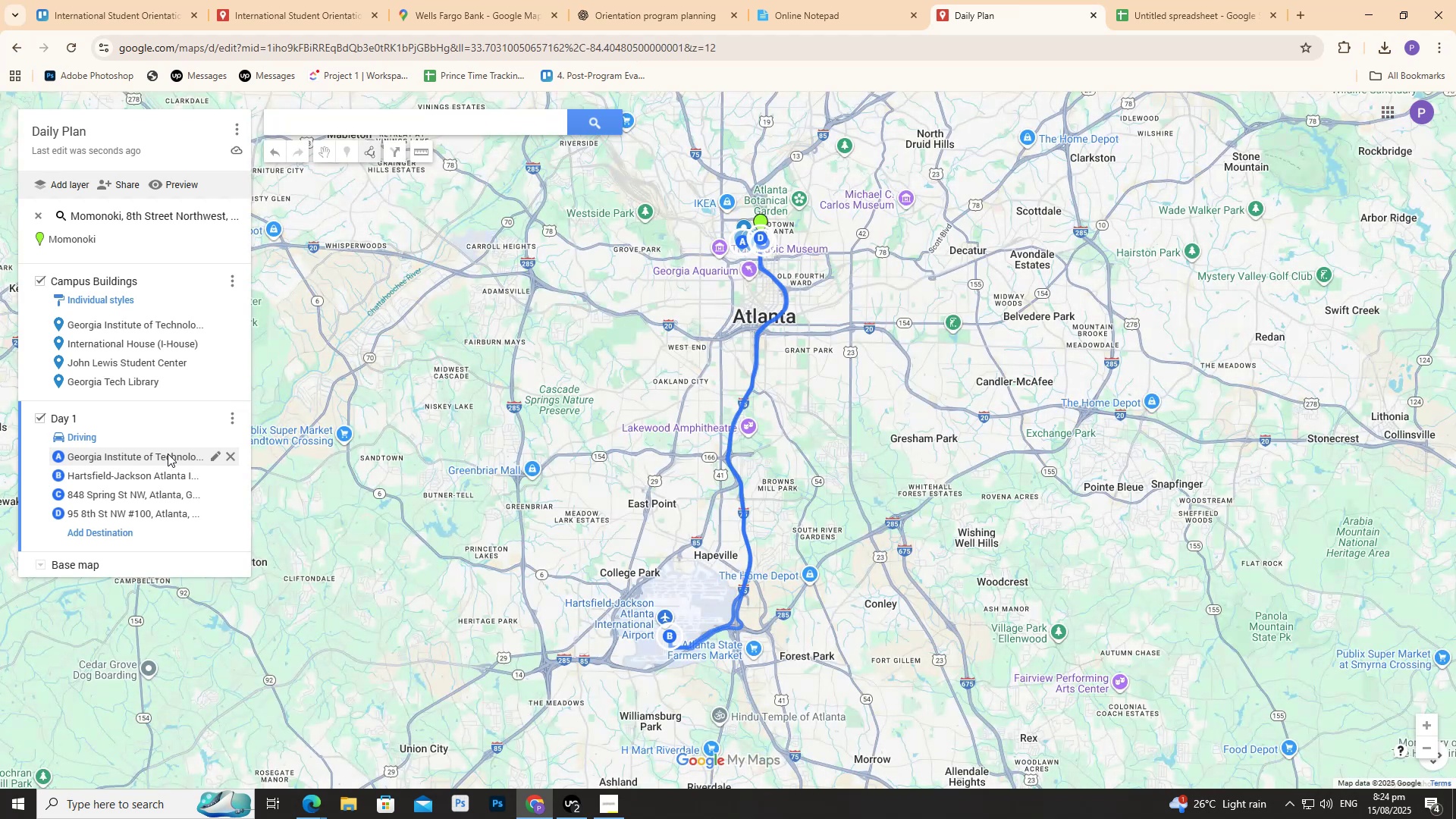 
triple_click([168, 453])
 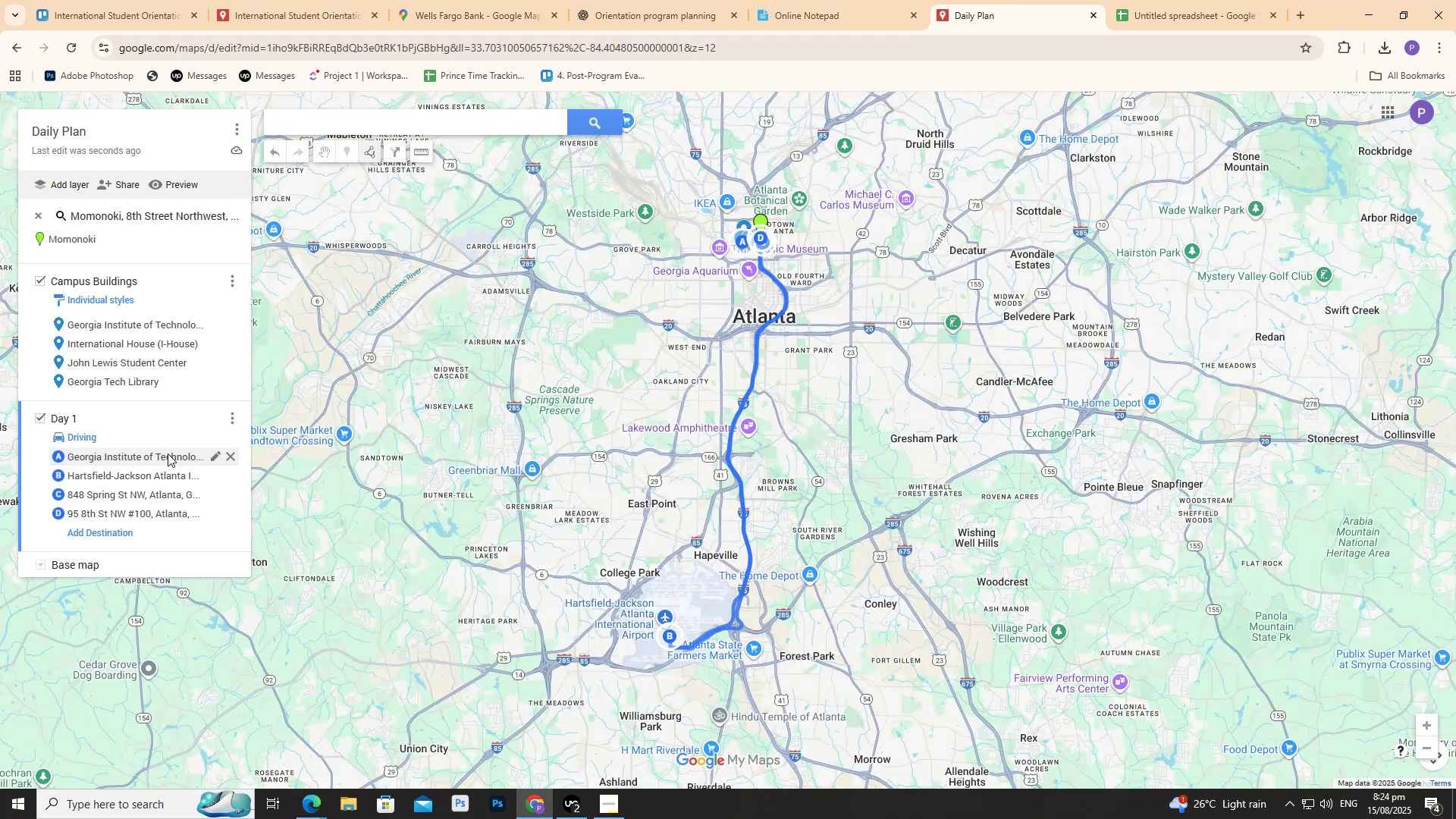 
triple_click([168, 453])
 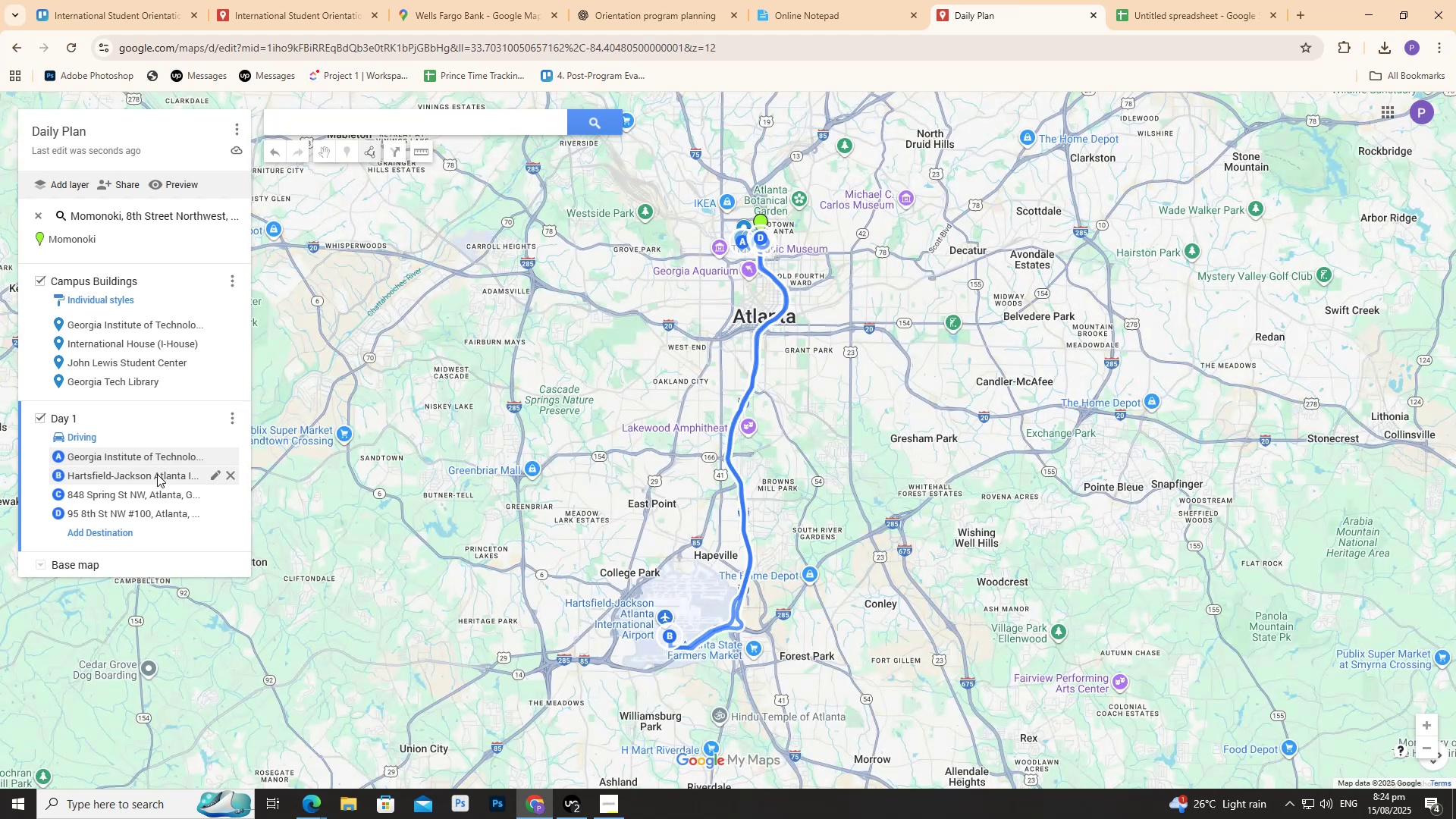 
double_click([157, 474])
 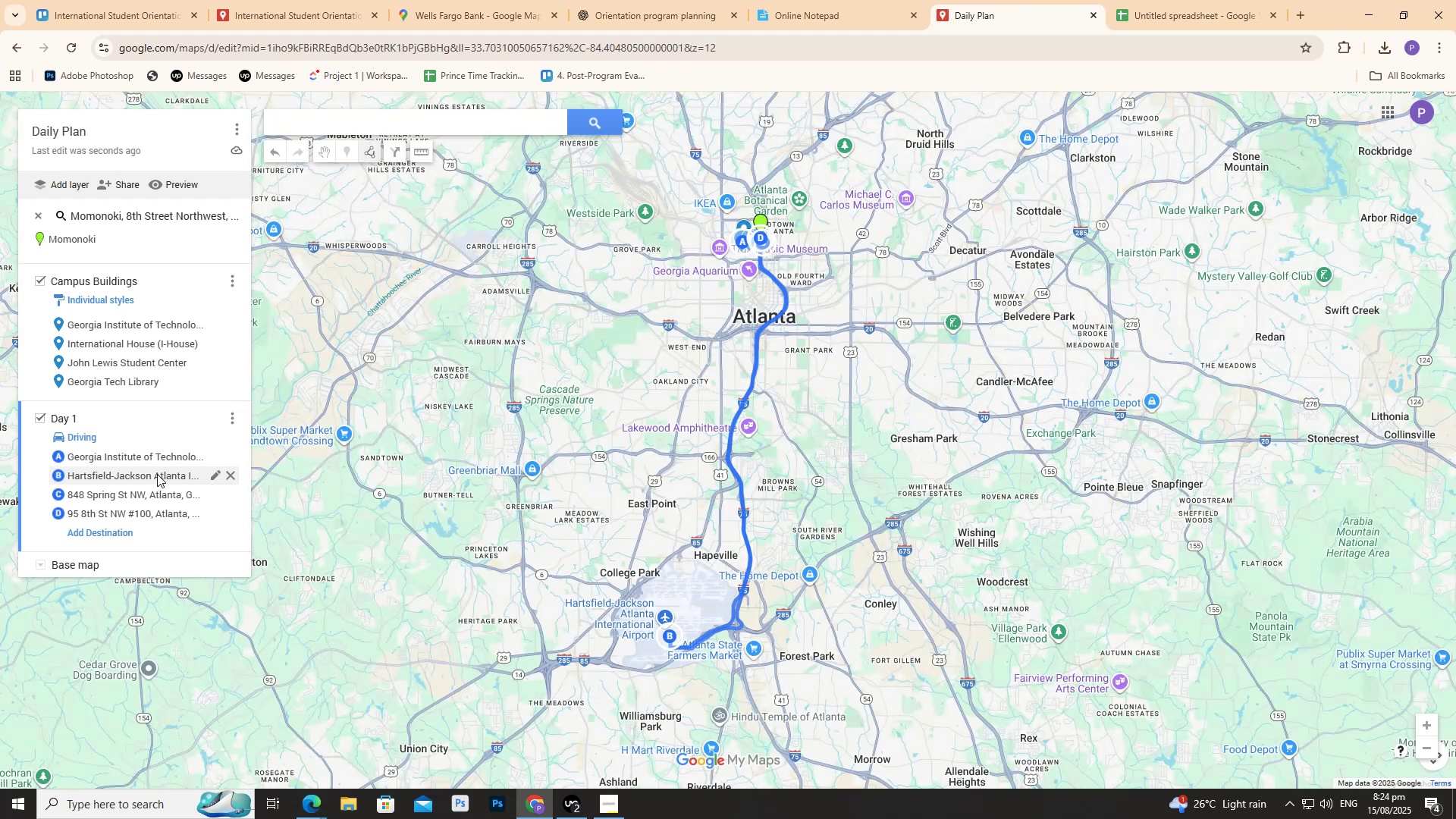 
triple_click([157, 474])
 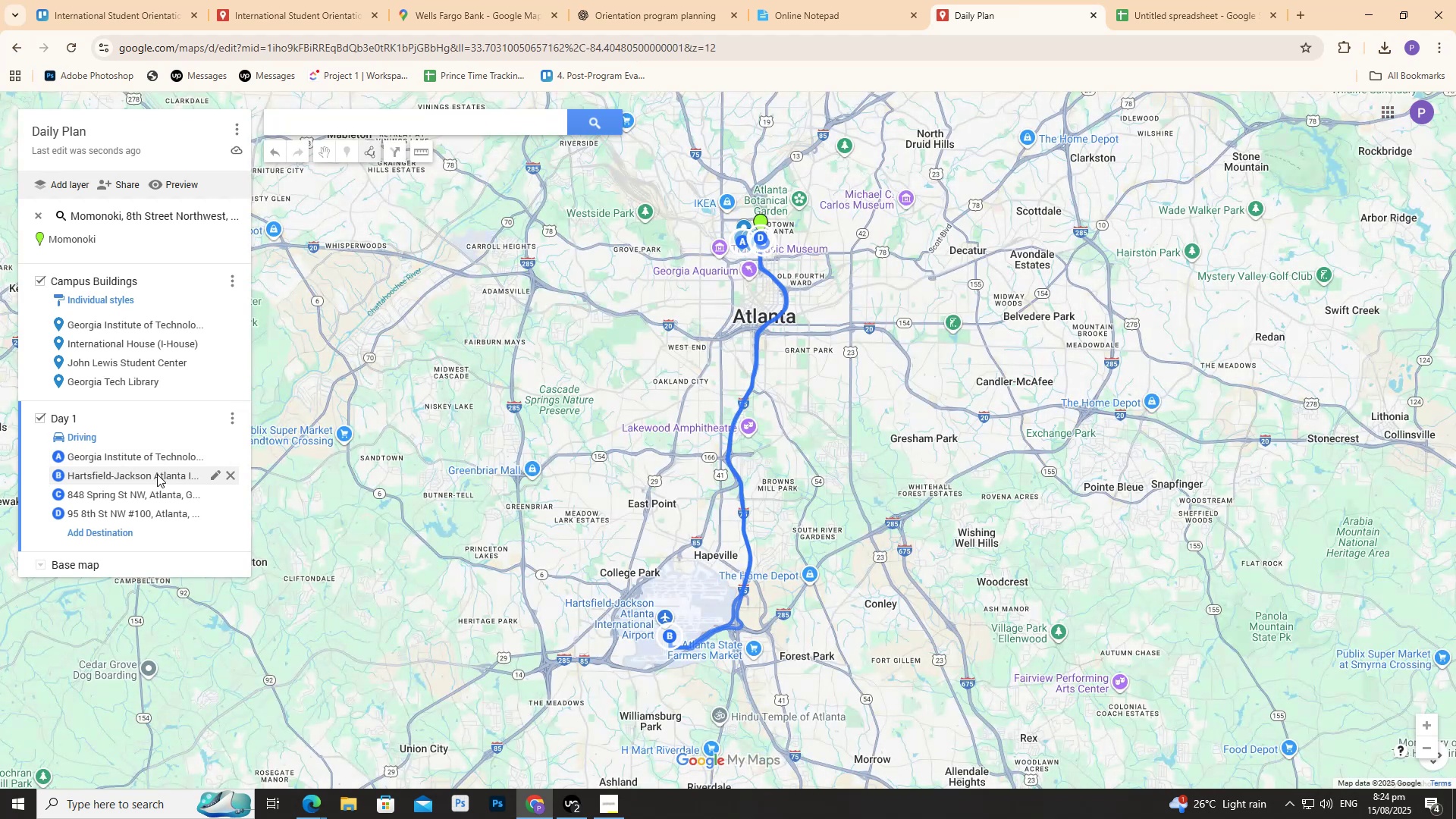 
triple_click([157, 474])
 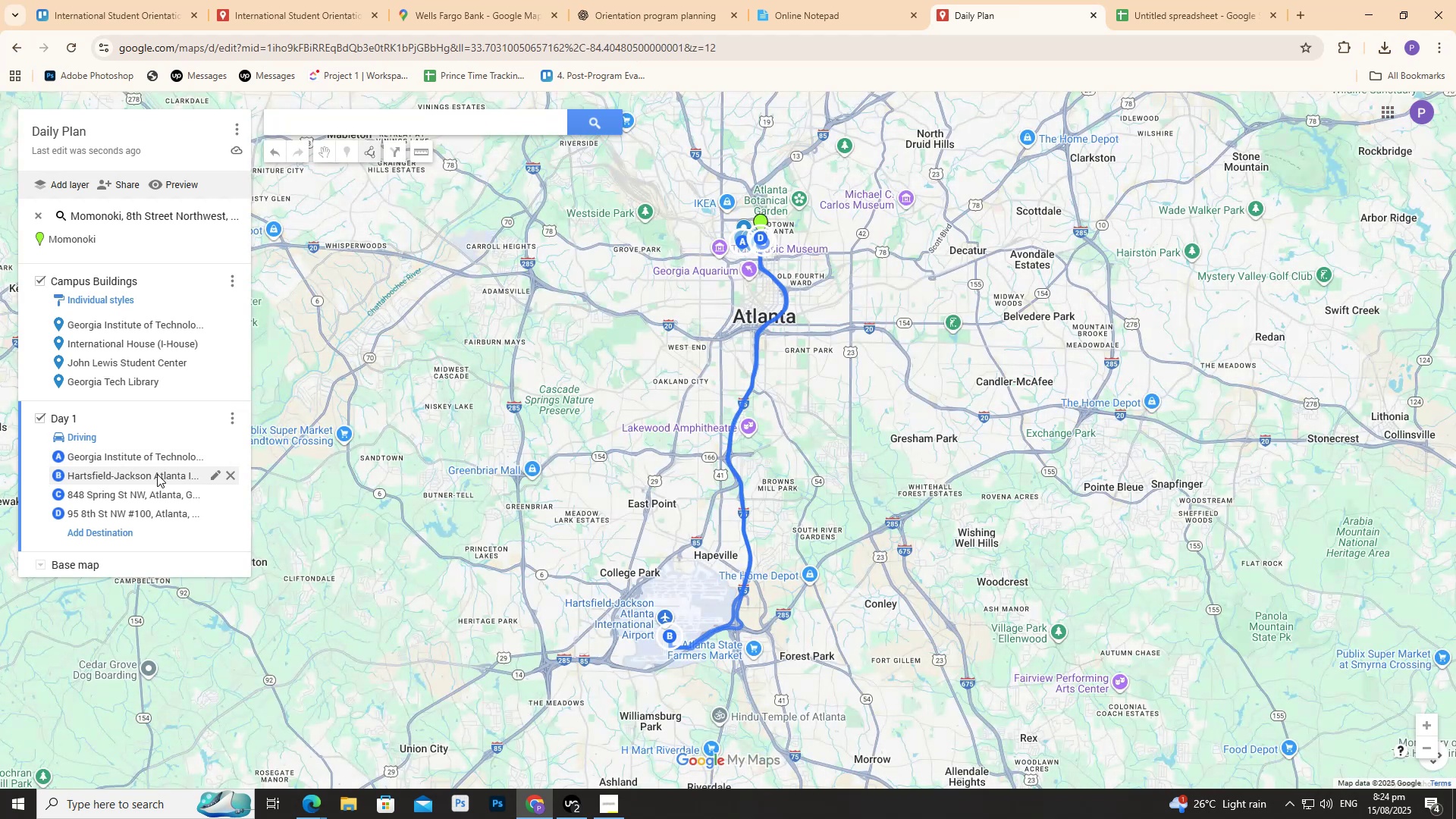 
triple_click([157, 474])
 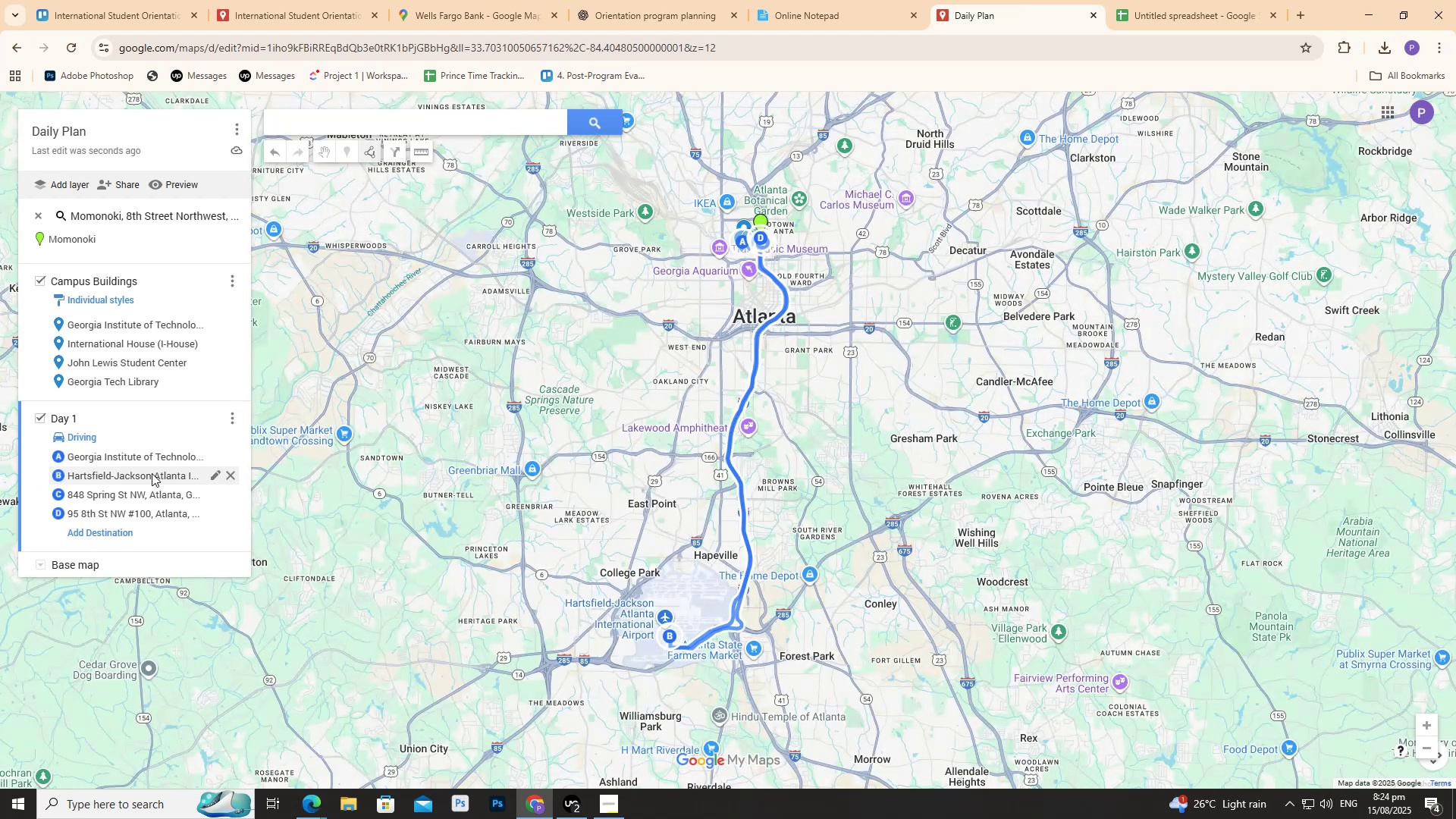 
left_click([212, 479])
 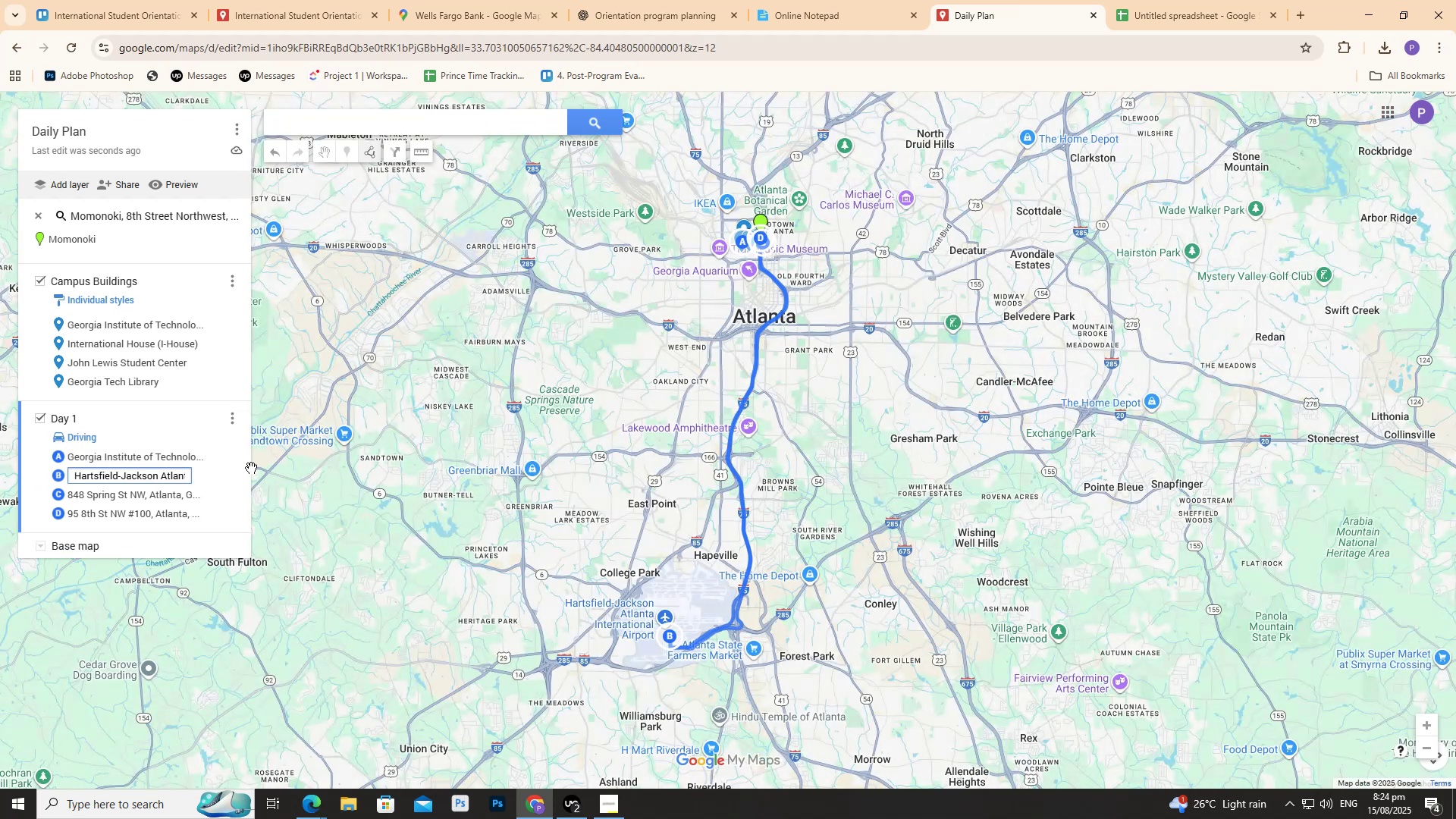 
key(Control+ControlLeft)
 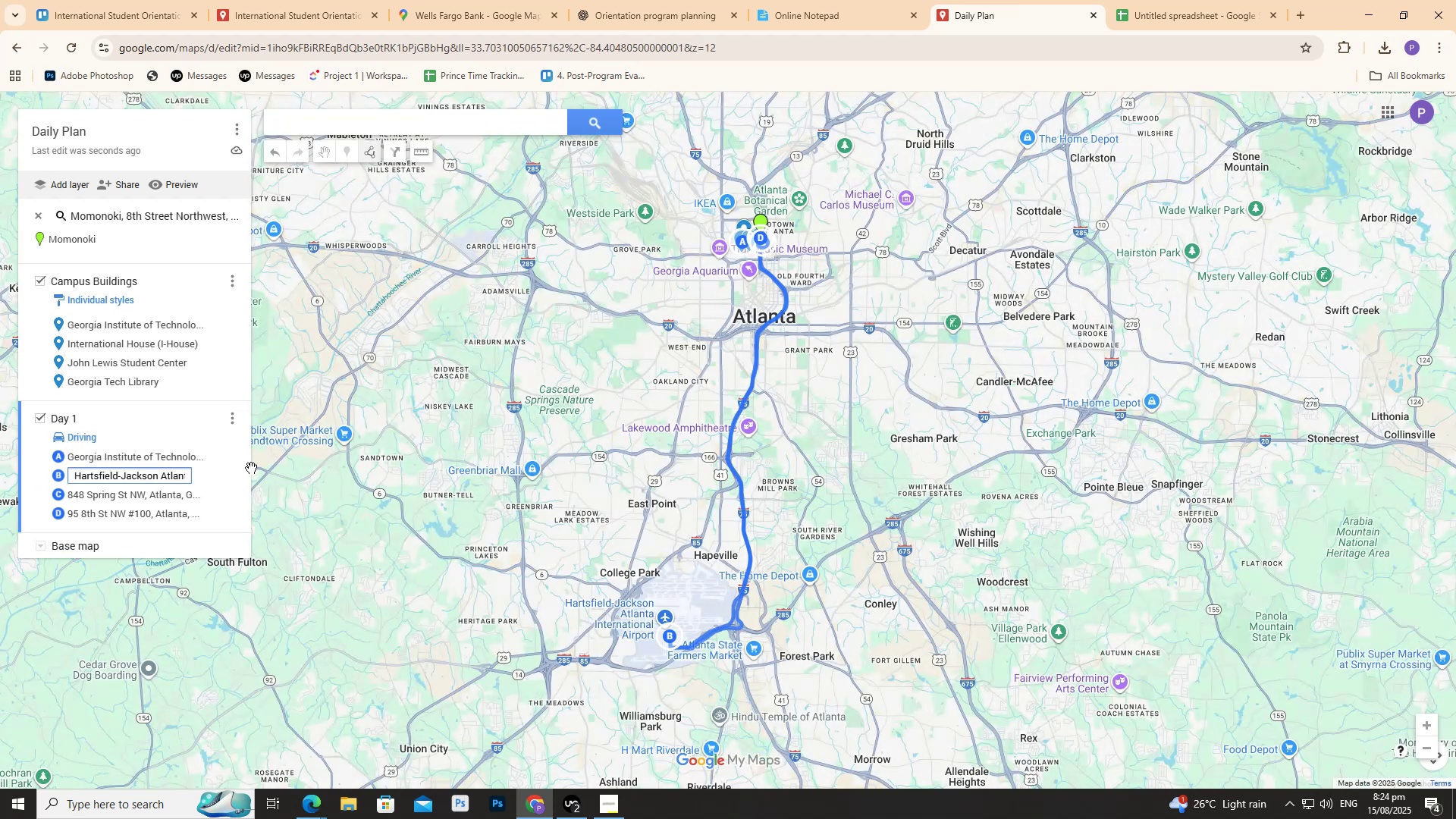 
key(Control+A)
 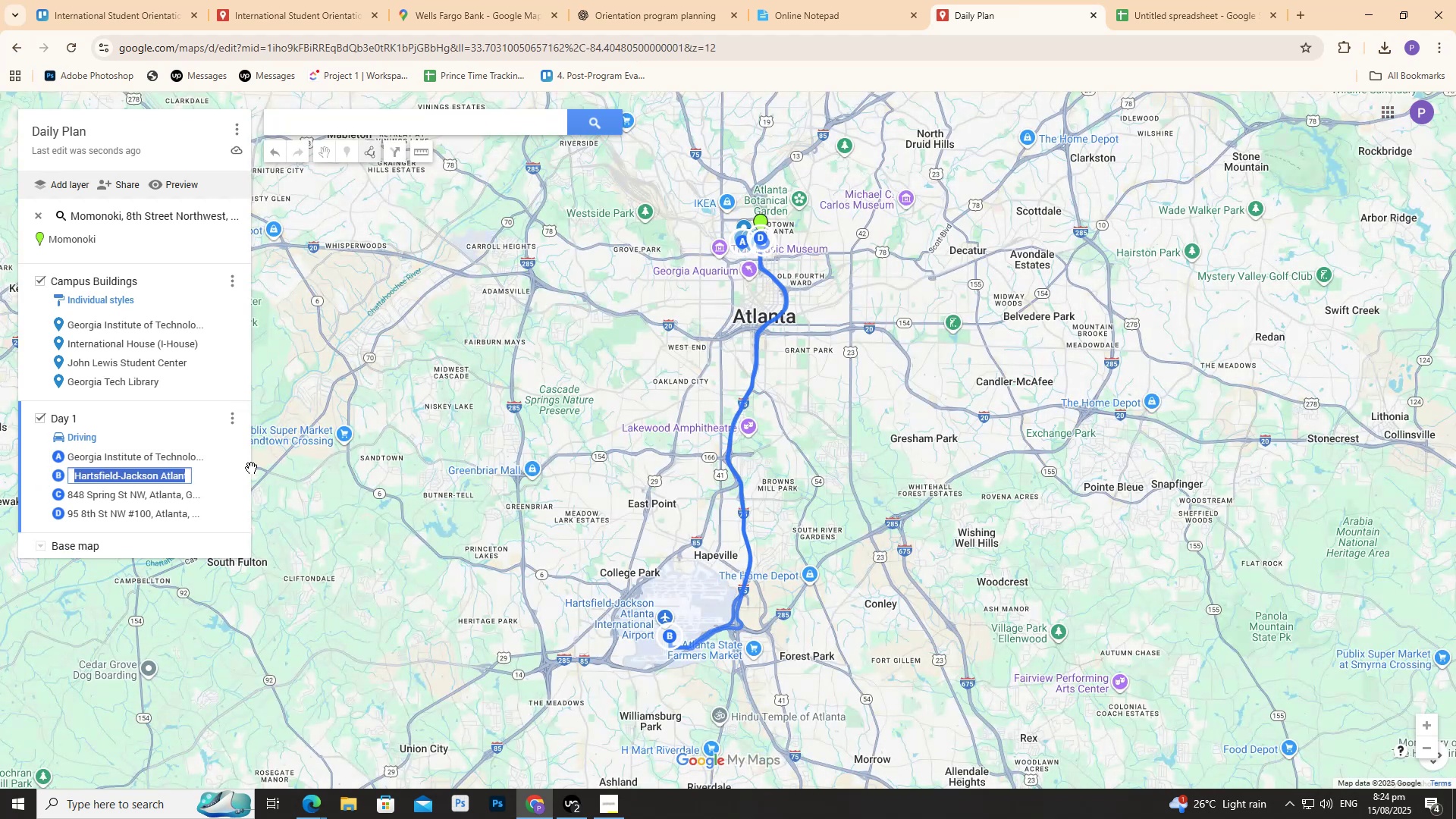 
type(Airport)
 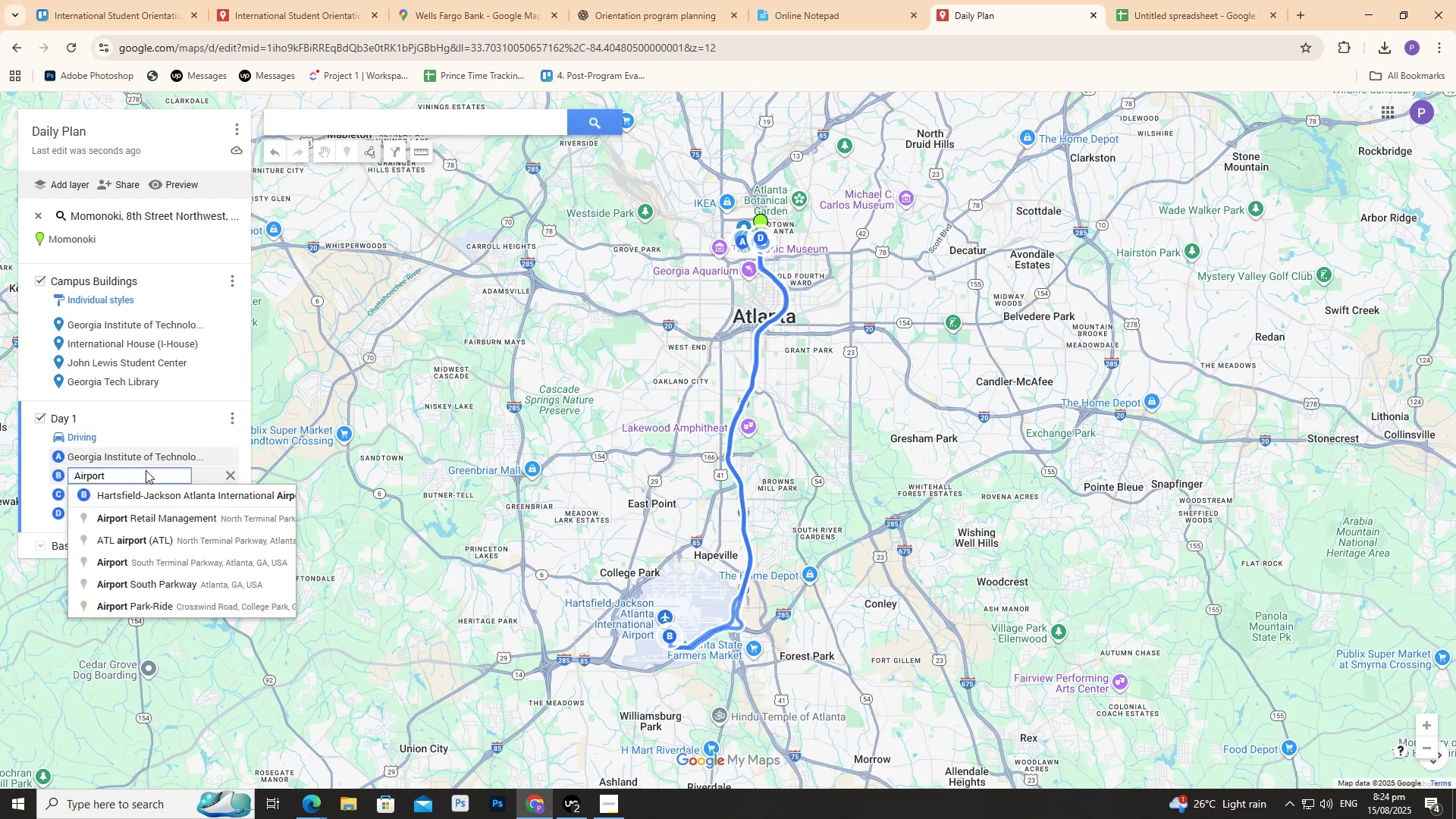 
left_click([151, 461])
 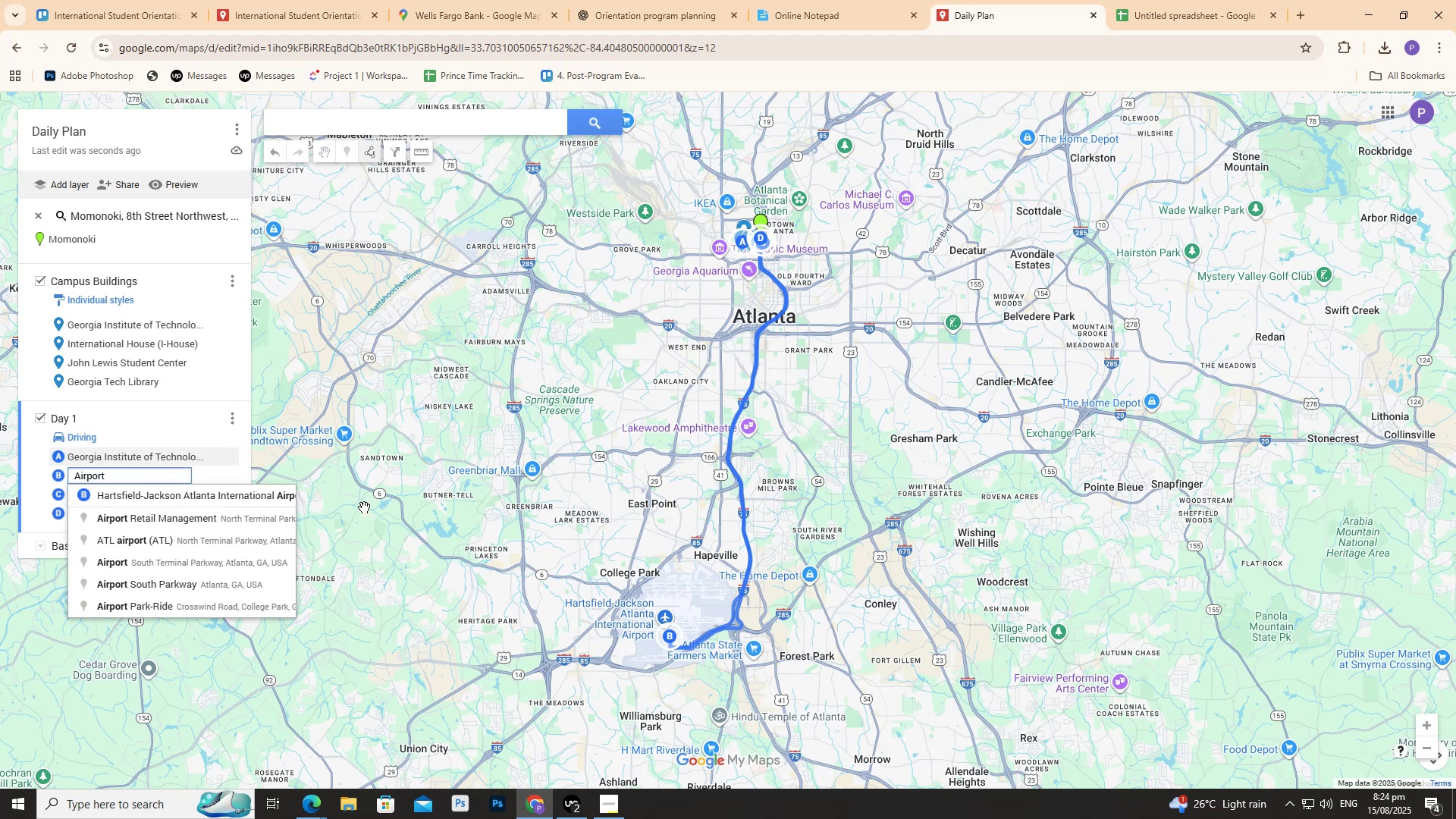 
left_click([406, 505])
 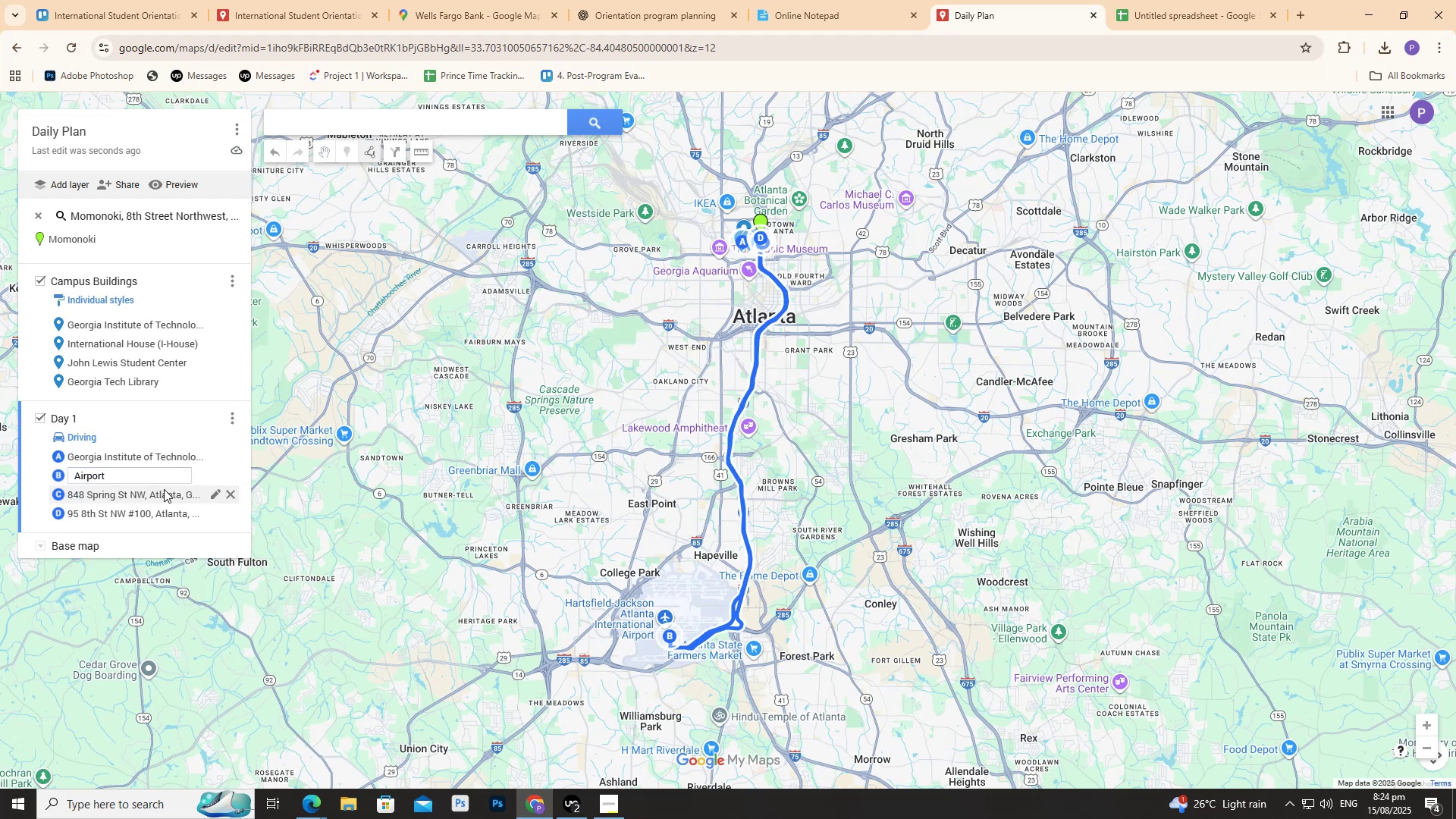 
left_click([156, 492])
 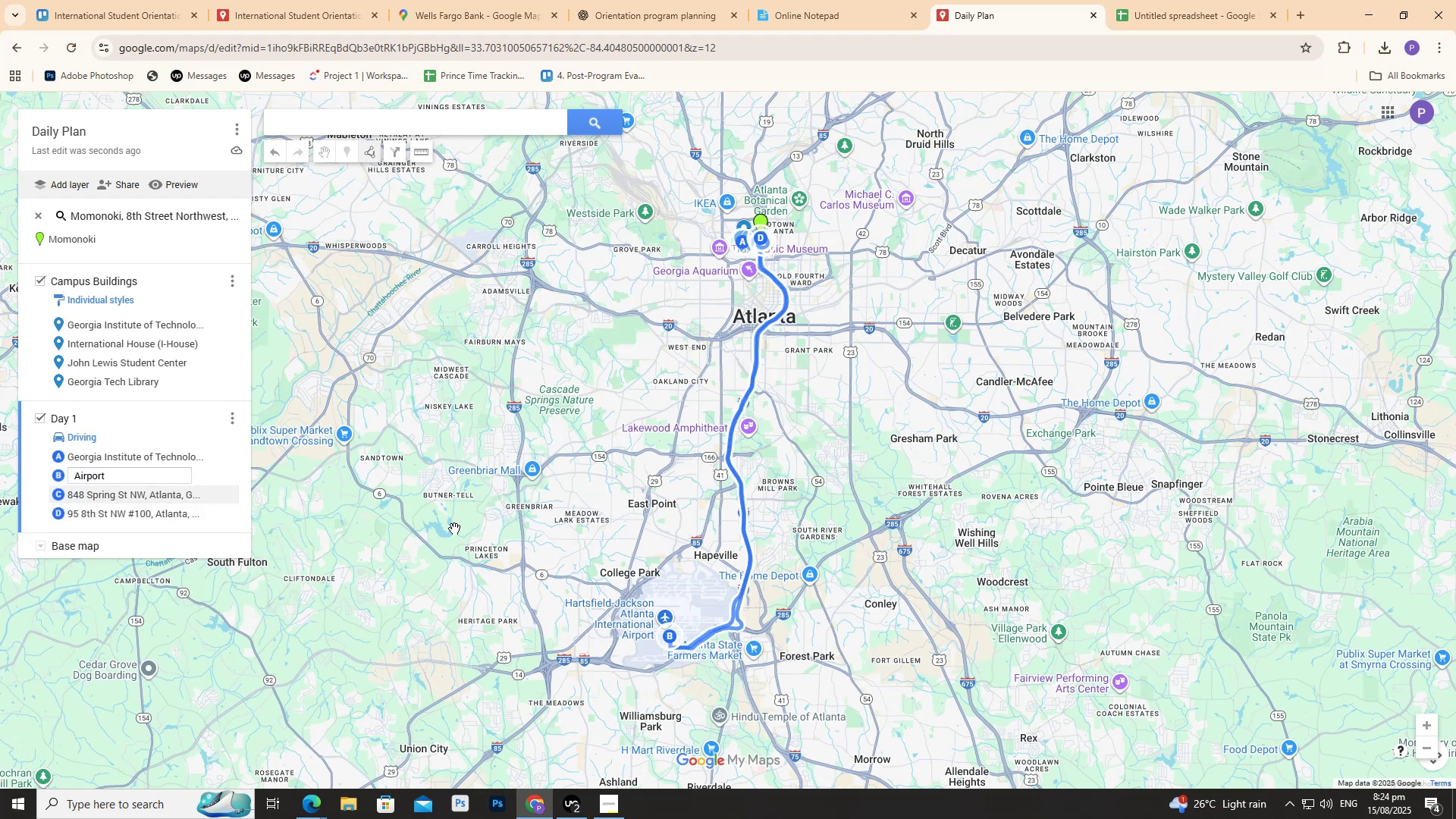 
scroll: coordinate [682, 706], scroll_direction: up, amount: 6.0
 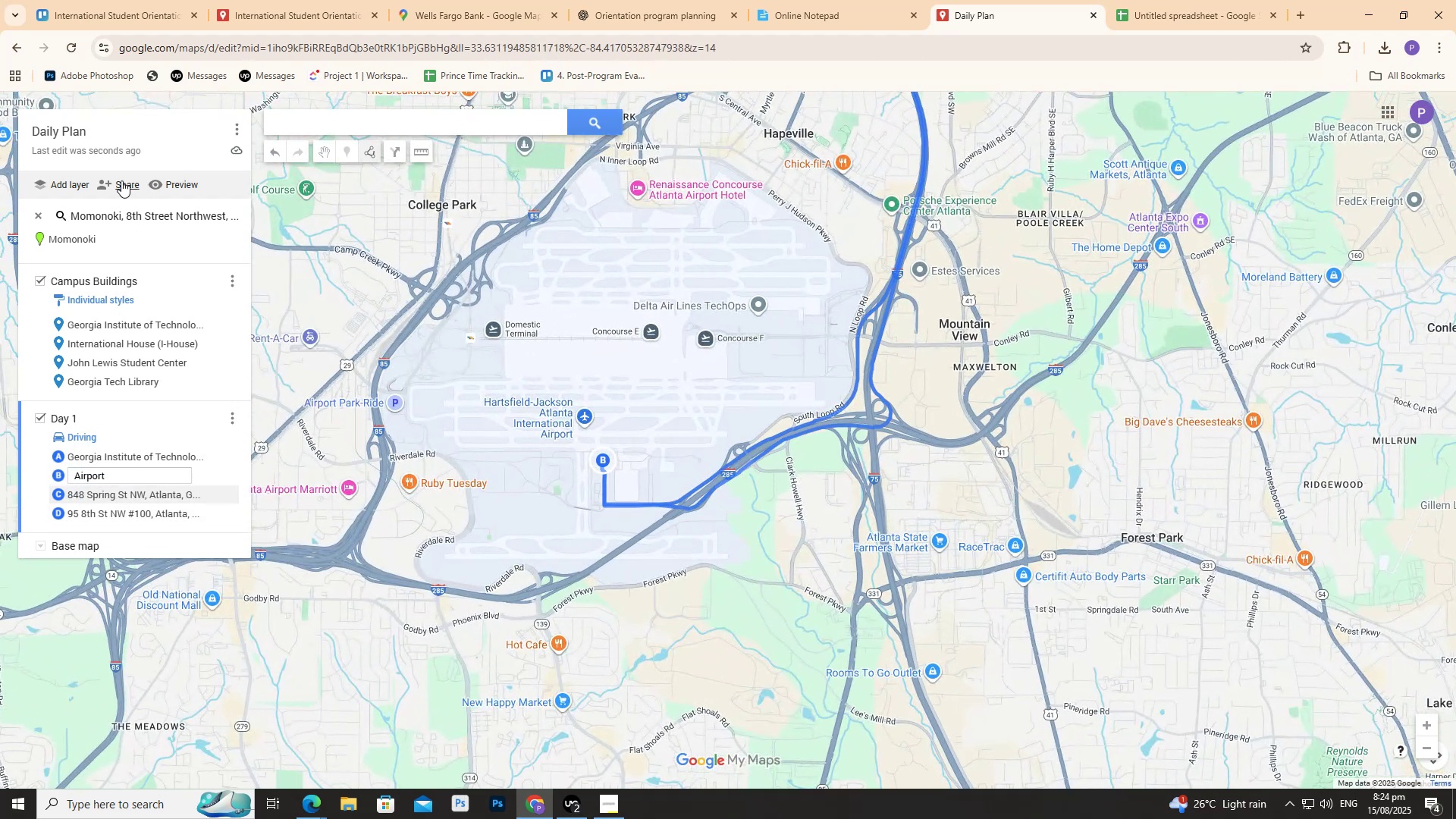 
left_click([71, 178])
 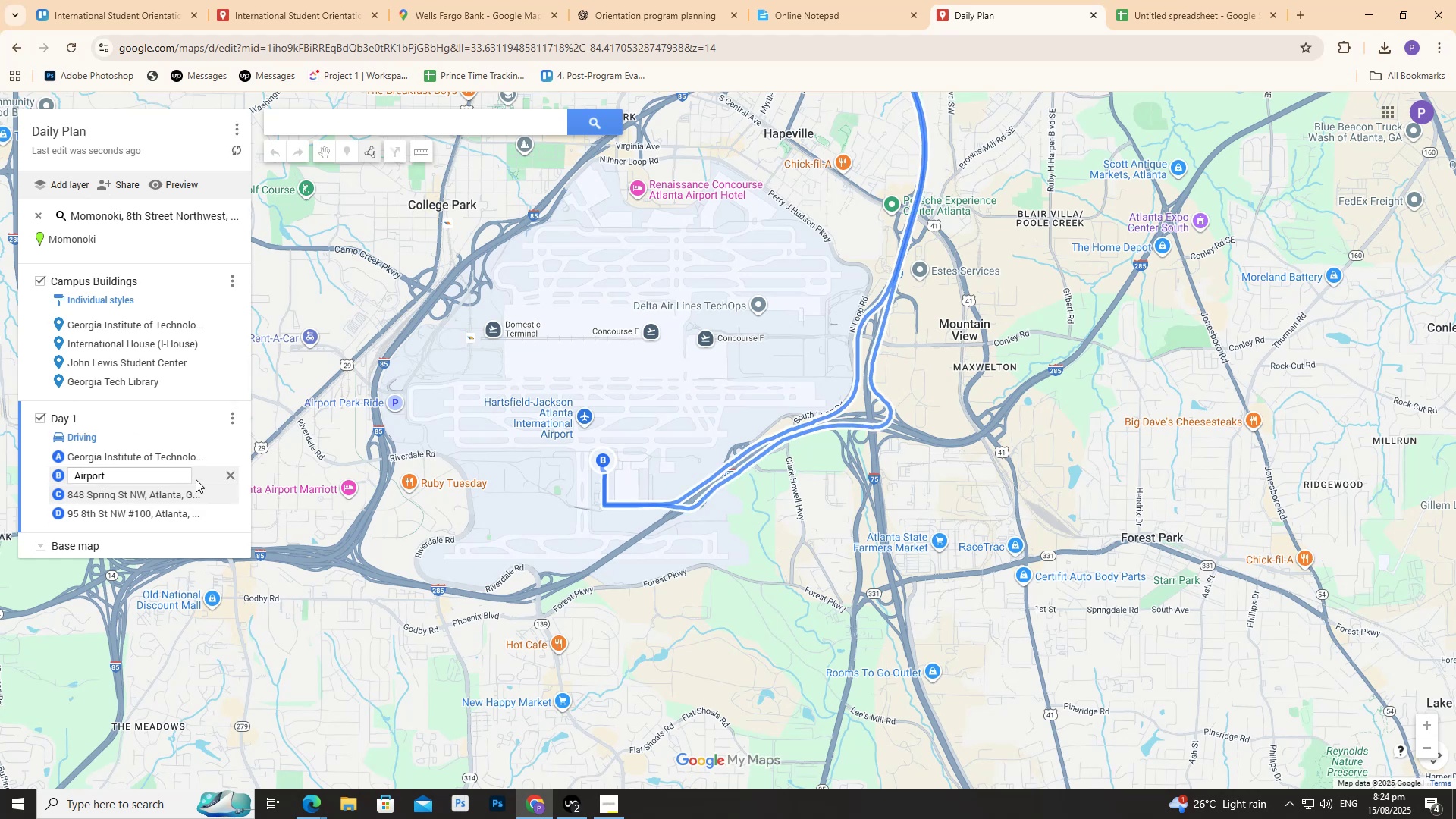 
left_click([474, 453])
 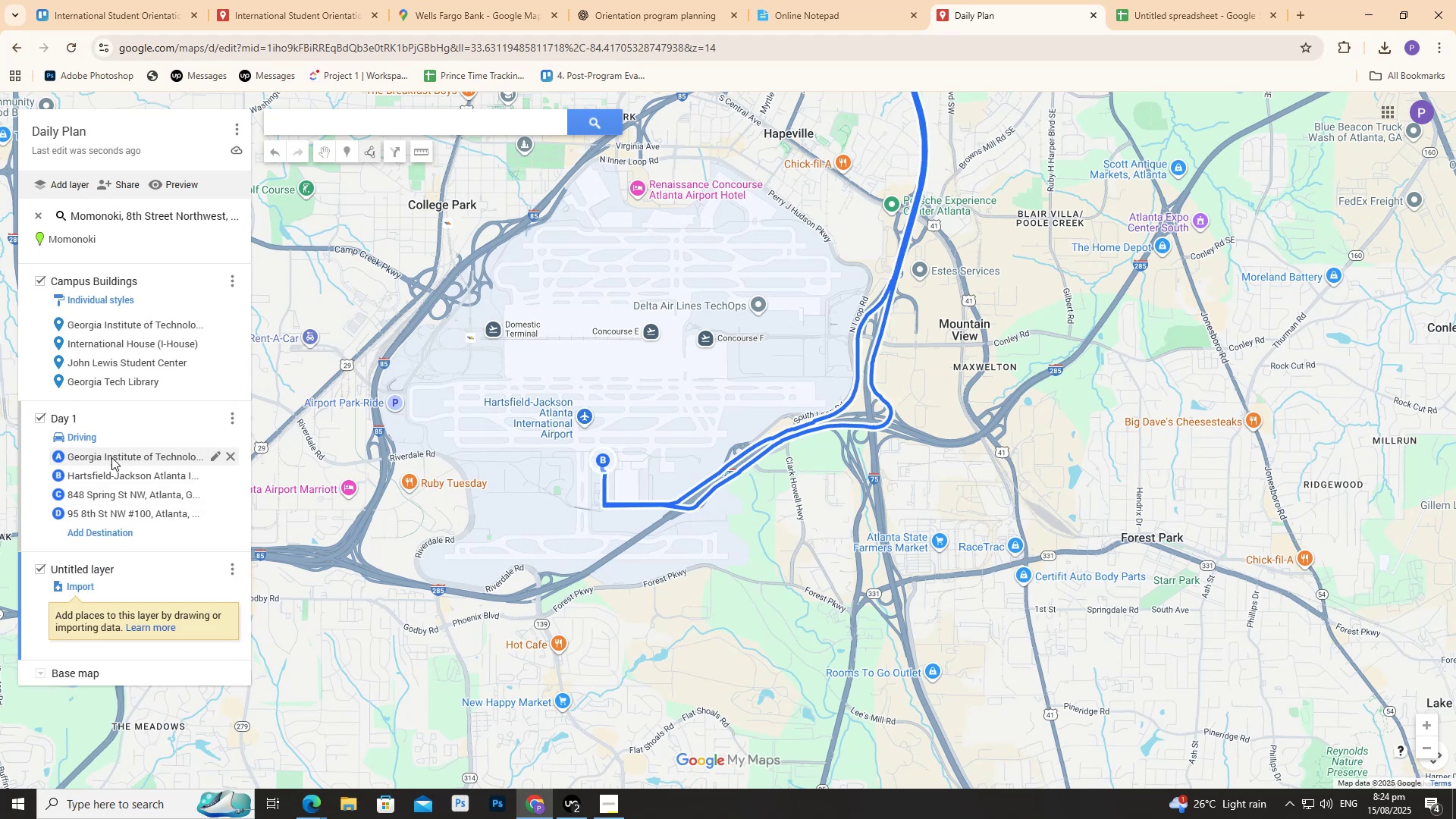 
hold_key(key=ControlLeft, duration=0.33)
 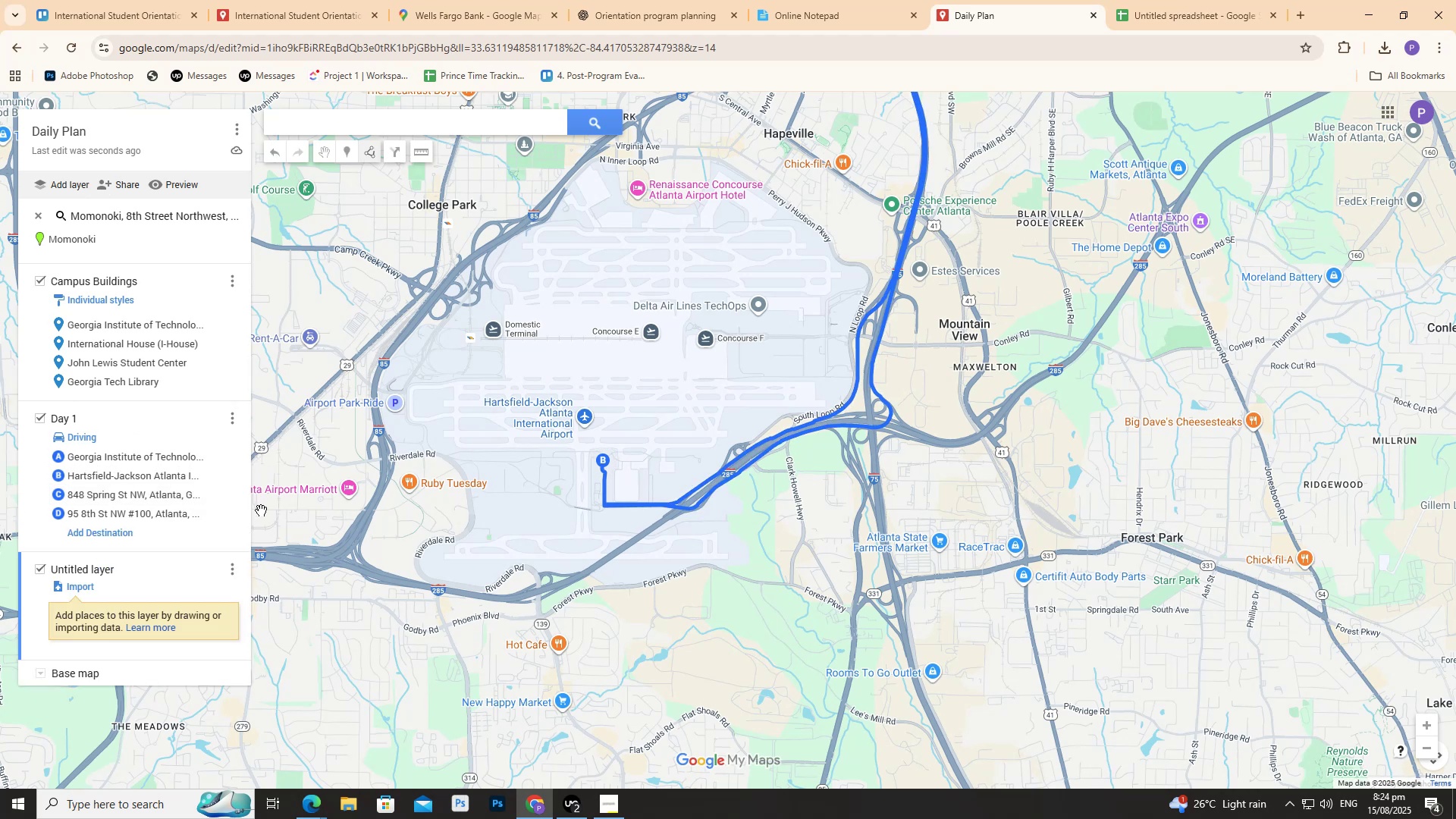 
scroll: coordinate [448, 492], scroll_direction: up, amount: 4.0
 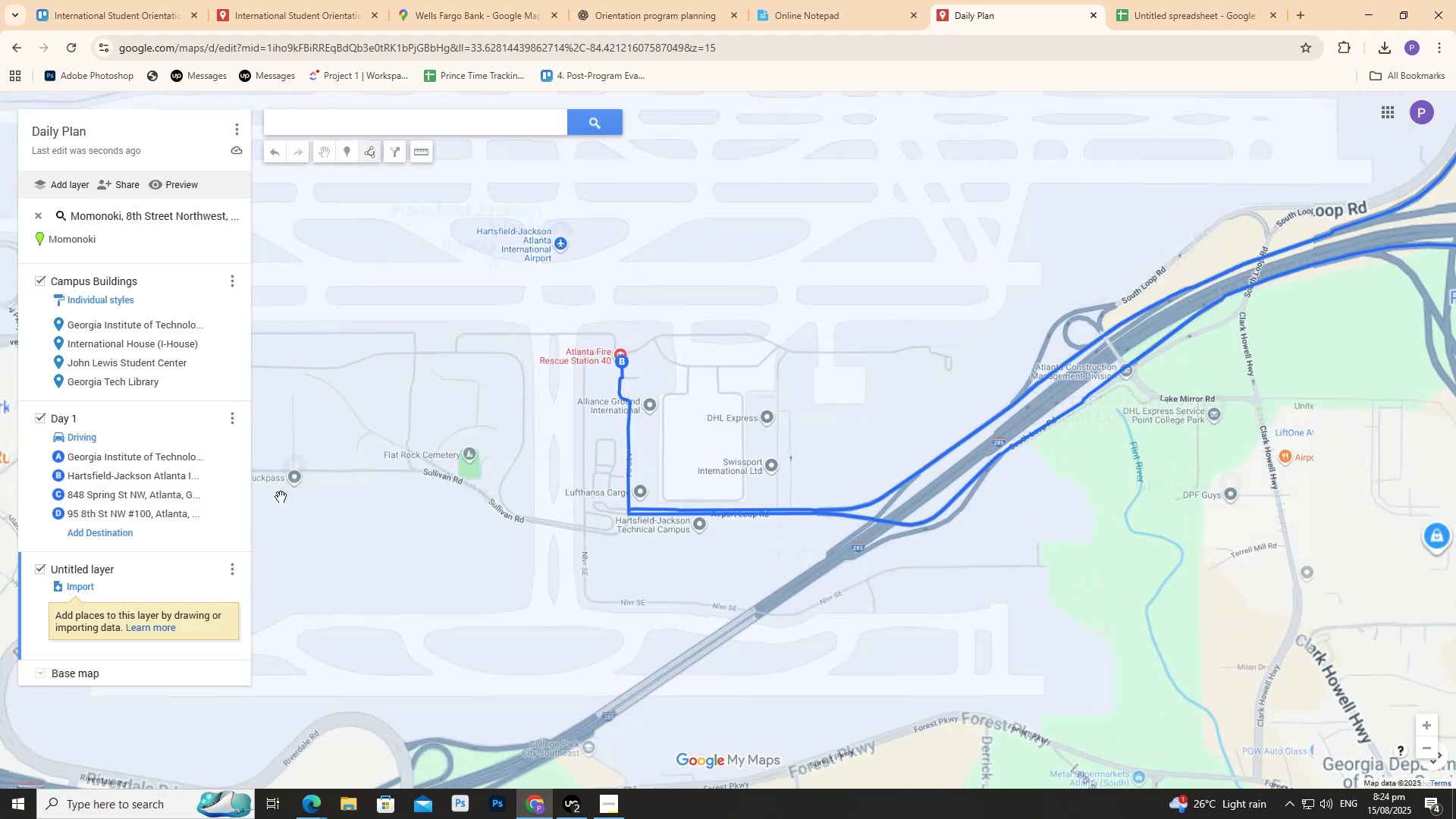 
mouse_move([193, 510])
 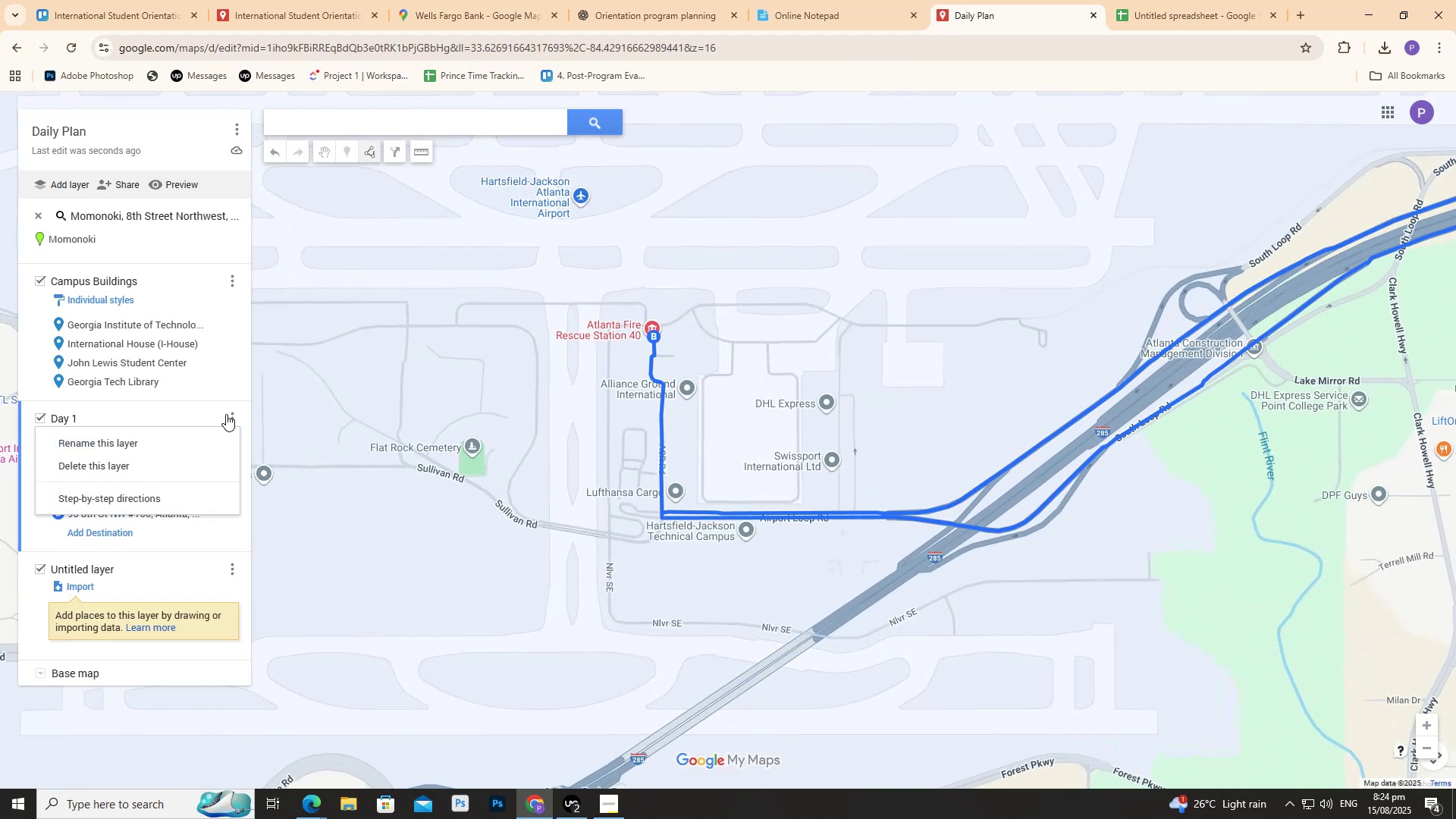 
left_click([226, 414])
 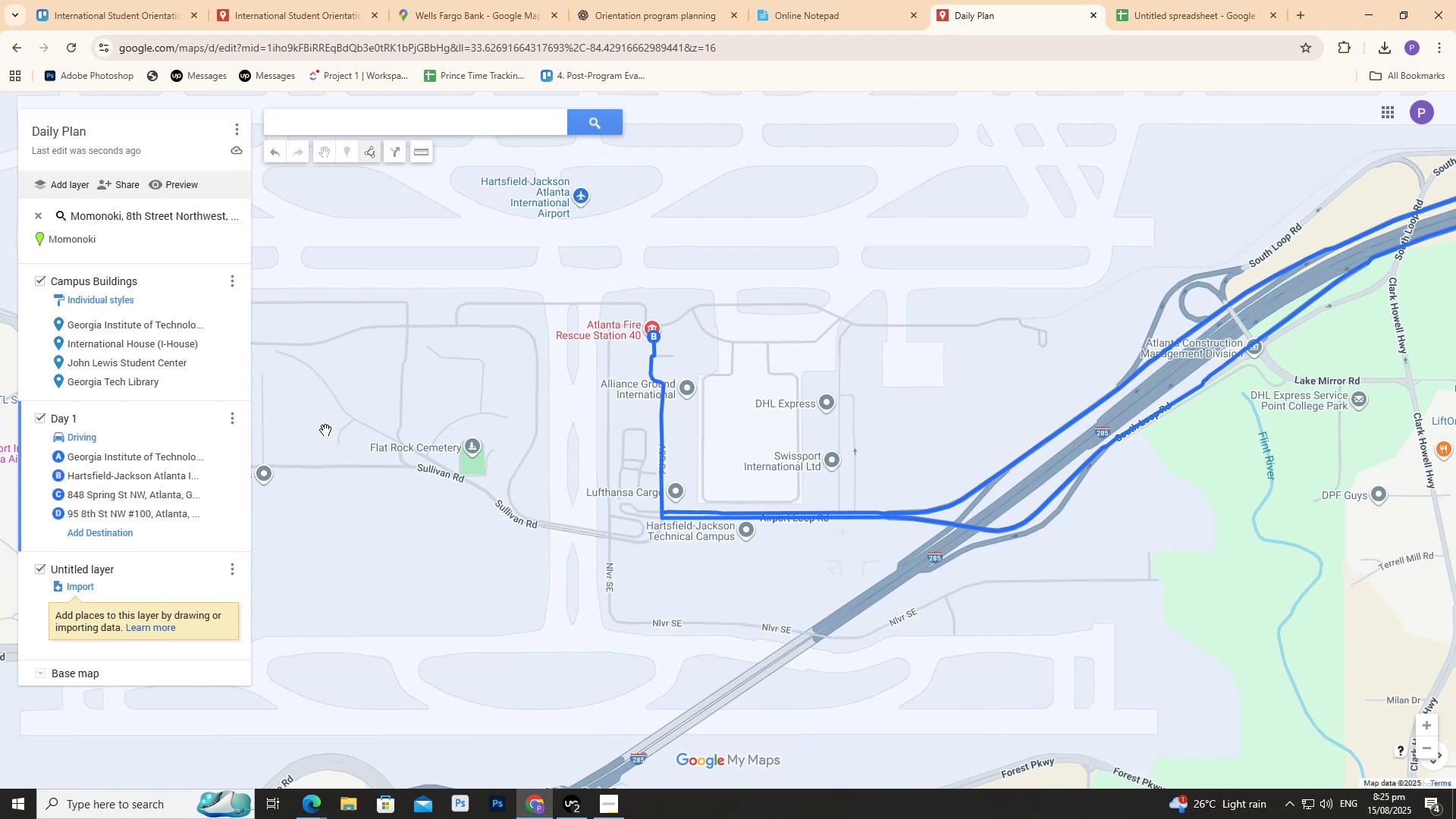 
wait(5.76)
 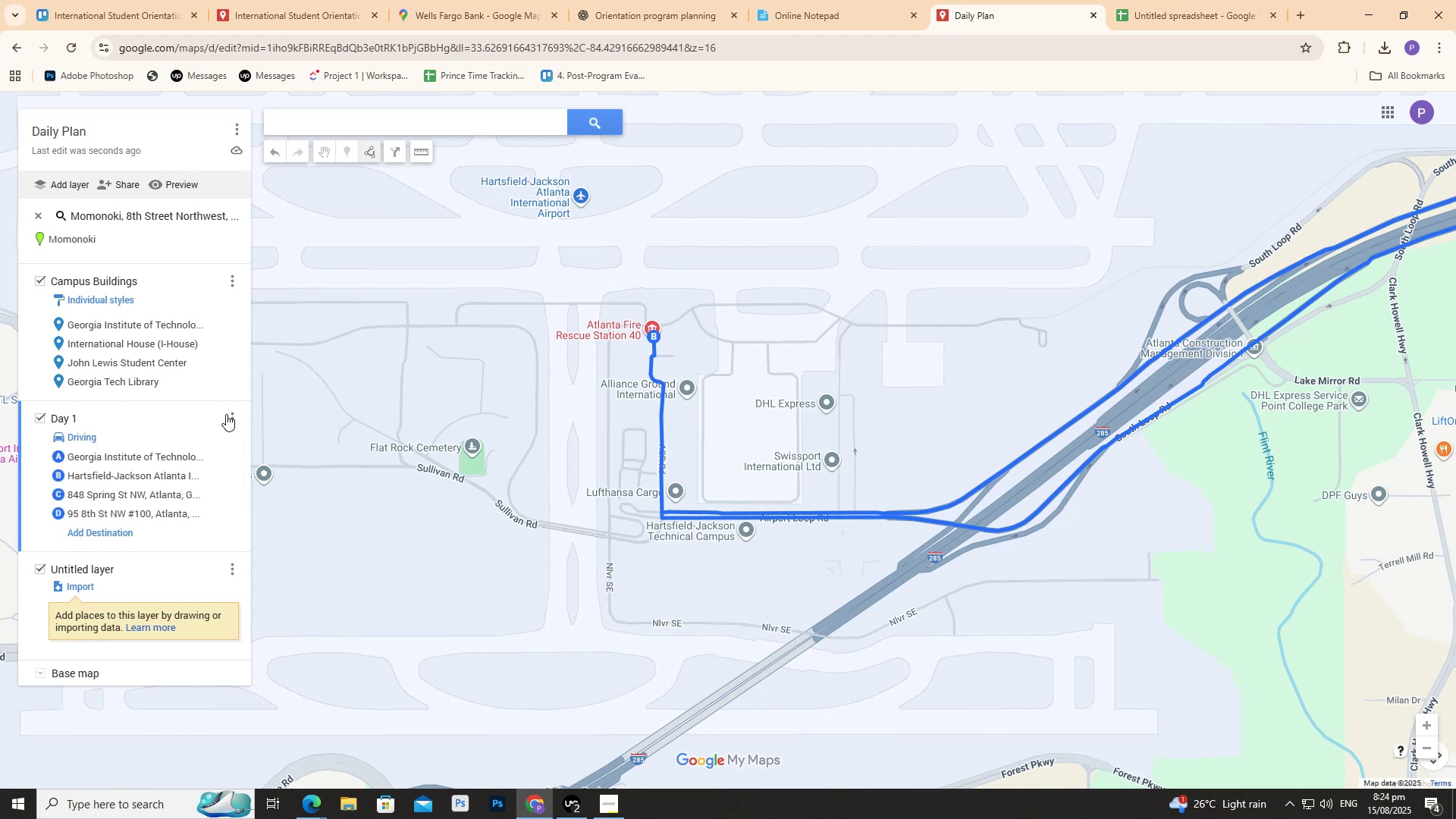 
left_click([235, 570])
 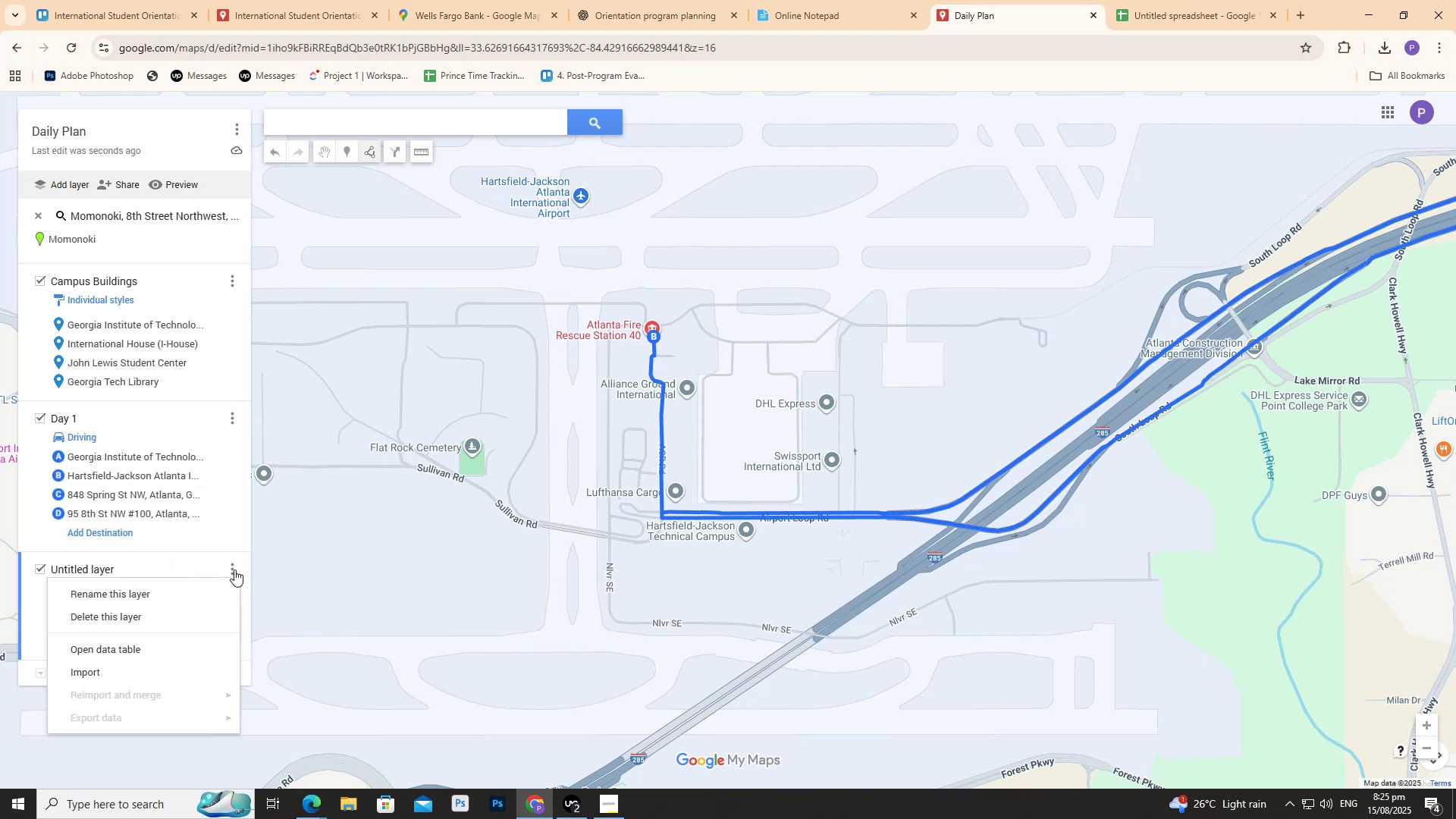 
left_click([234, 569])
 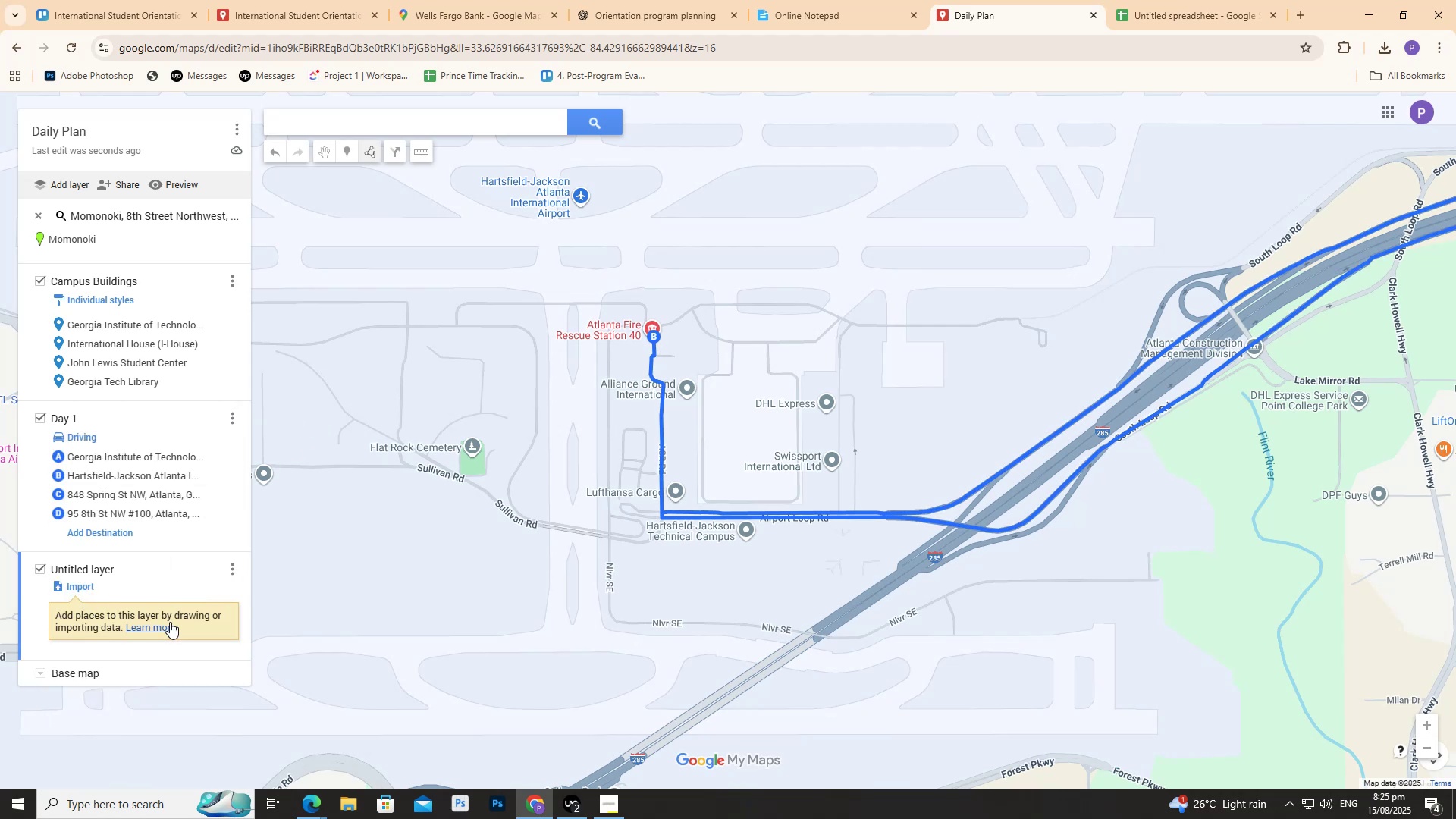 
left_click([458, 588])
 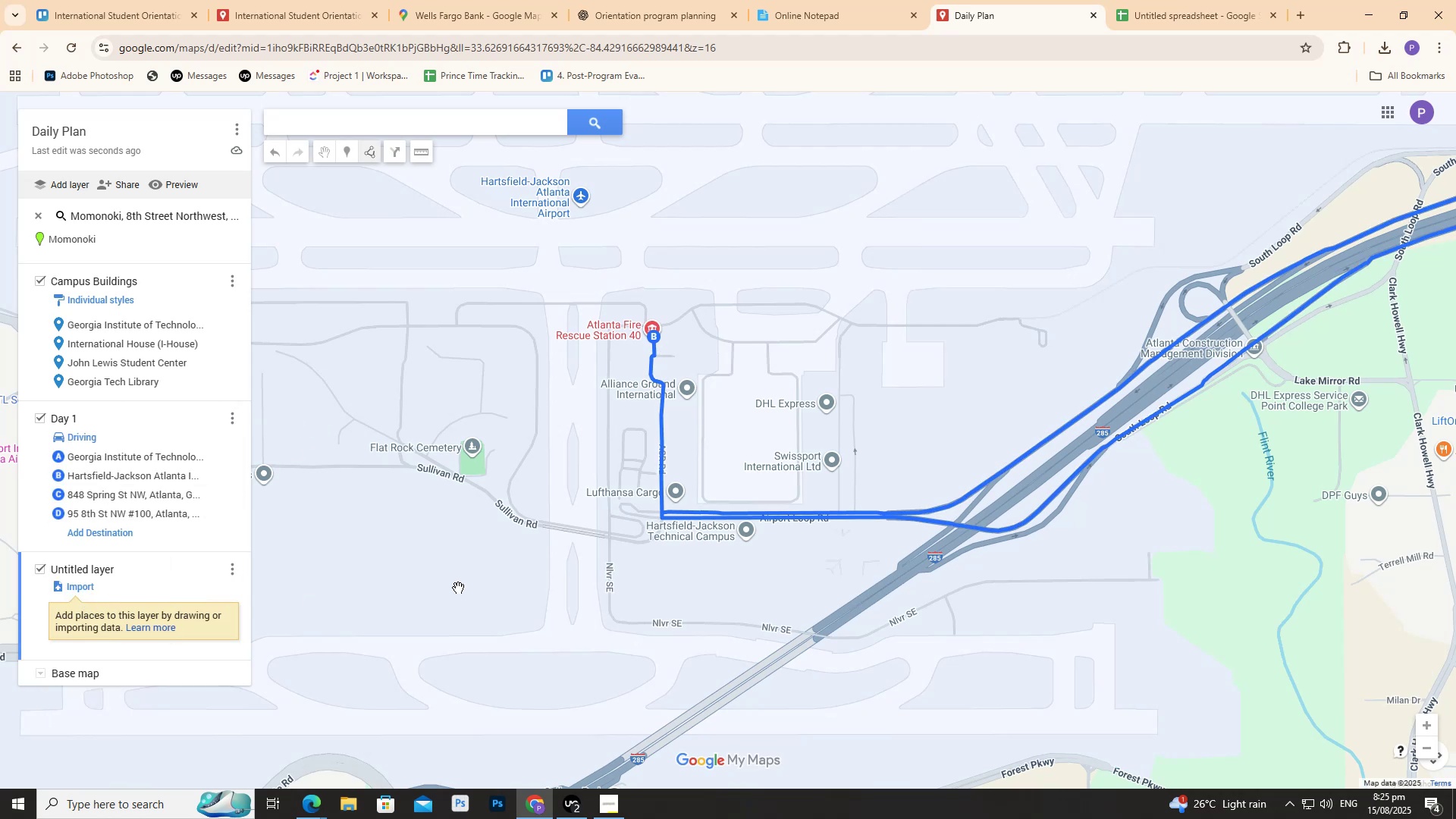 
scroll: coordinate [448, 578], scroll_direction: down, amount: 15.0
 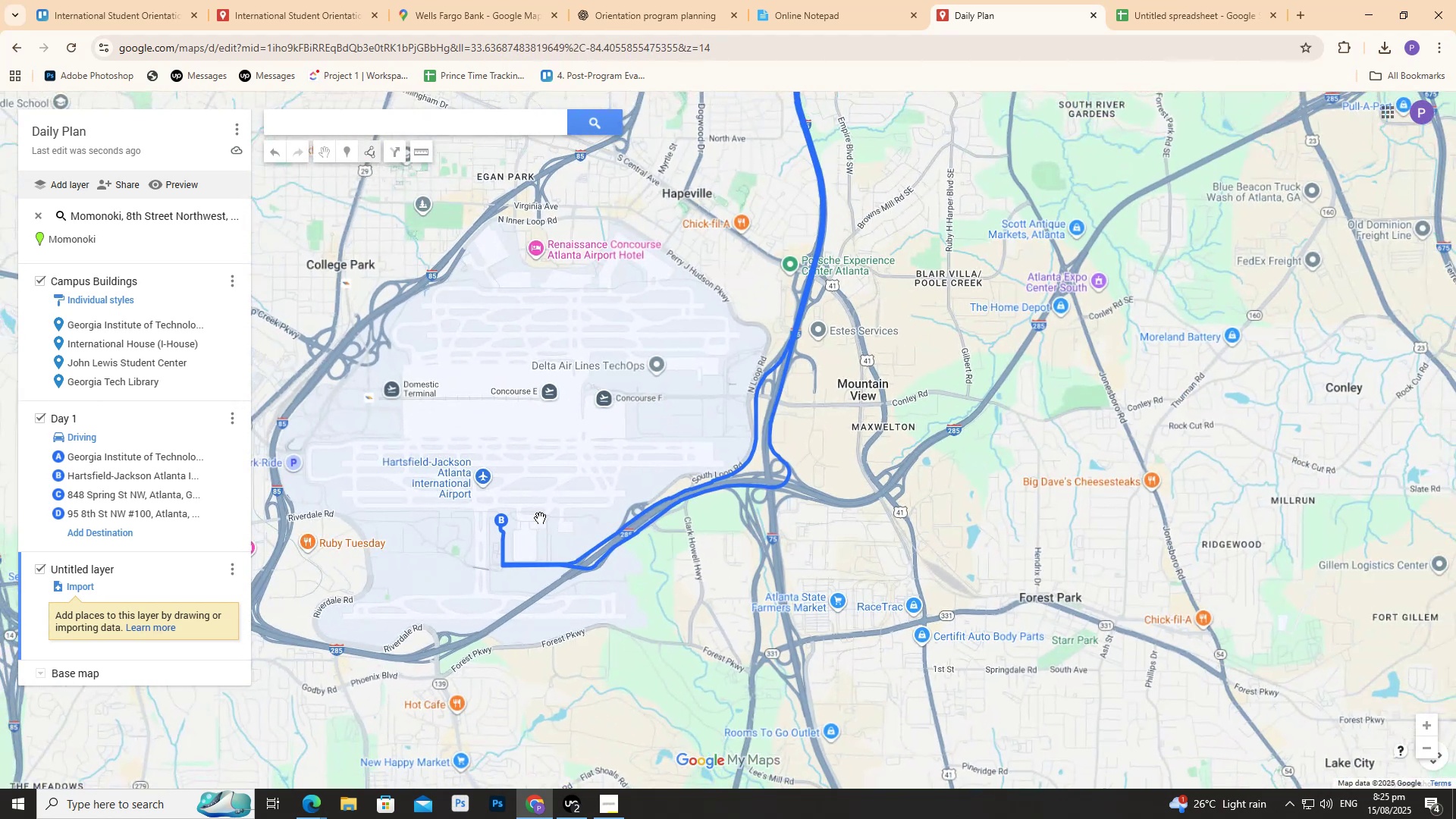 
wait(7.68)
 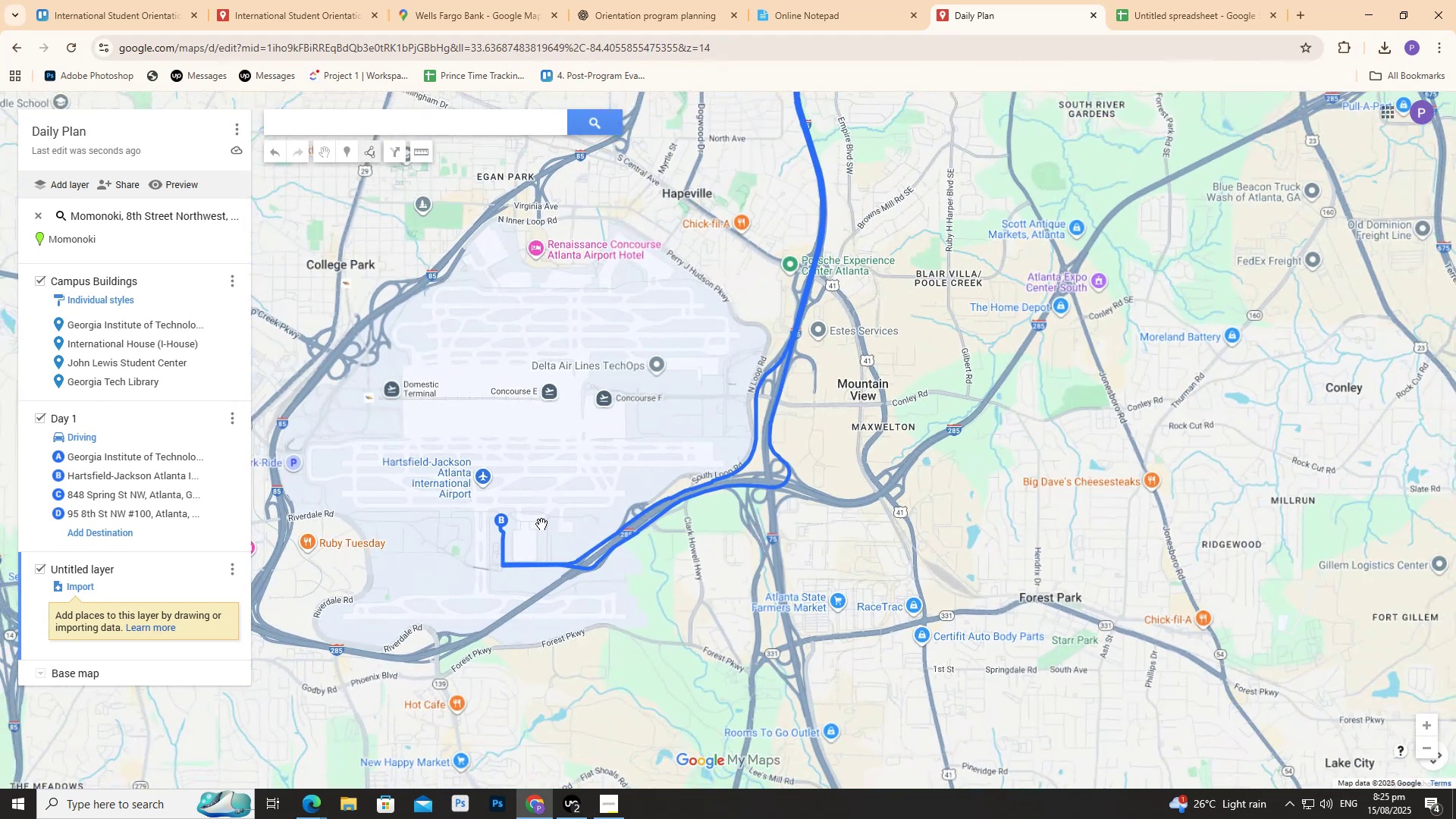 
left_click([180, 181])
 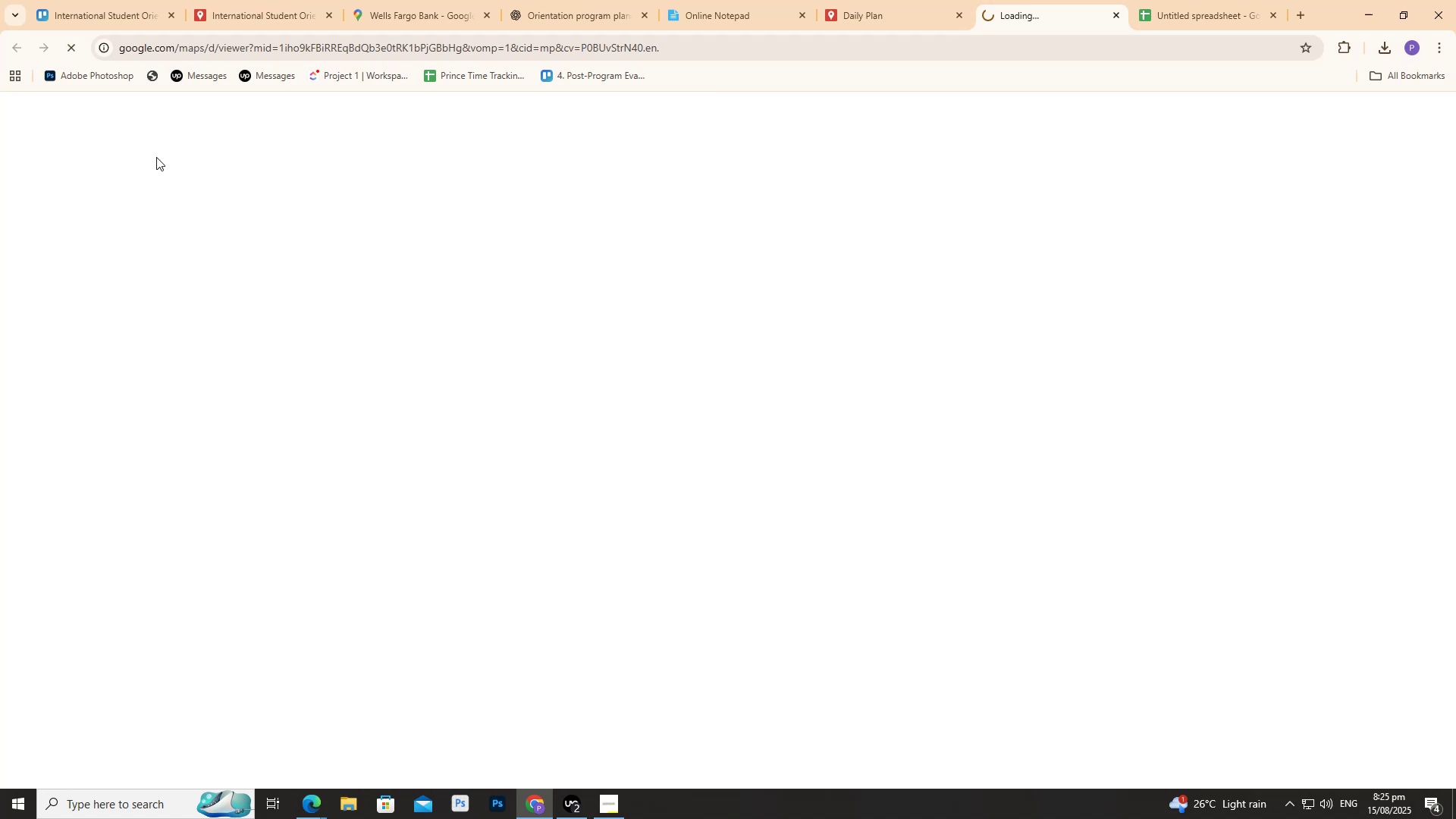 
mouse_move([124, 157])
 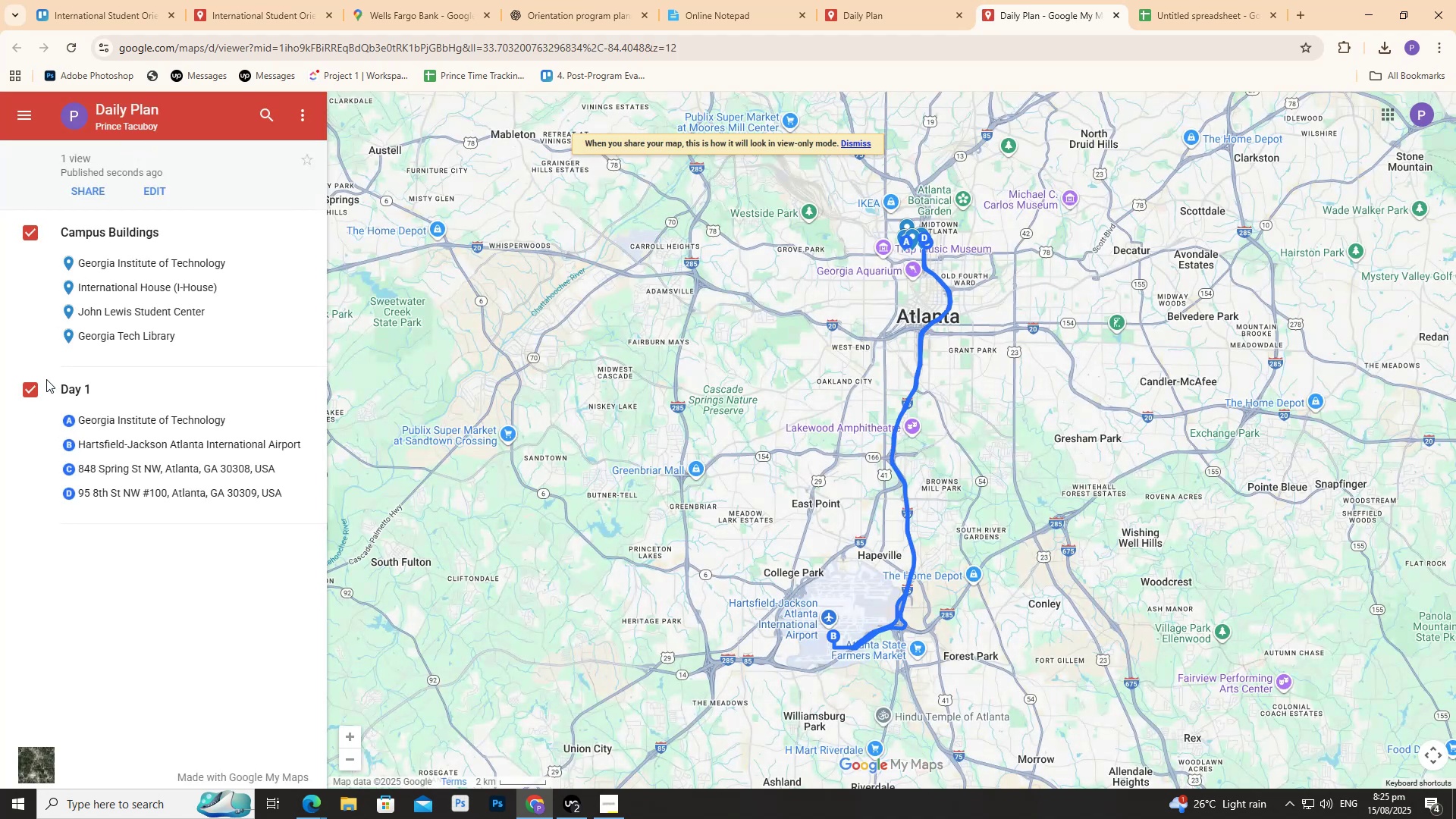 
left_click([21, 391])
 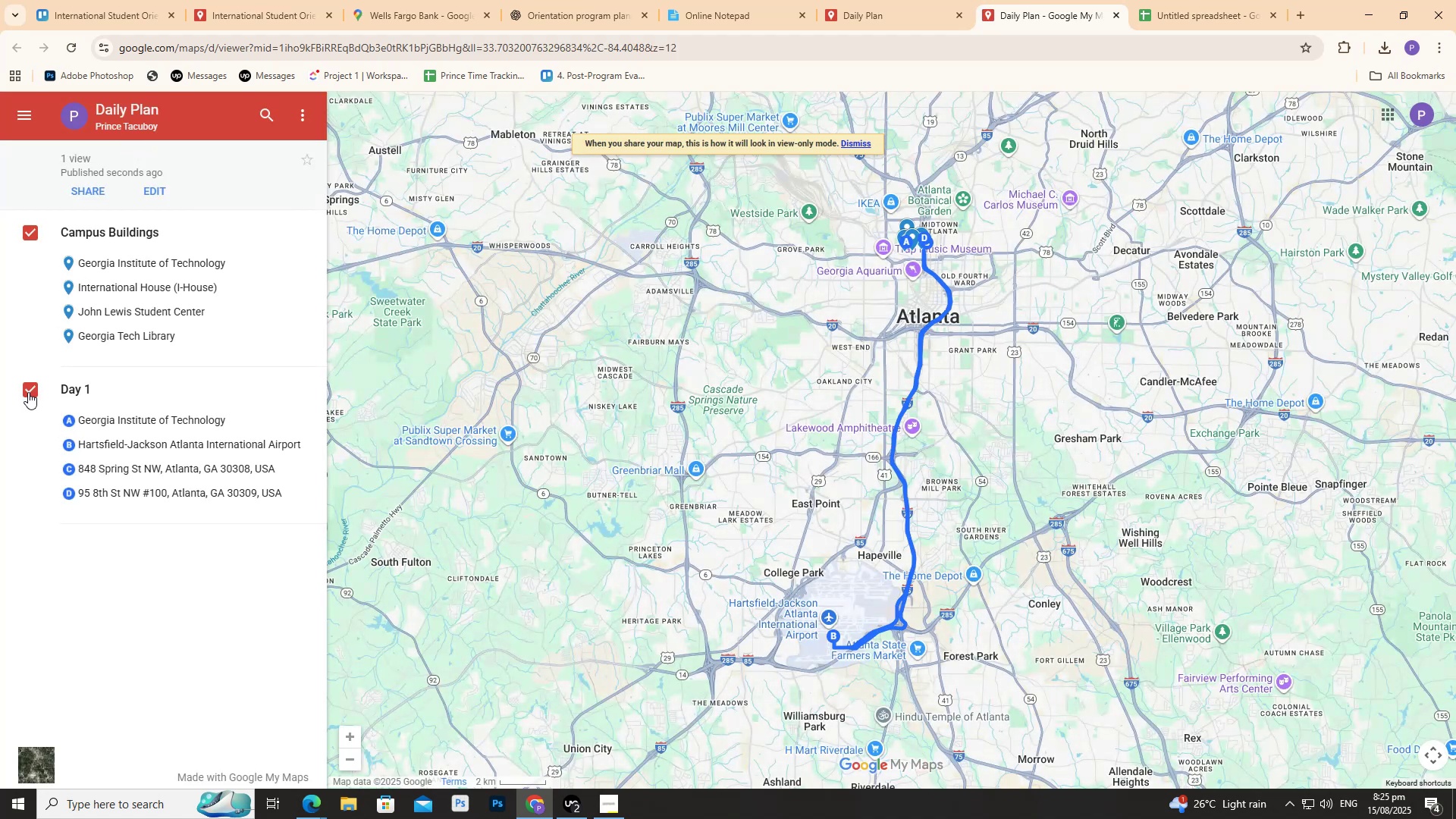 
double_click([28, 392])
 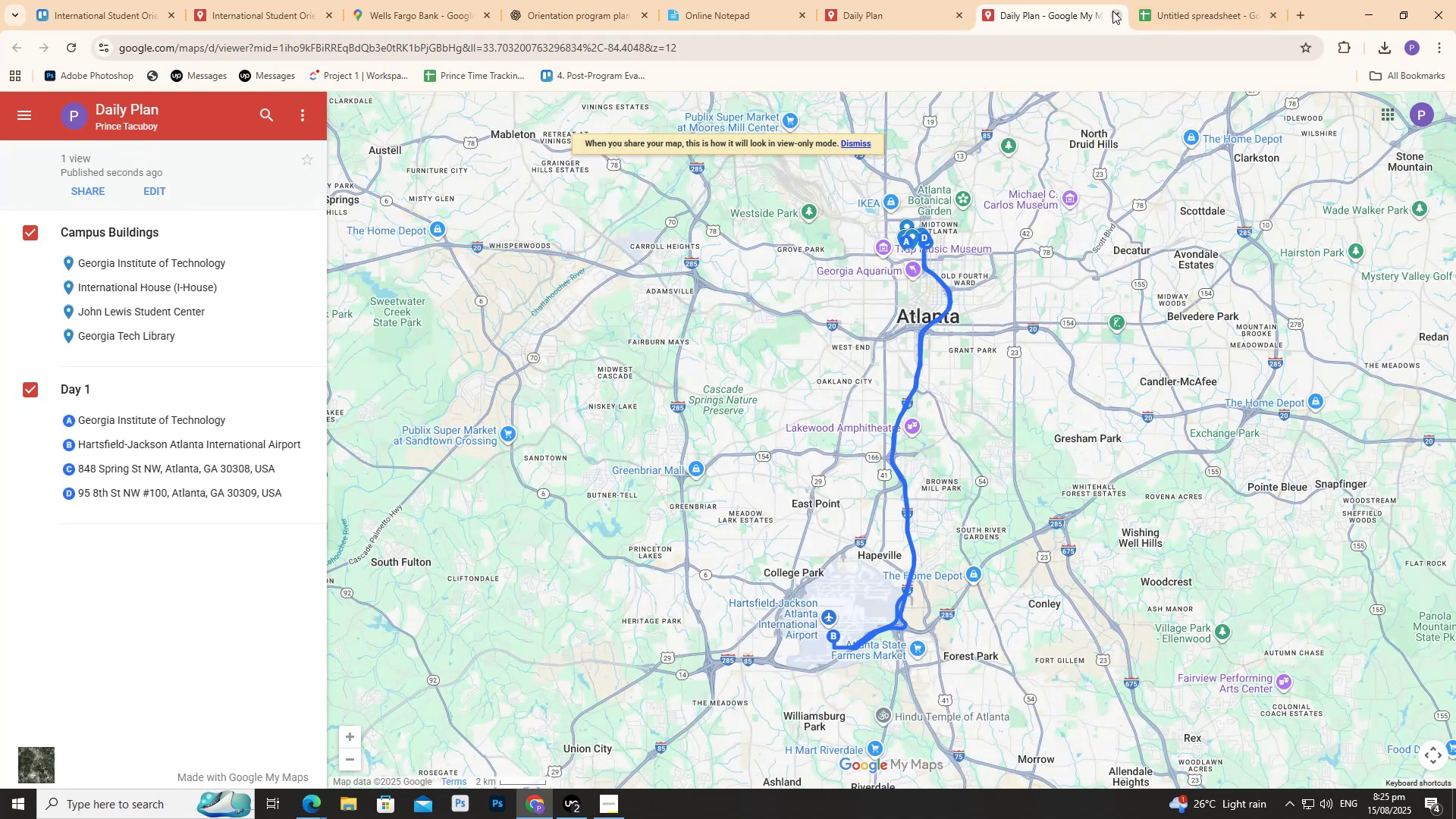 
double_click([1112, 11])
 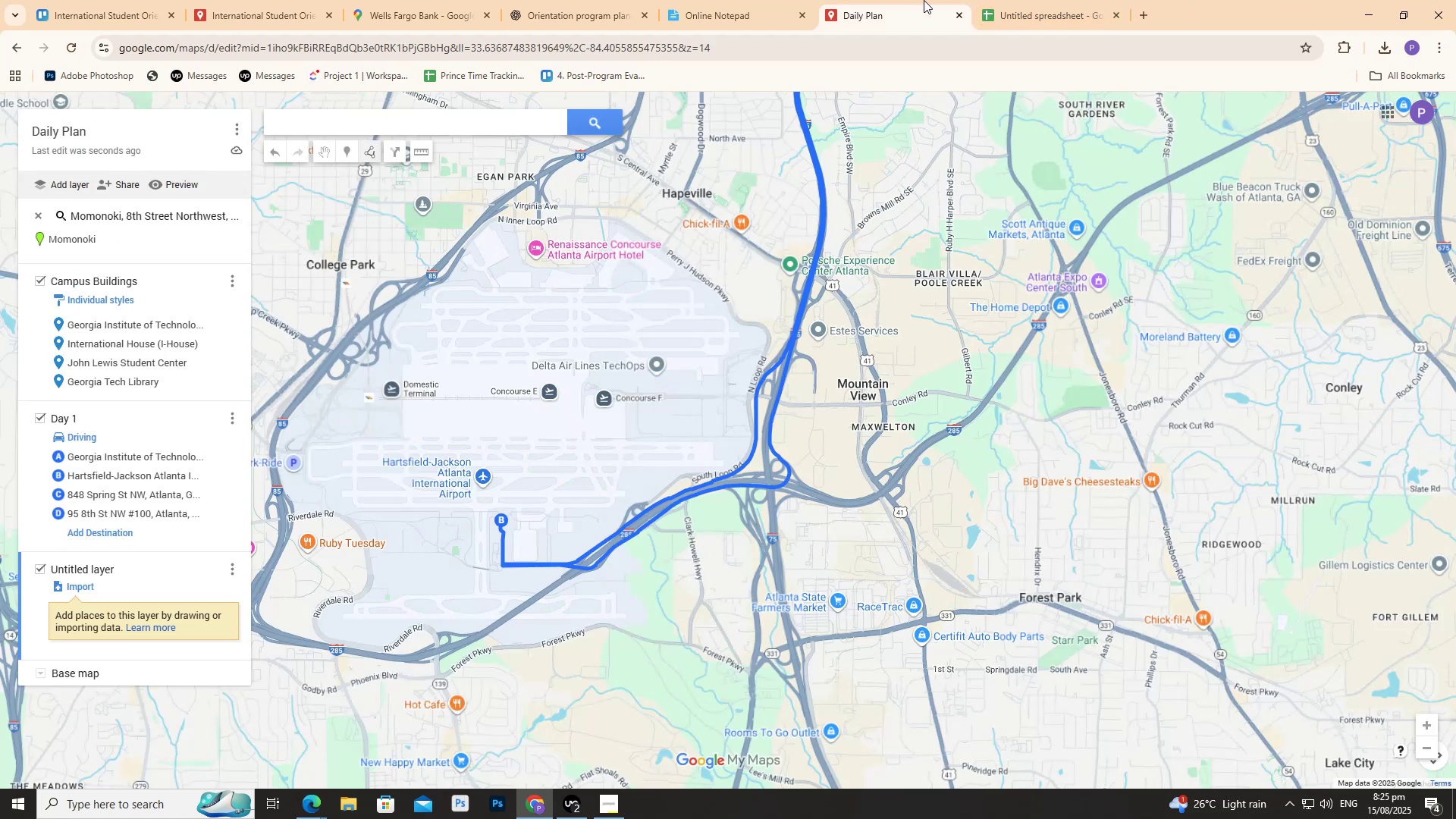 
left_click([924, 0])
 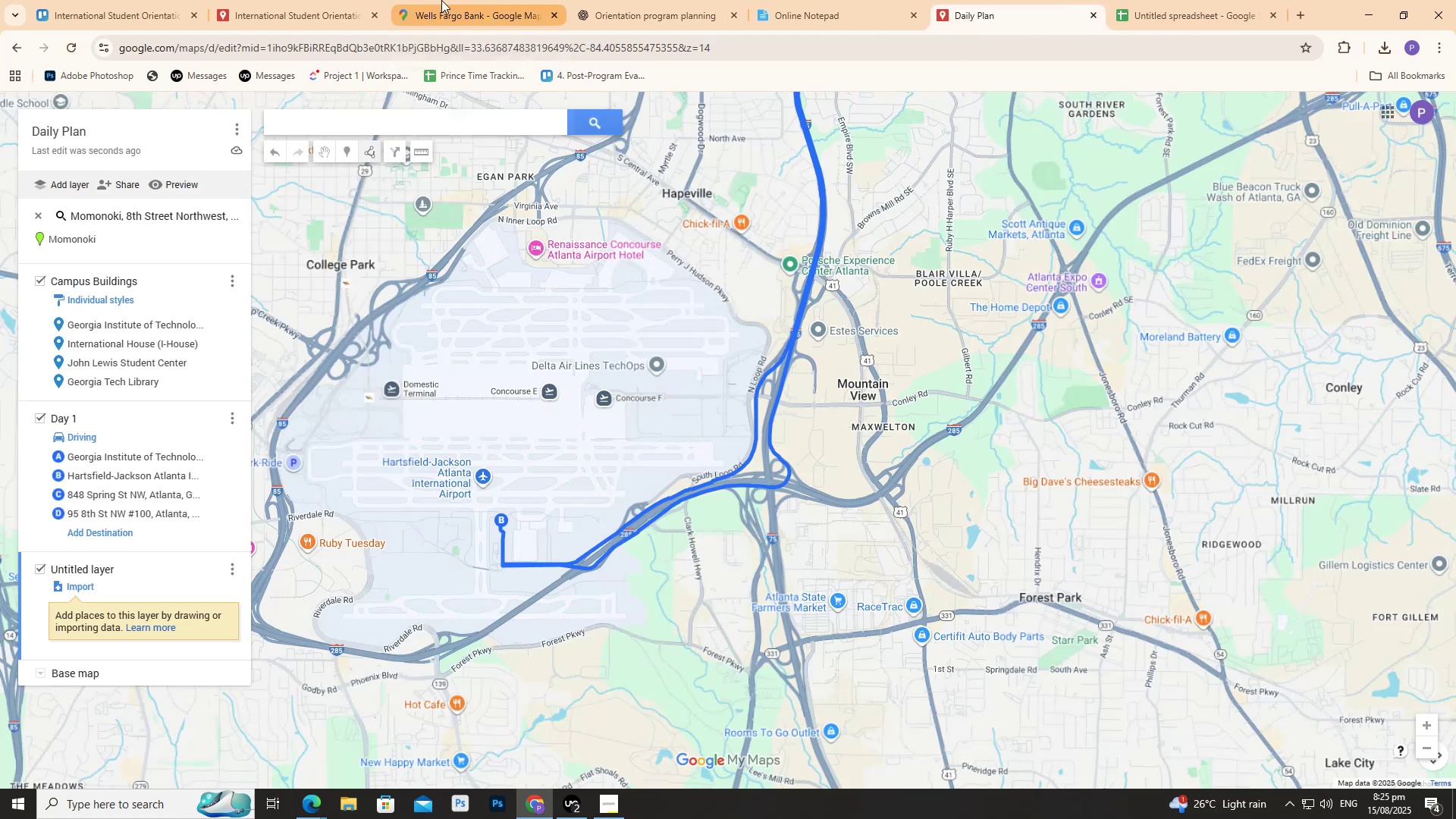 
left_click([441, 0])
 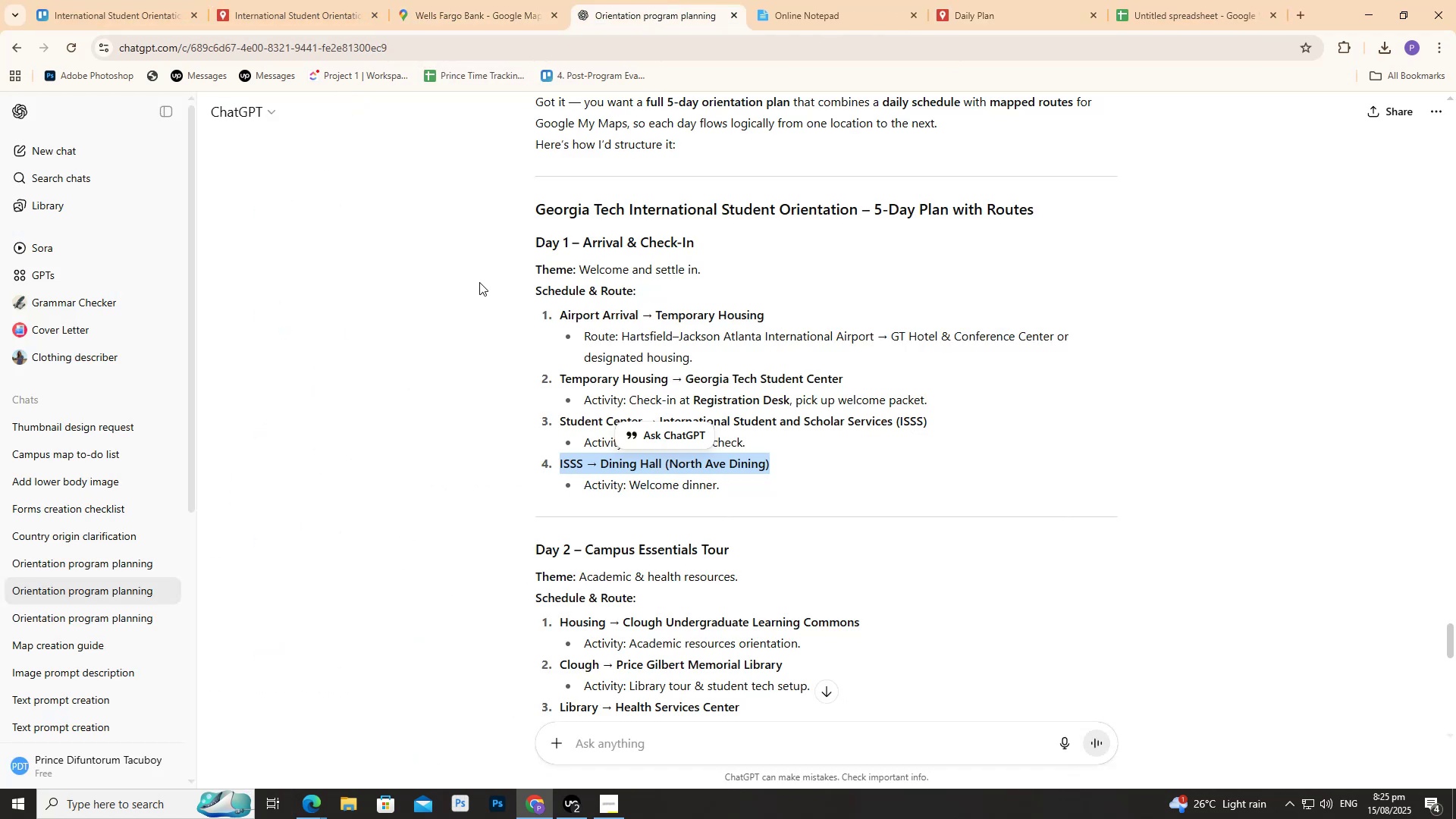 
left_click_drag(start_coordinate=[585, 555], to_coordinate=[739, 548])
 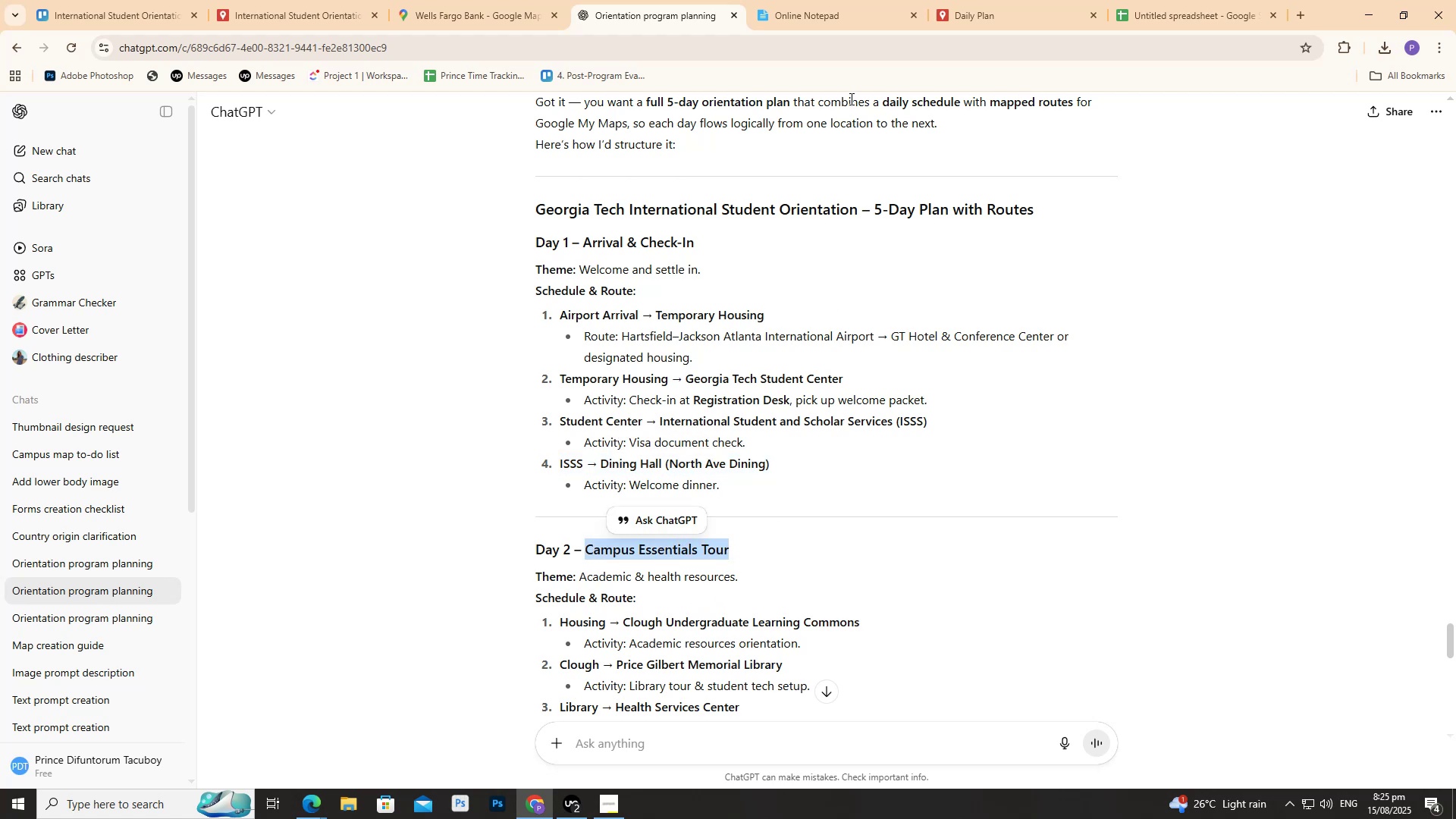 
left_click([965, 1])
 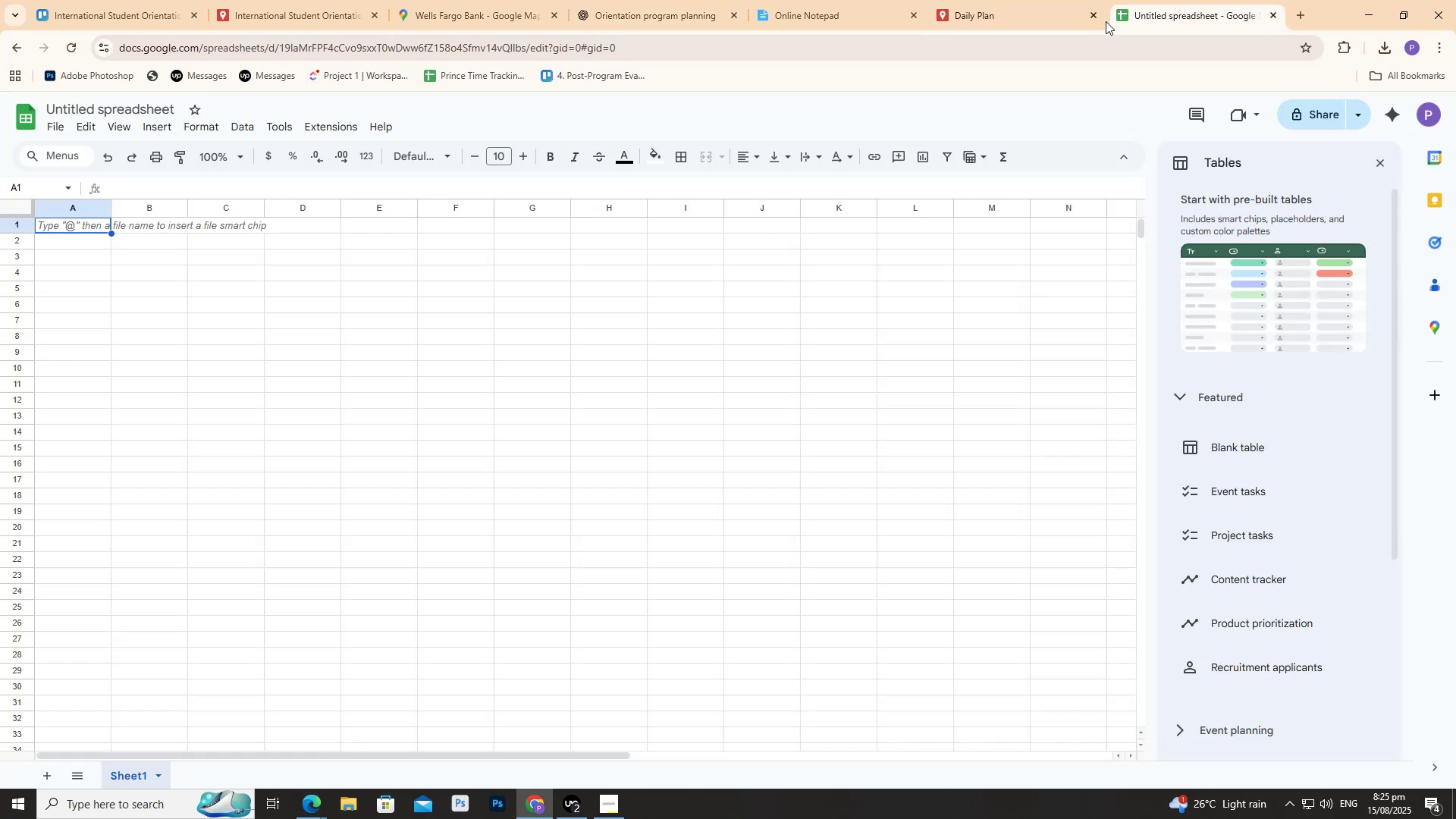 
left_click([804, 0])
 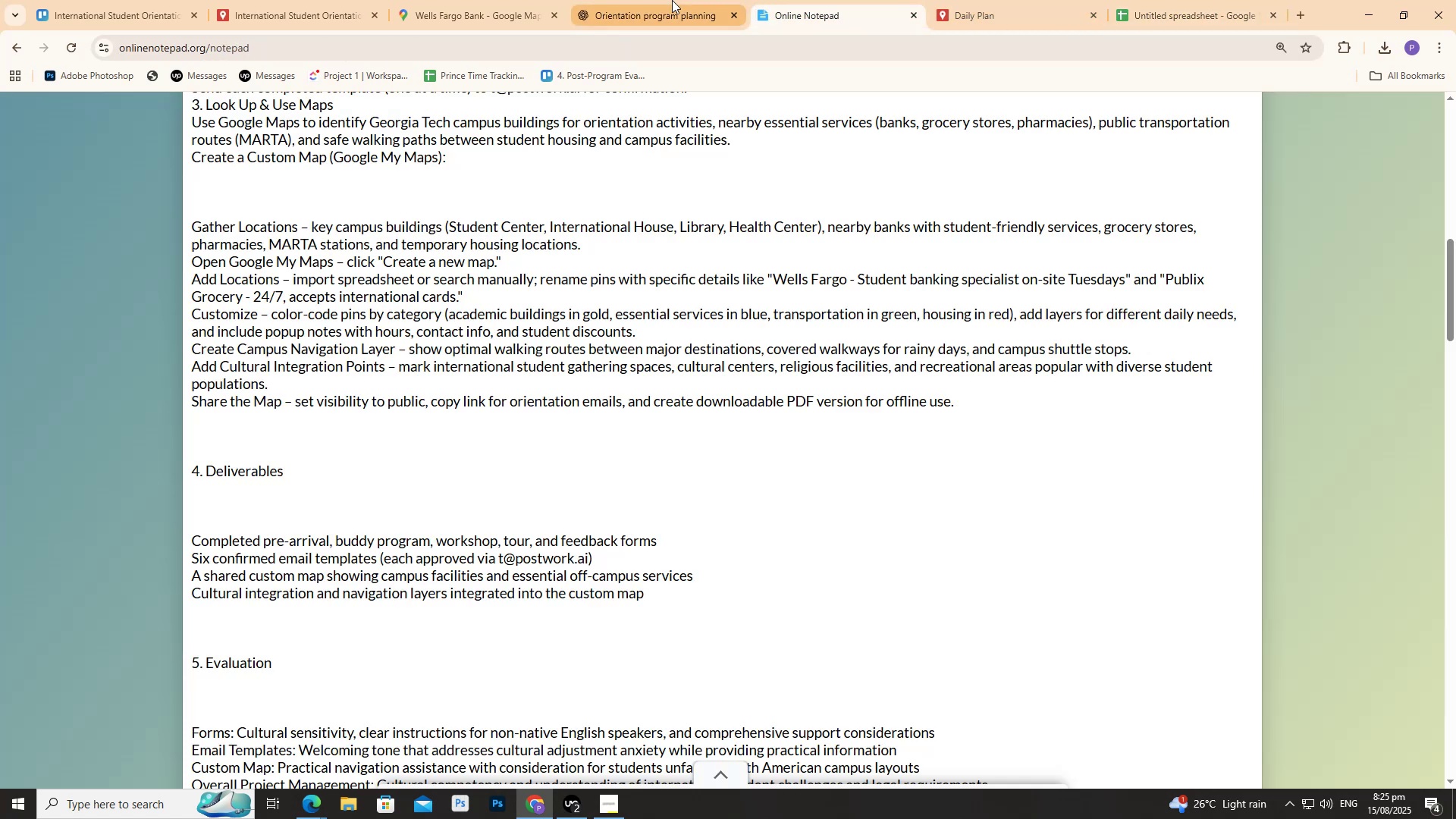 
double_click([670, 0])
 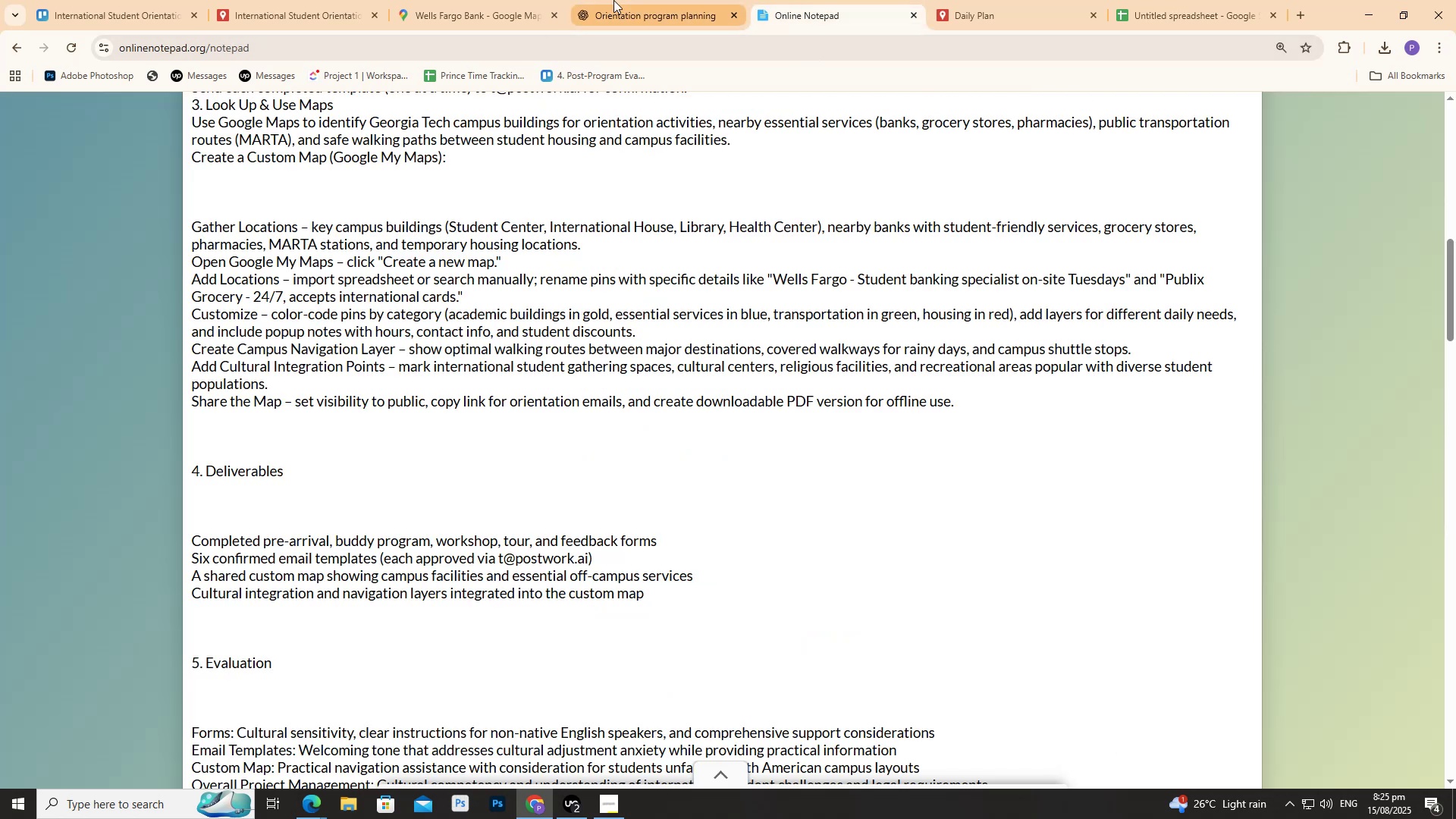 
left_click([129, 0])
 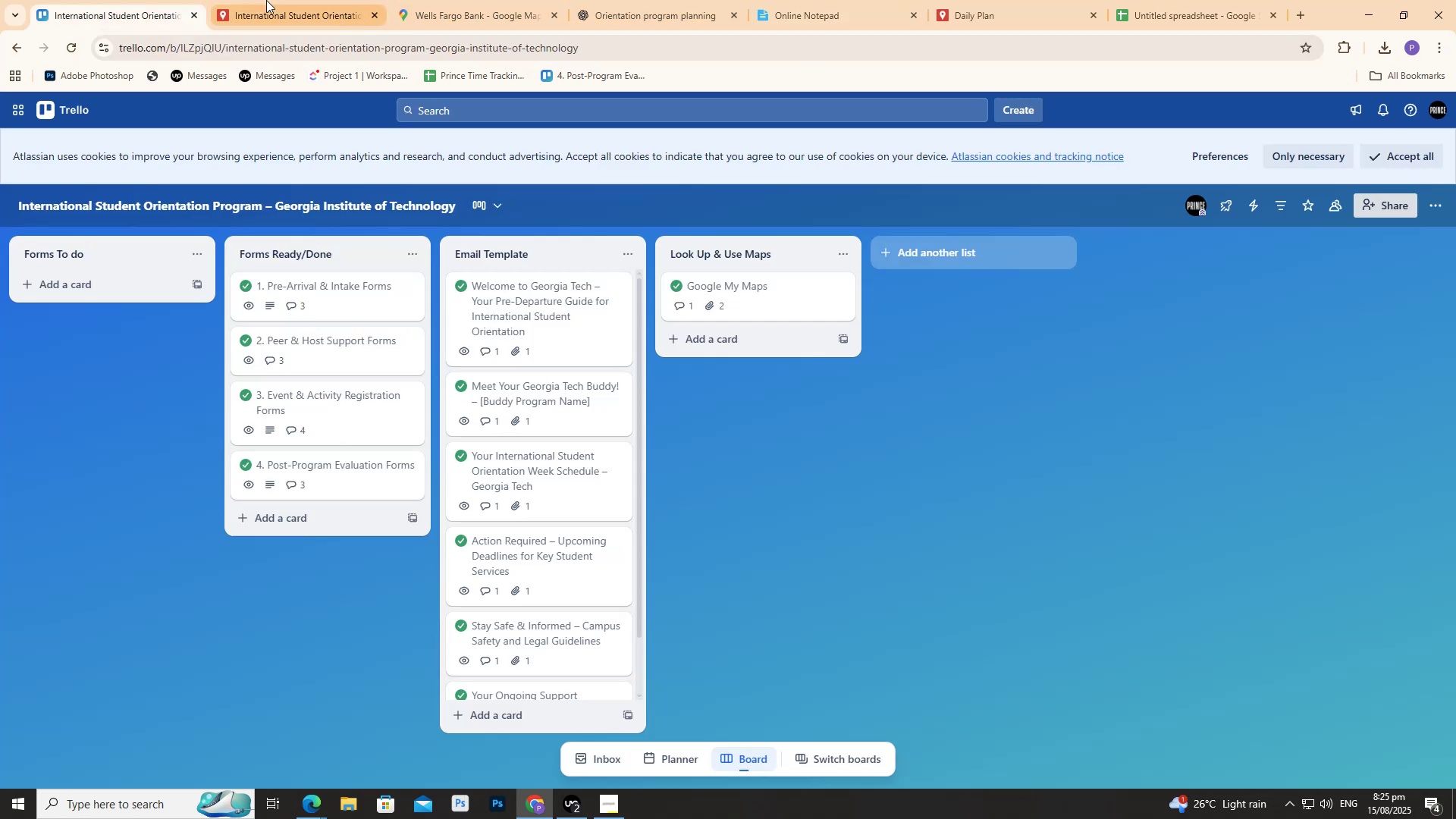 
double_click([267, 0])
 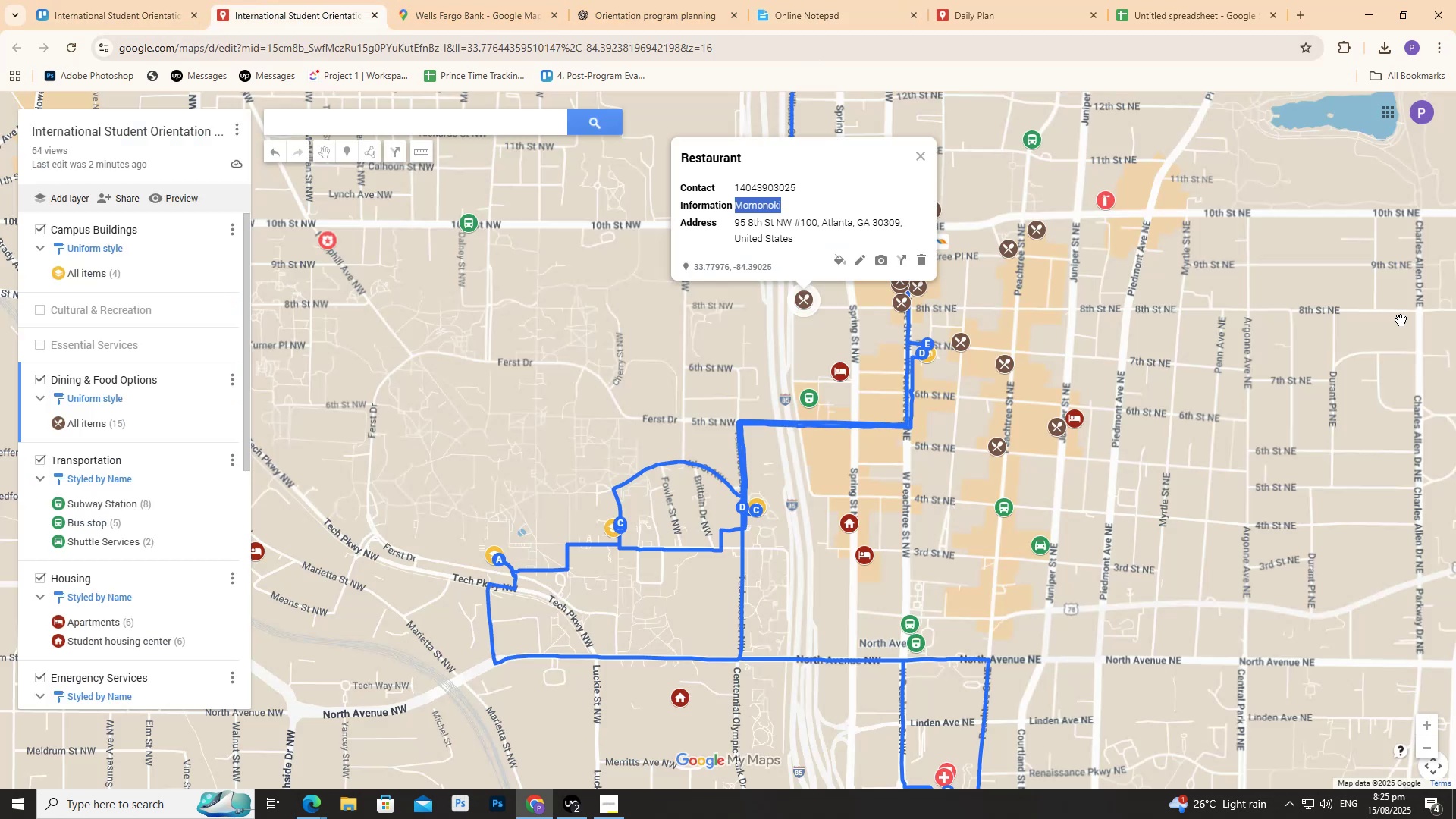 
left_click_drag(start_coordinate=[1257, 436], to_coordinate=[1253, 438])
 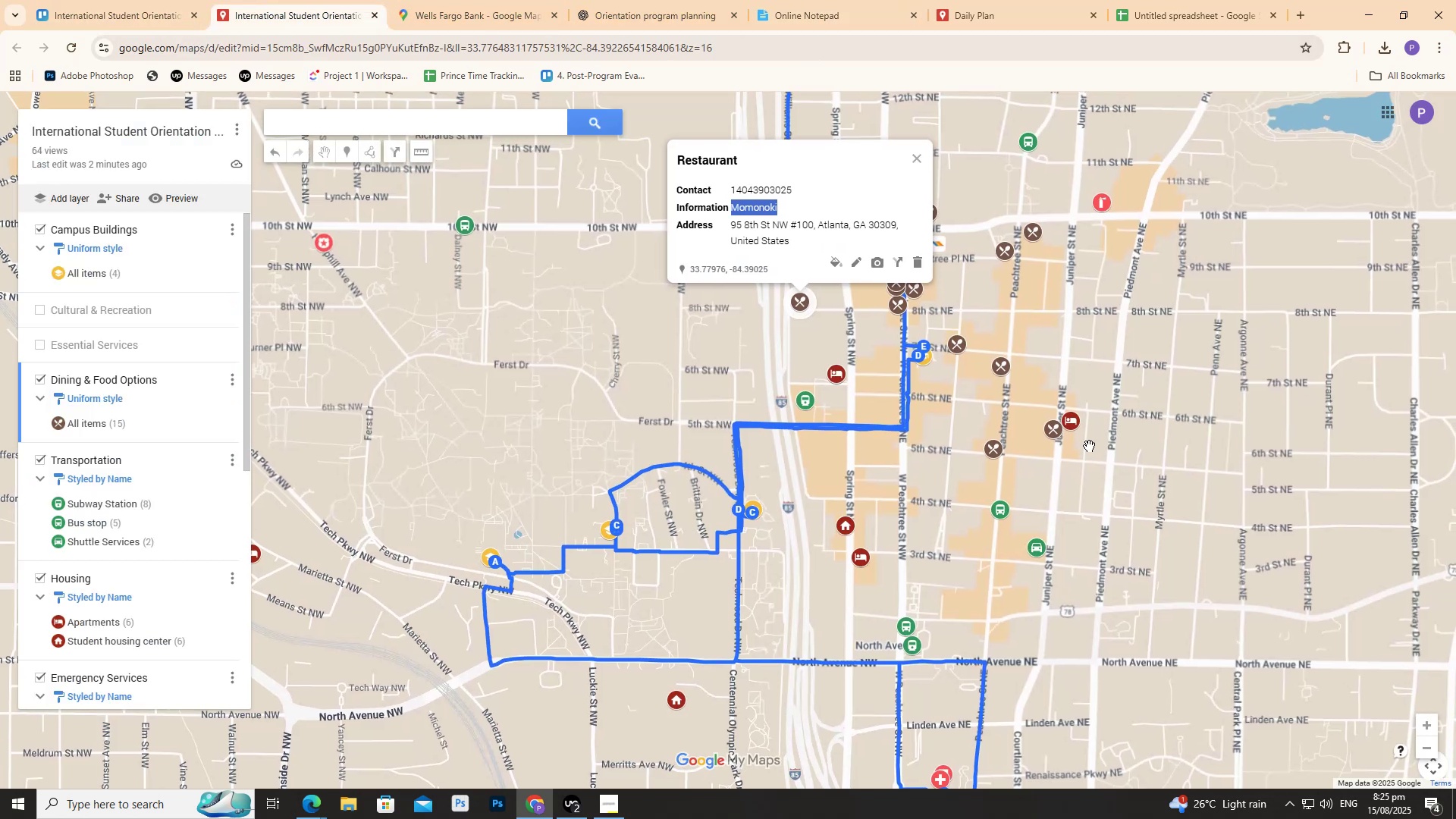 
scroll: coordinate [1022, 553], scroll_direction: down, amount: 2.0
 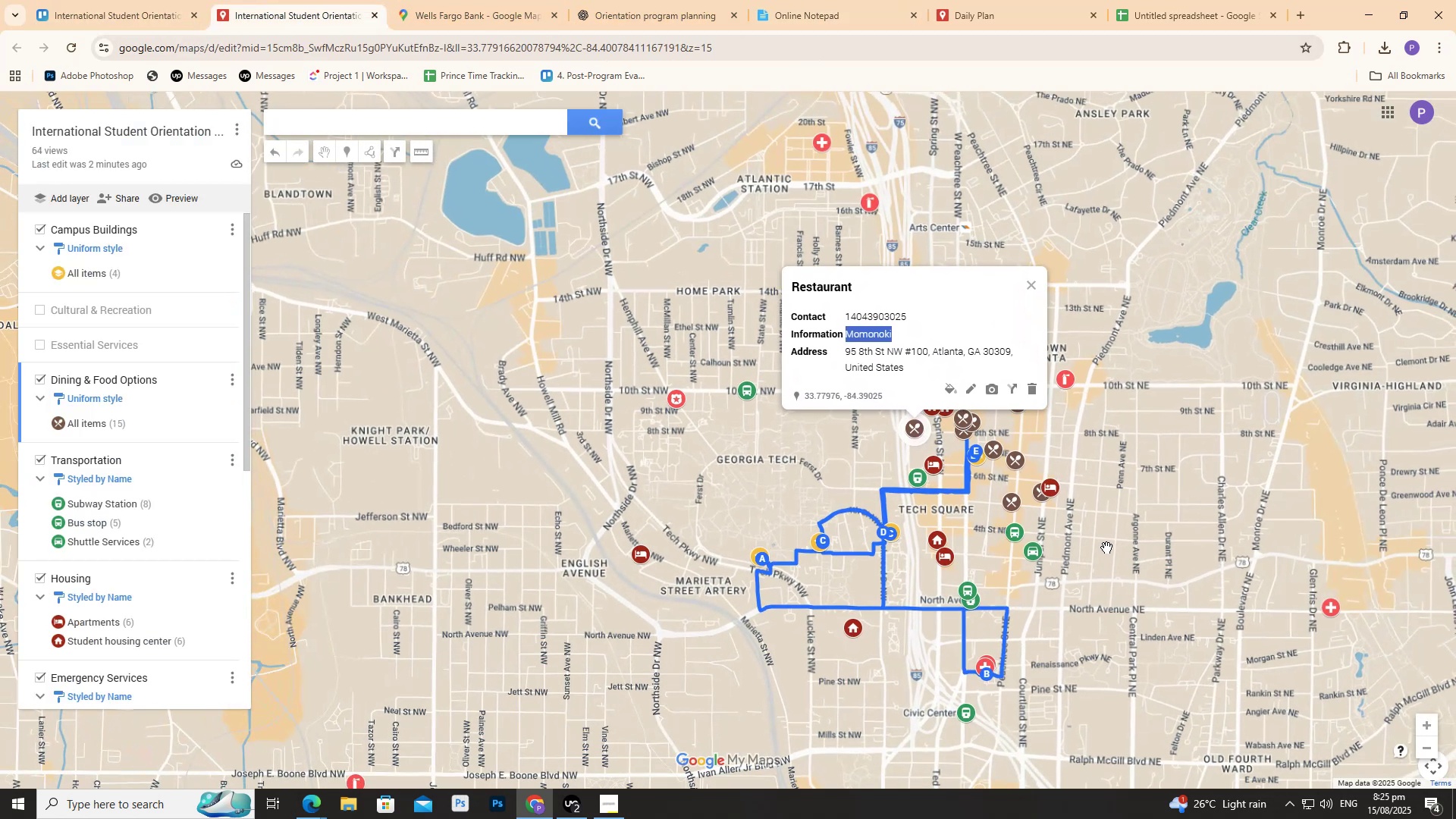 
left_click([1116, 548])
 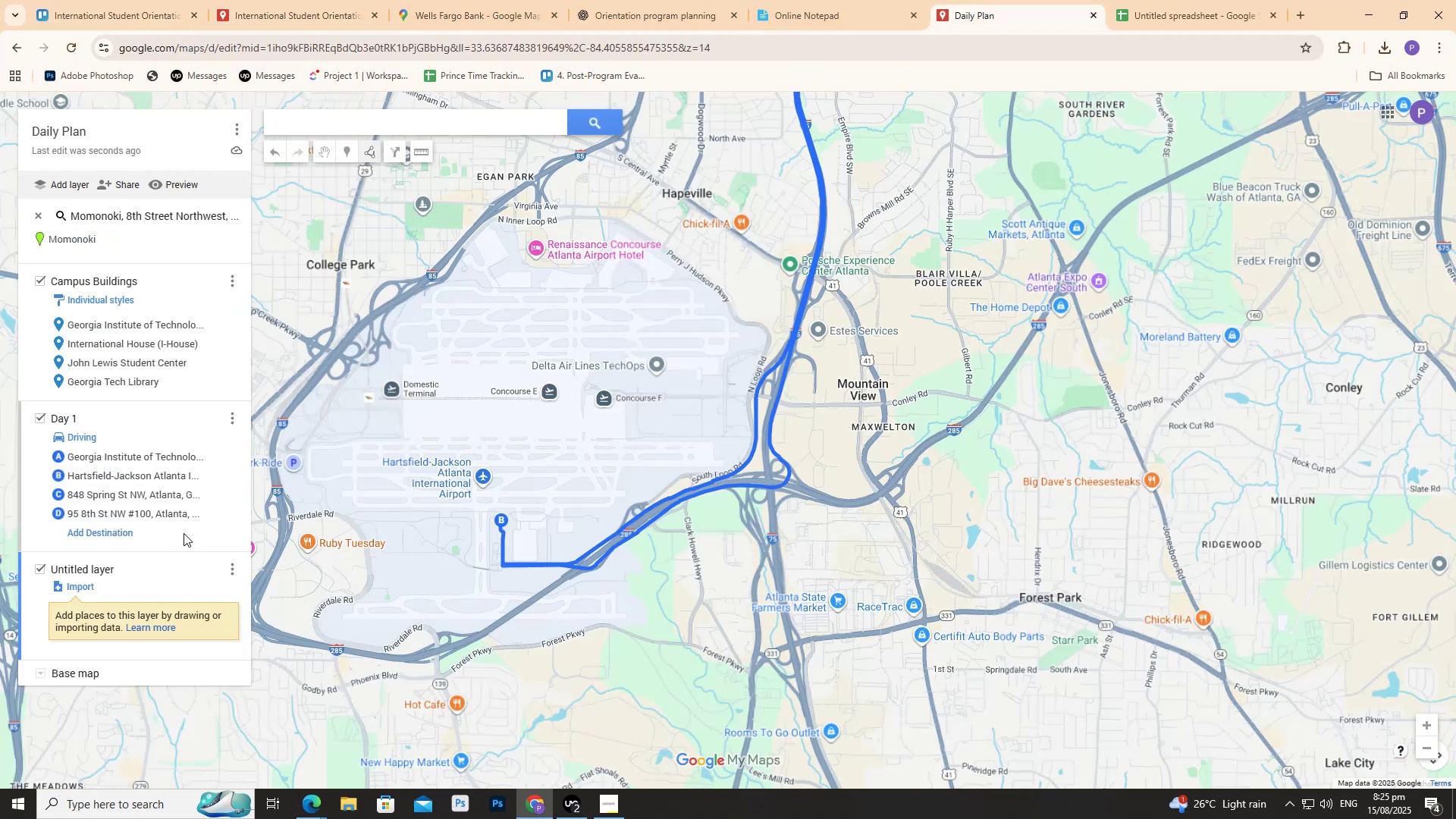 
left_click([97, 566])
 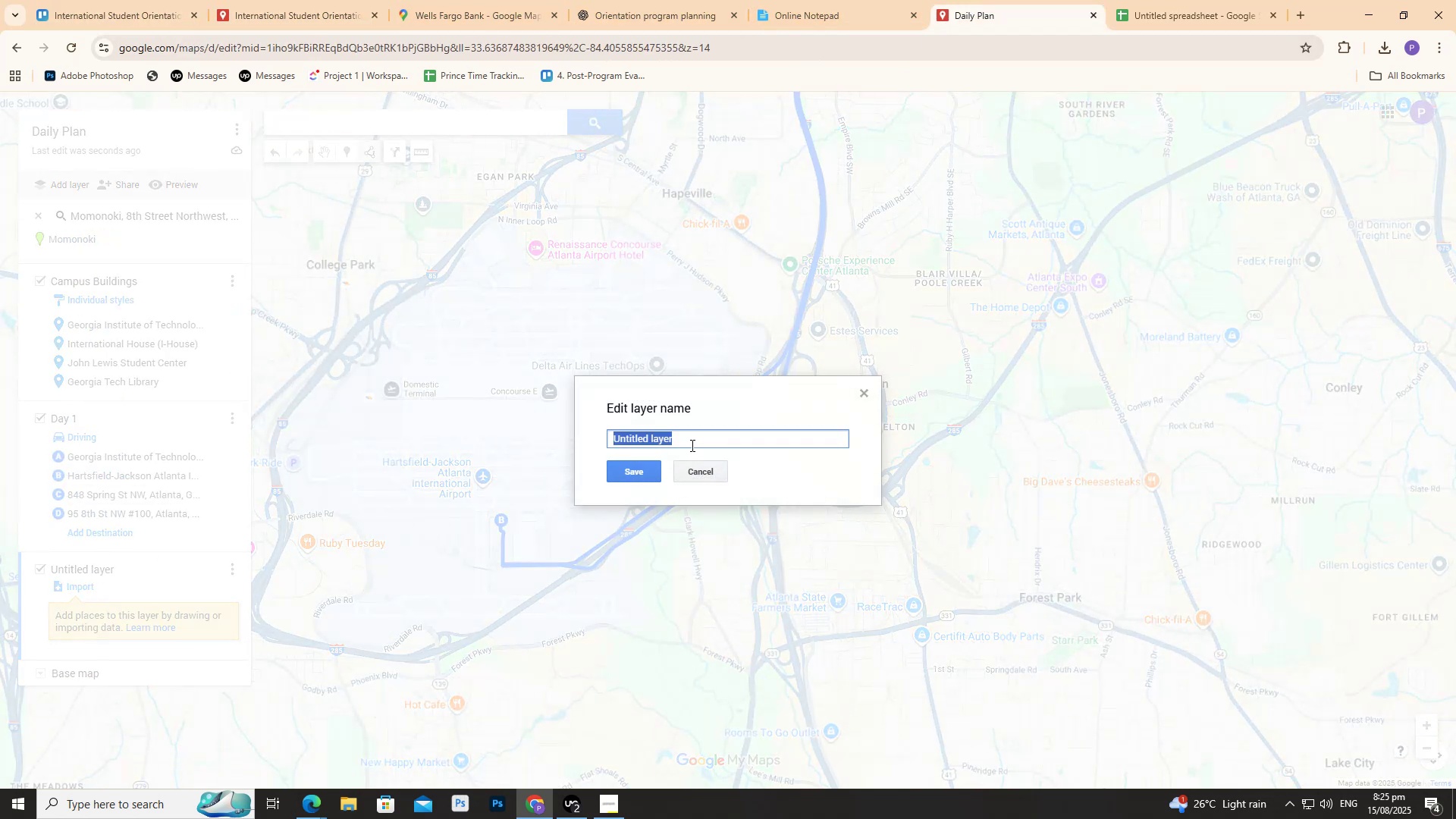 
type(Day 2)
 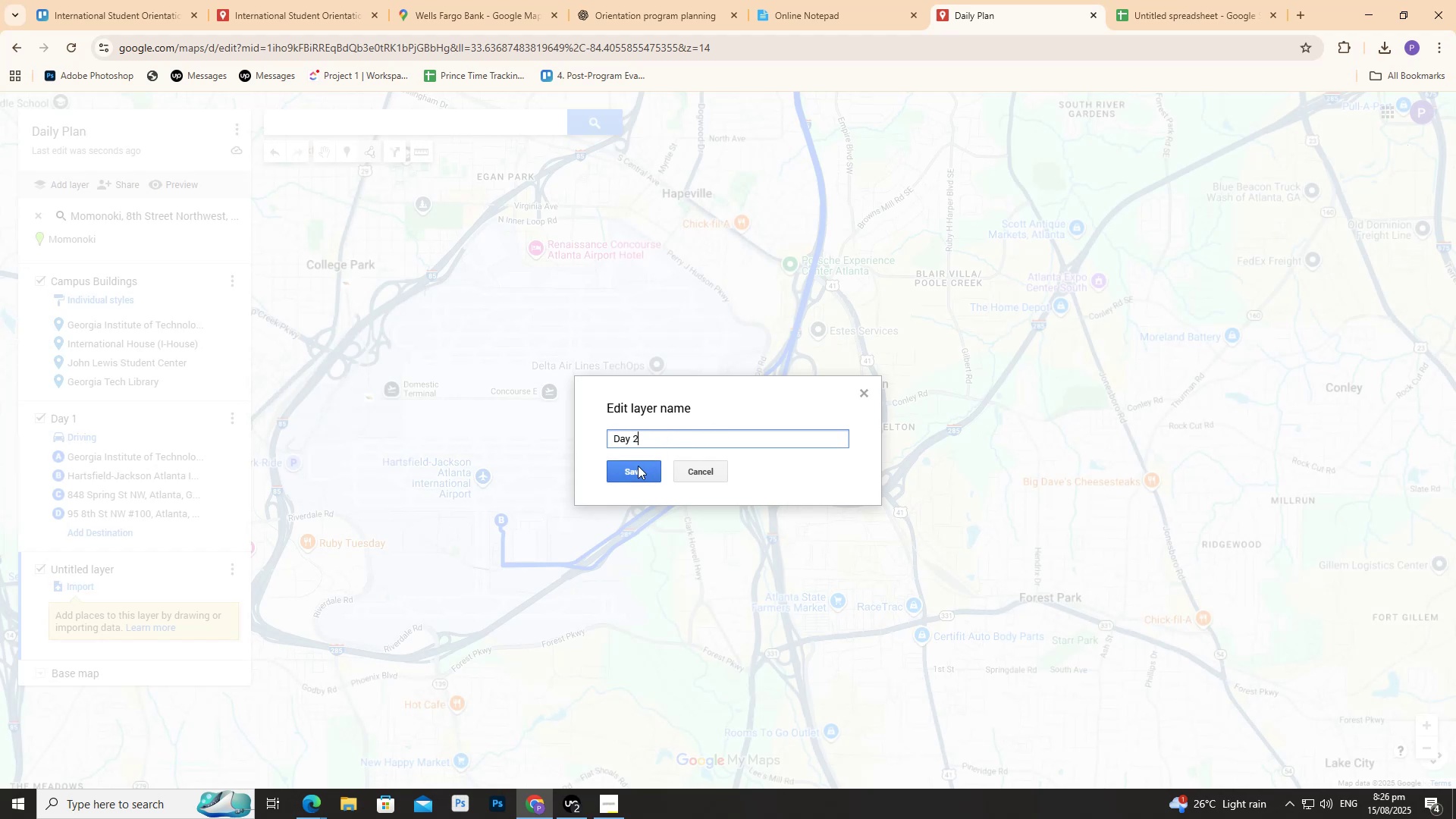 
left_click([632, 469])
 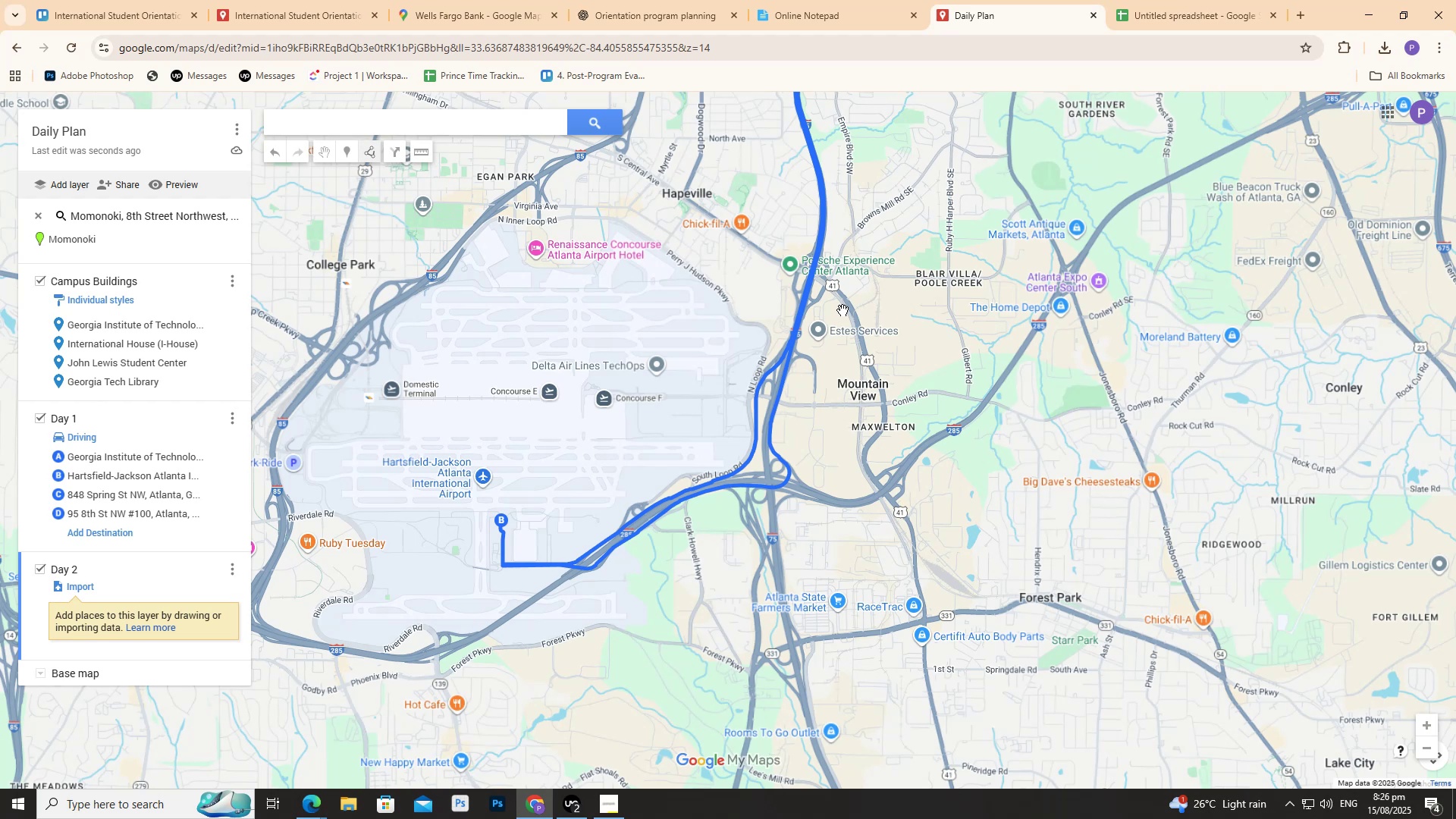 
wait(17.79)
 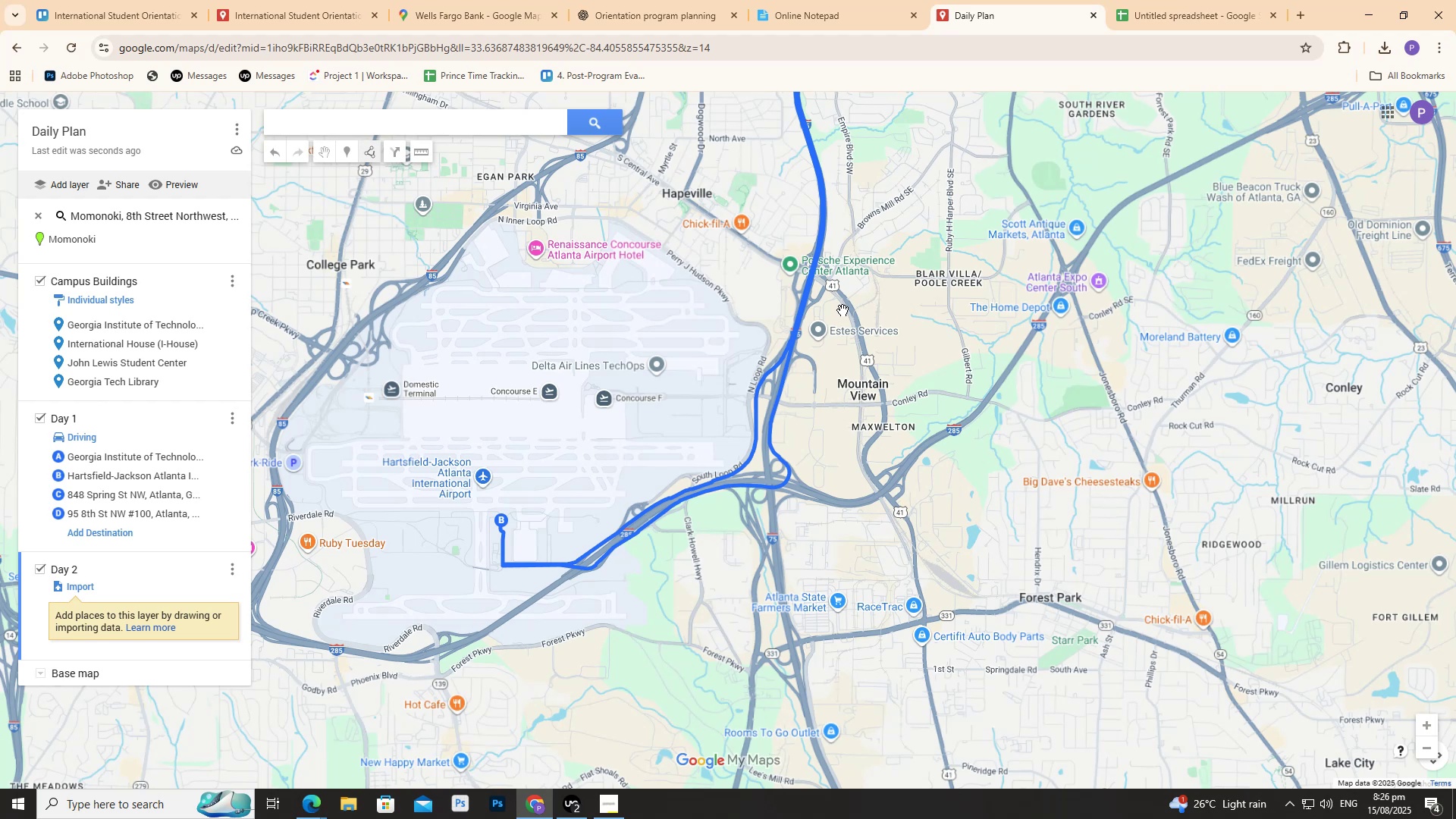 
scroll: coordinate [837, 329], scroll_direction: up, amount: 2.0
 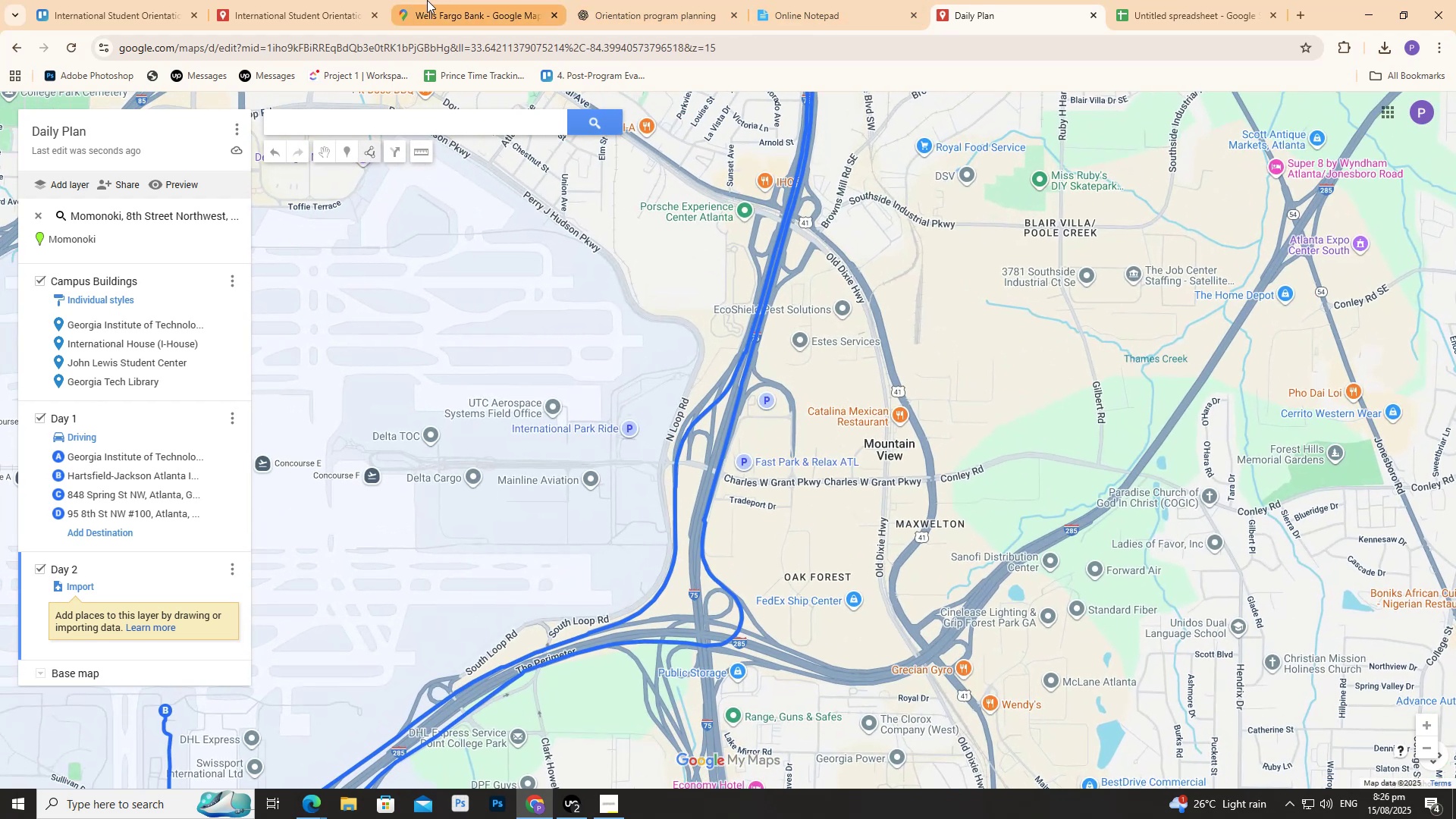 
left_click([362, 0])
 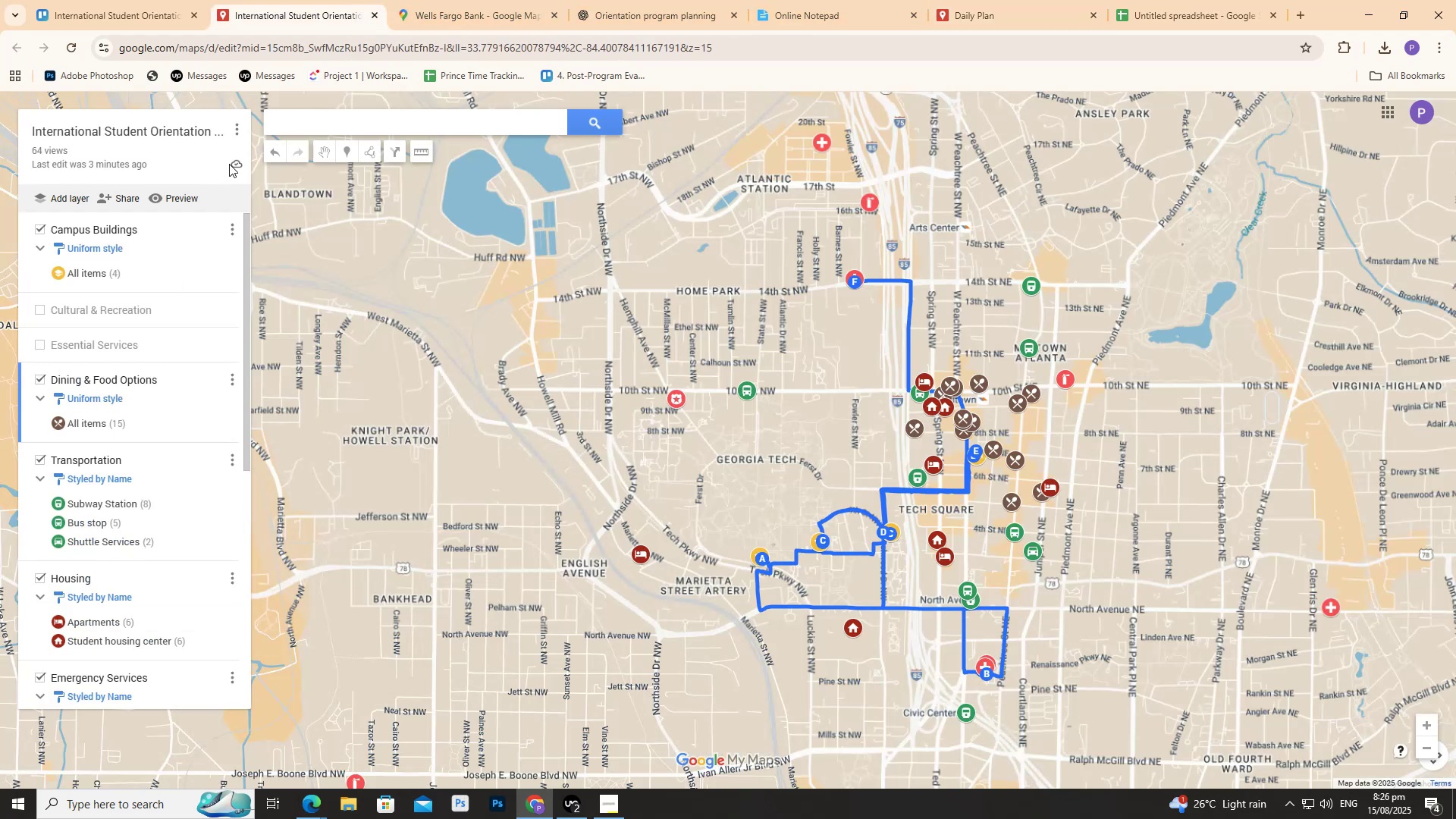 
left_click([187, 195])
 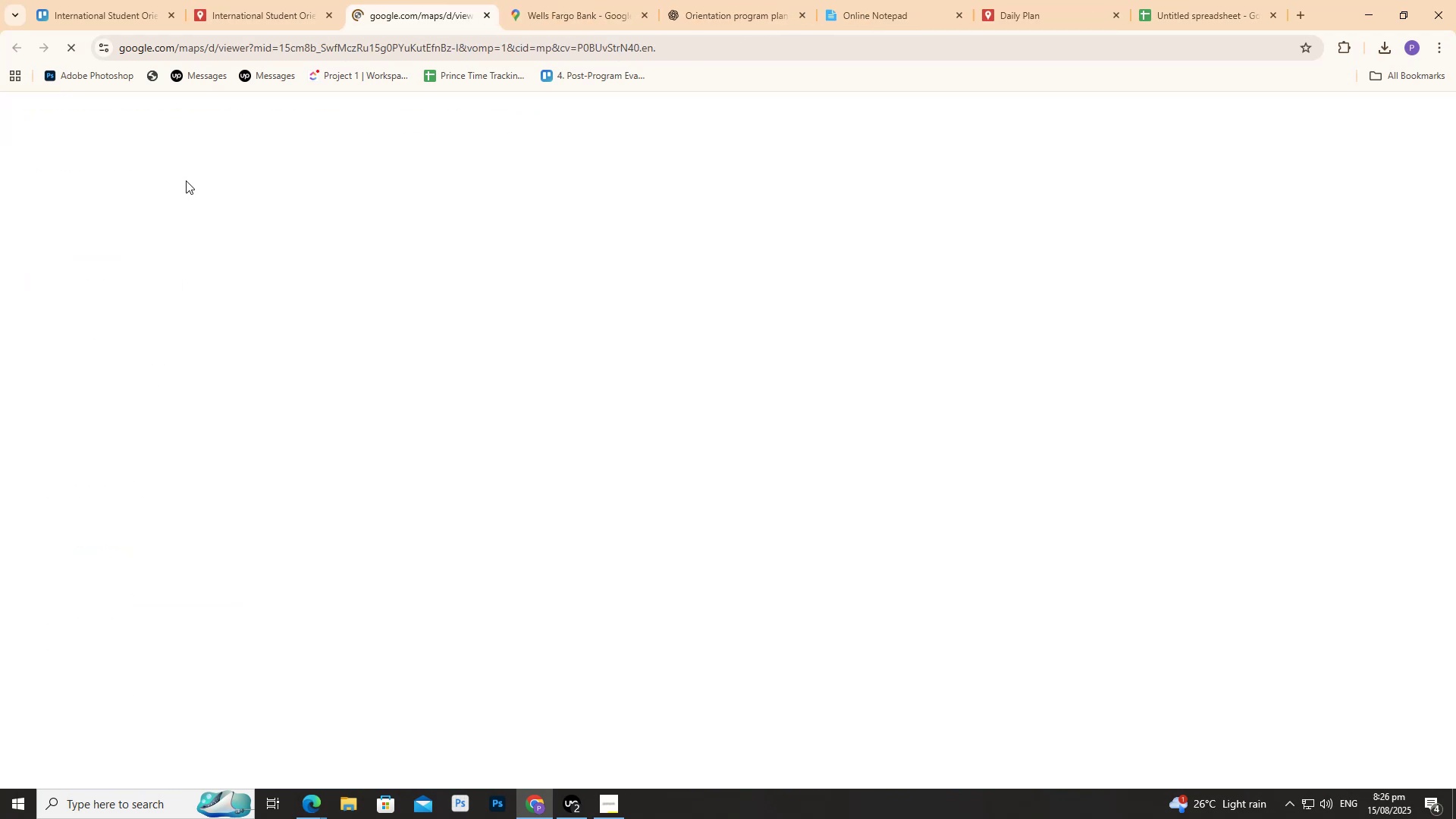 
mouse_move([191, 175])
 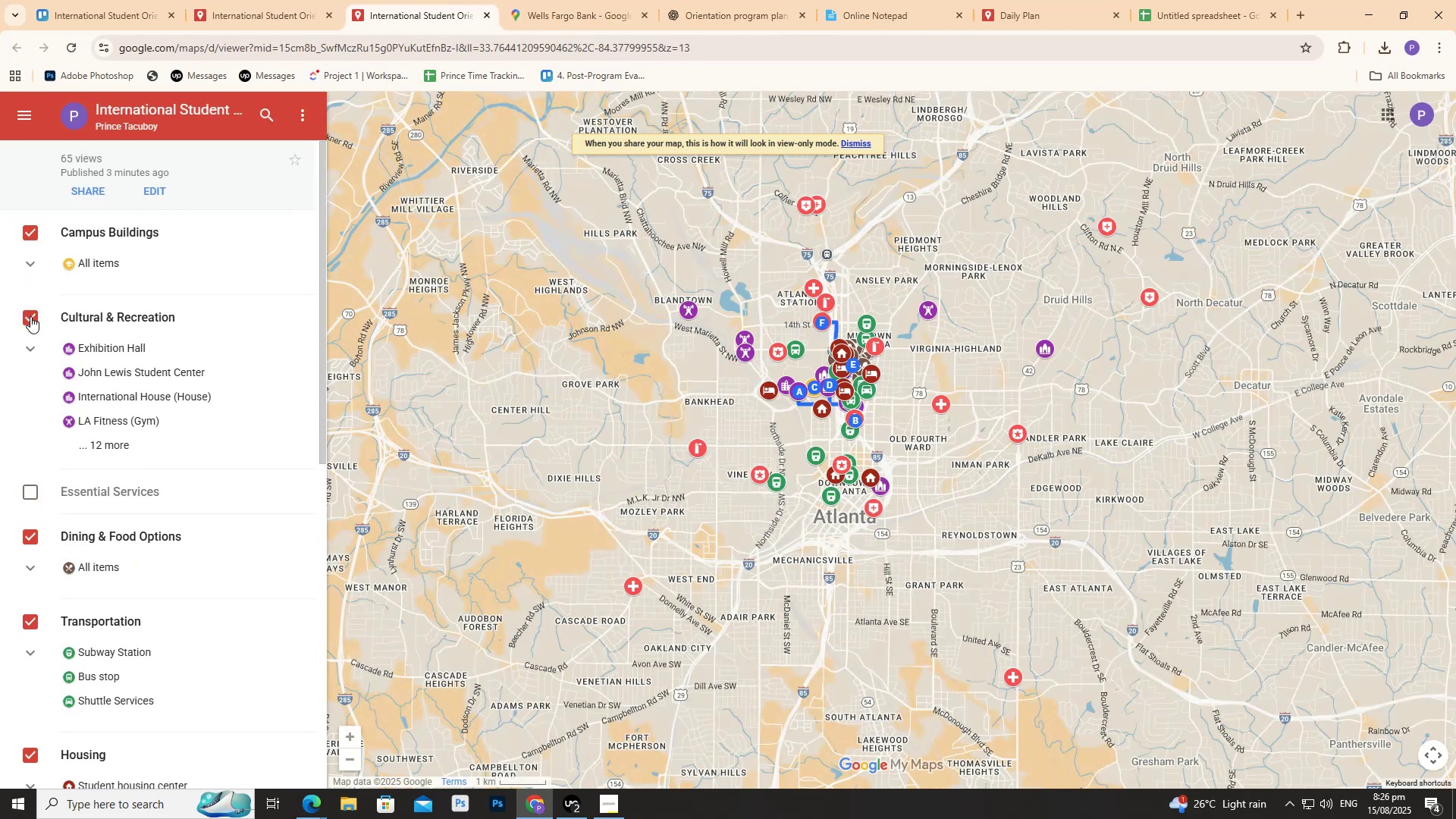 
double_click([30, 316])
 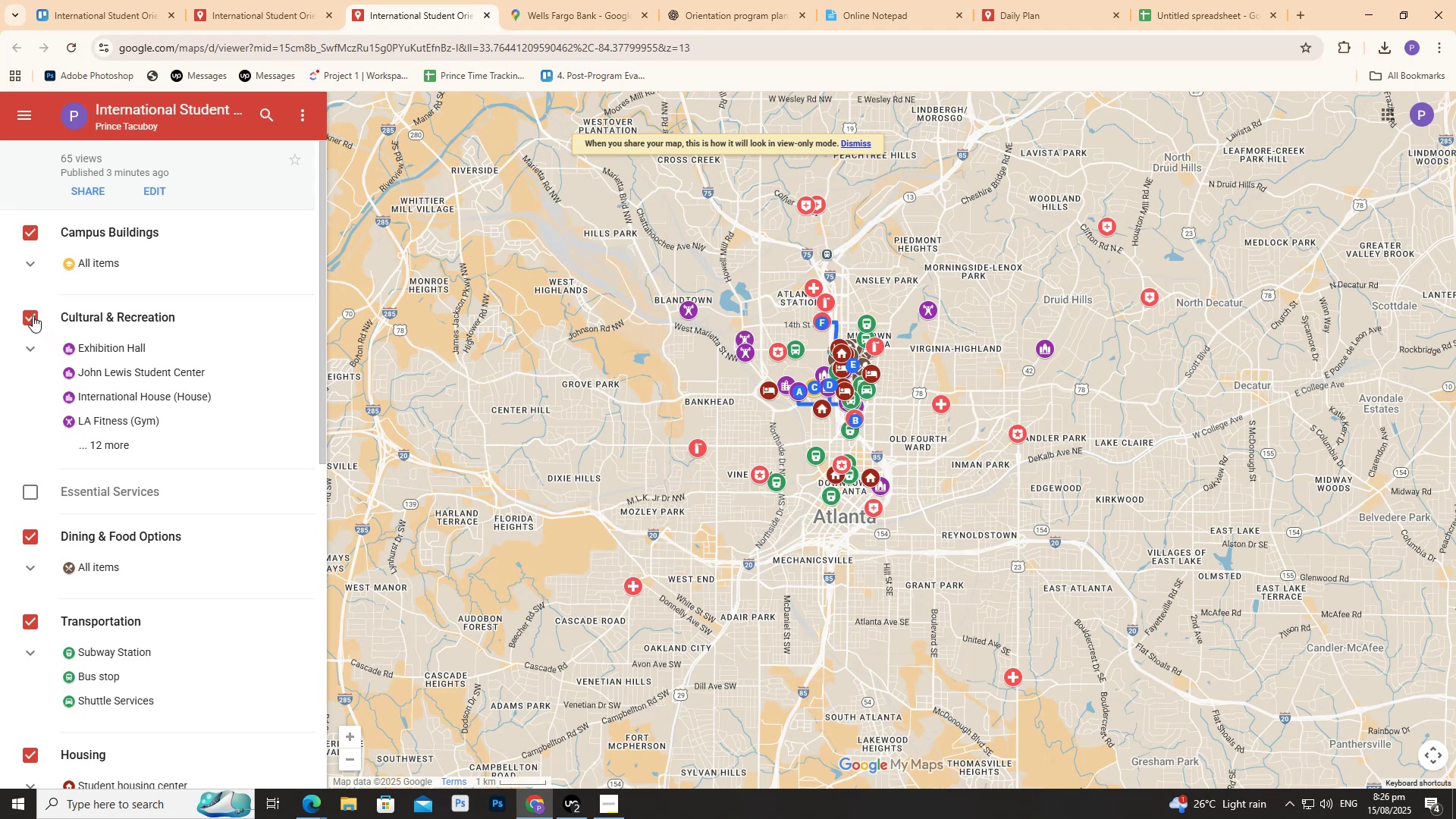 
left_click([33, 315])
 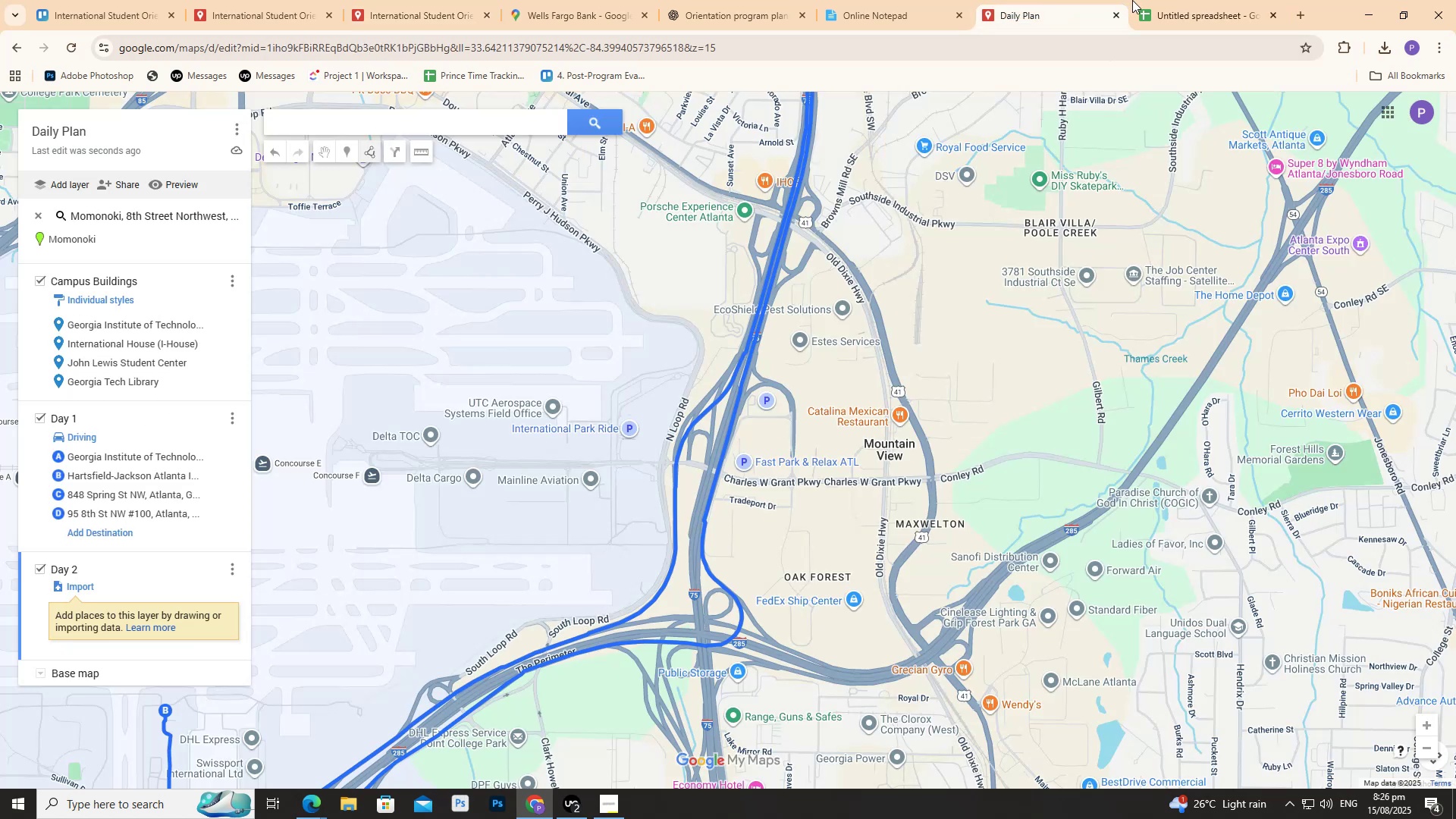 
scroll: coordinate [732, 479], scroll_direction: down, amount: 7.0
 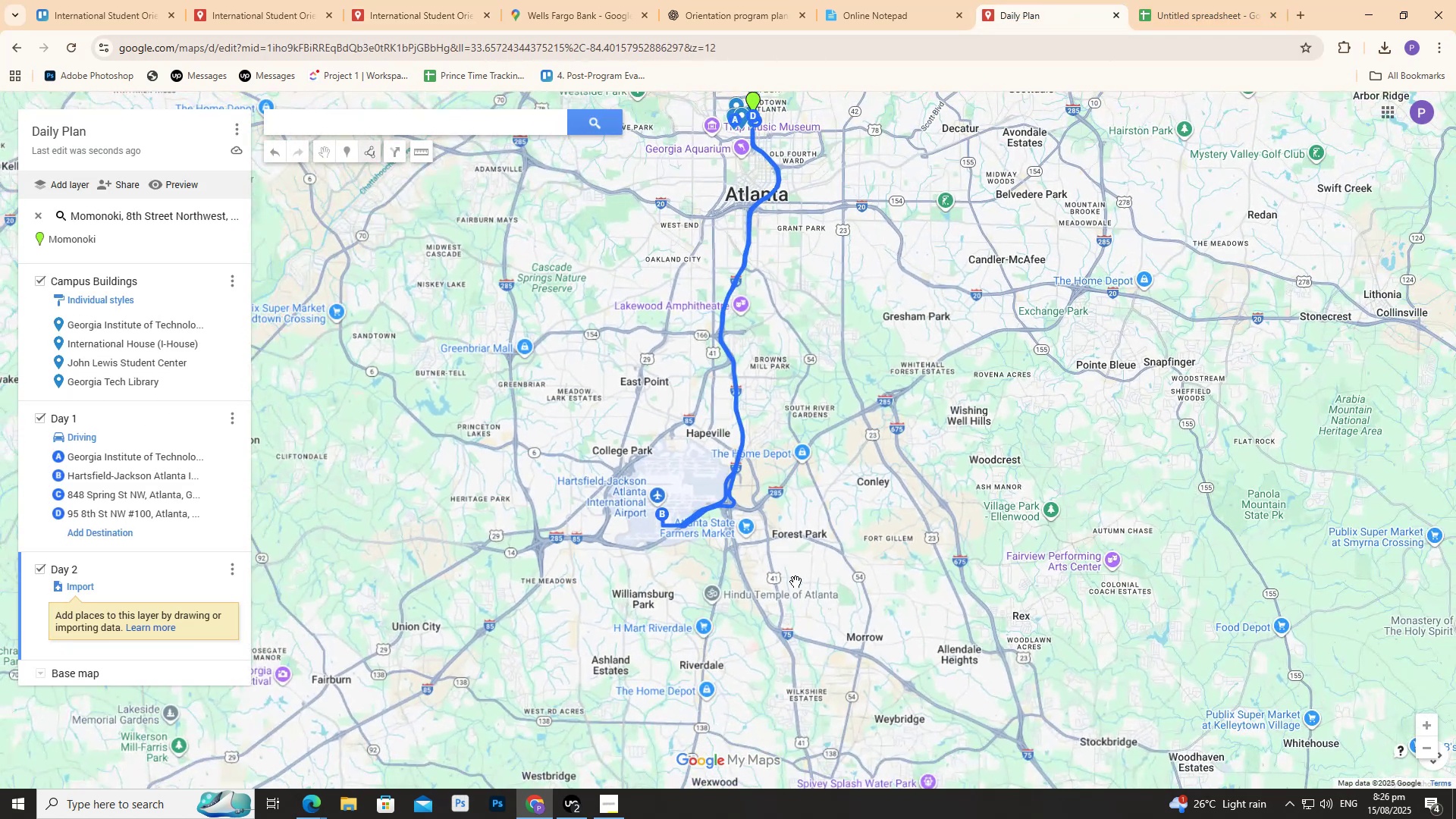 
scroll: coordinate [764, 281], scroll_direction: up, amount: 3.0
 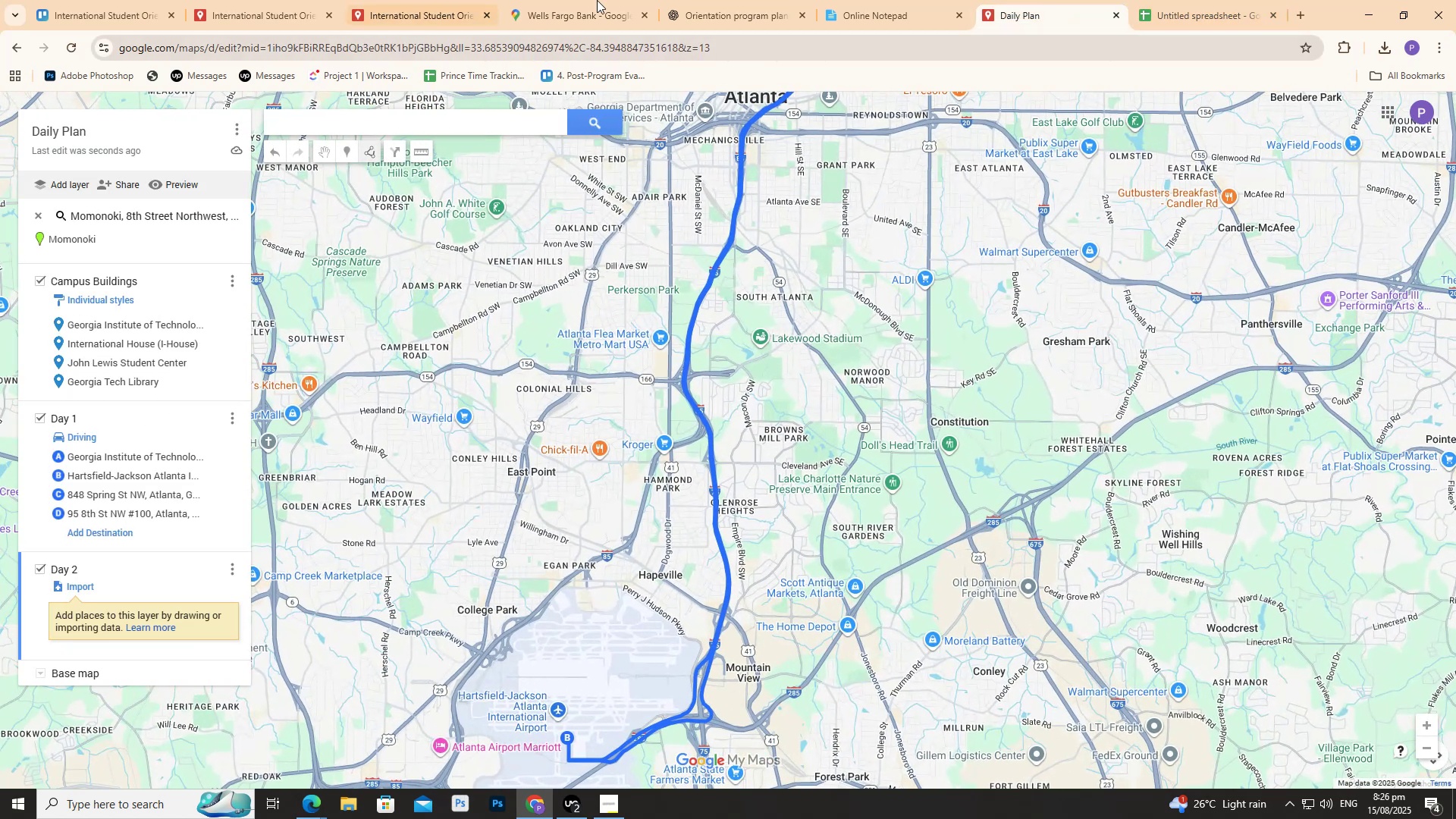 
left_click([735, 0])
 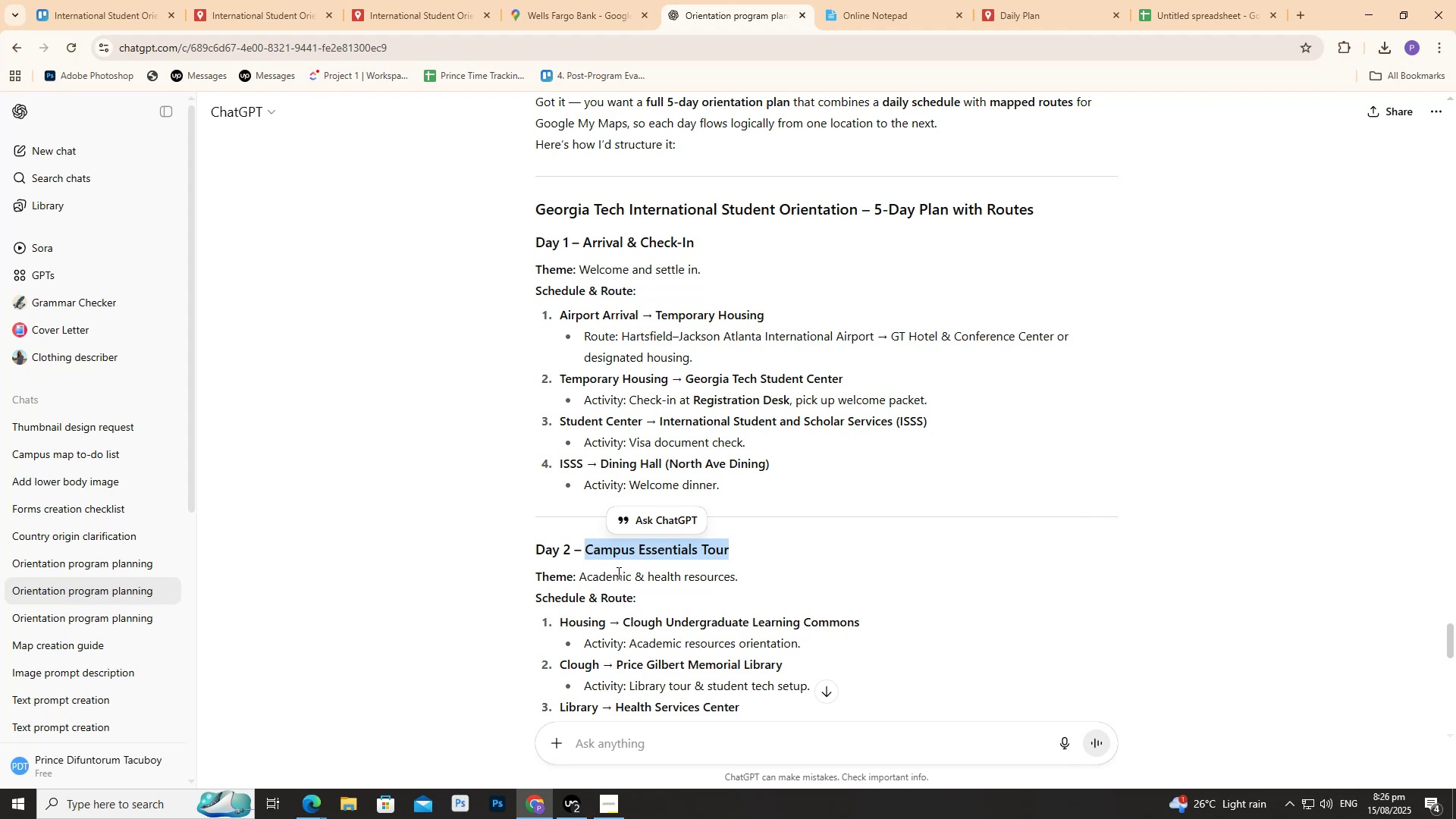 
wait(5.56)
 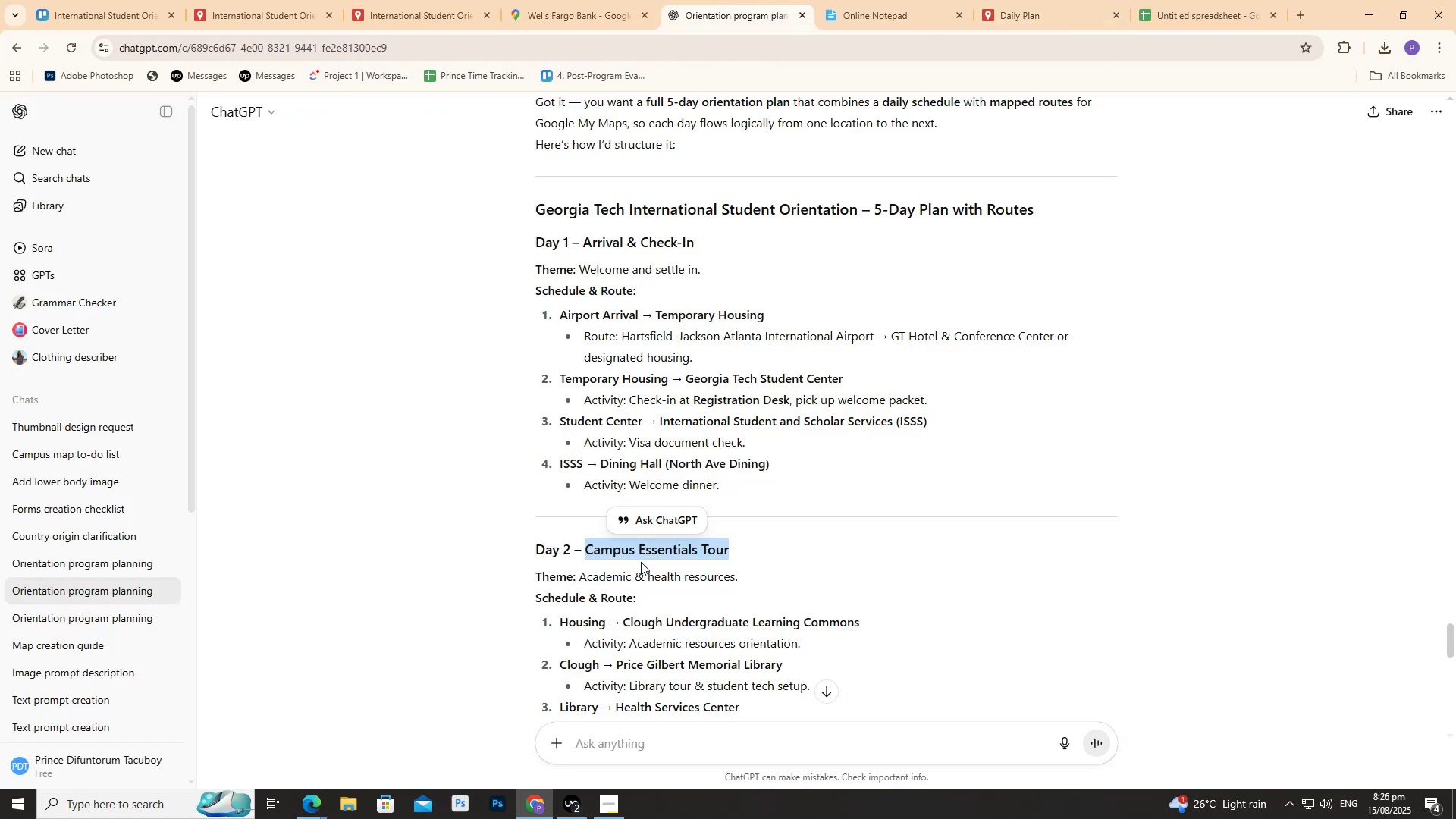 
scroll: coordinate [610, 595], scroll_direction: down, amount: 2.0
 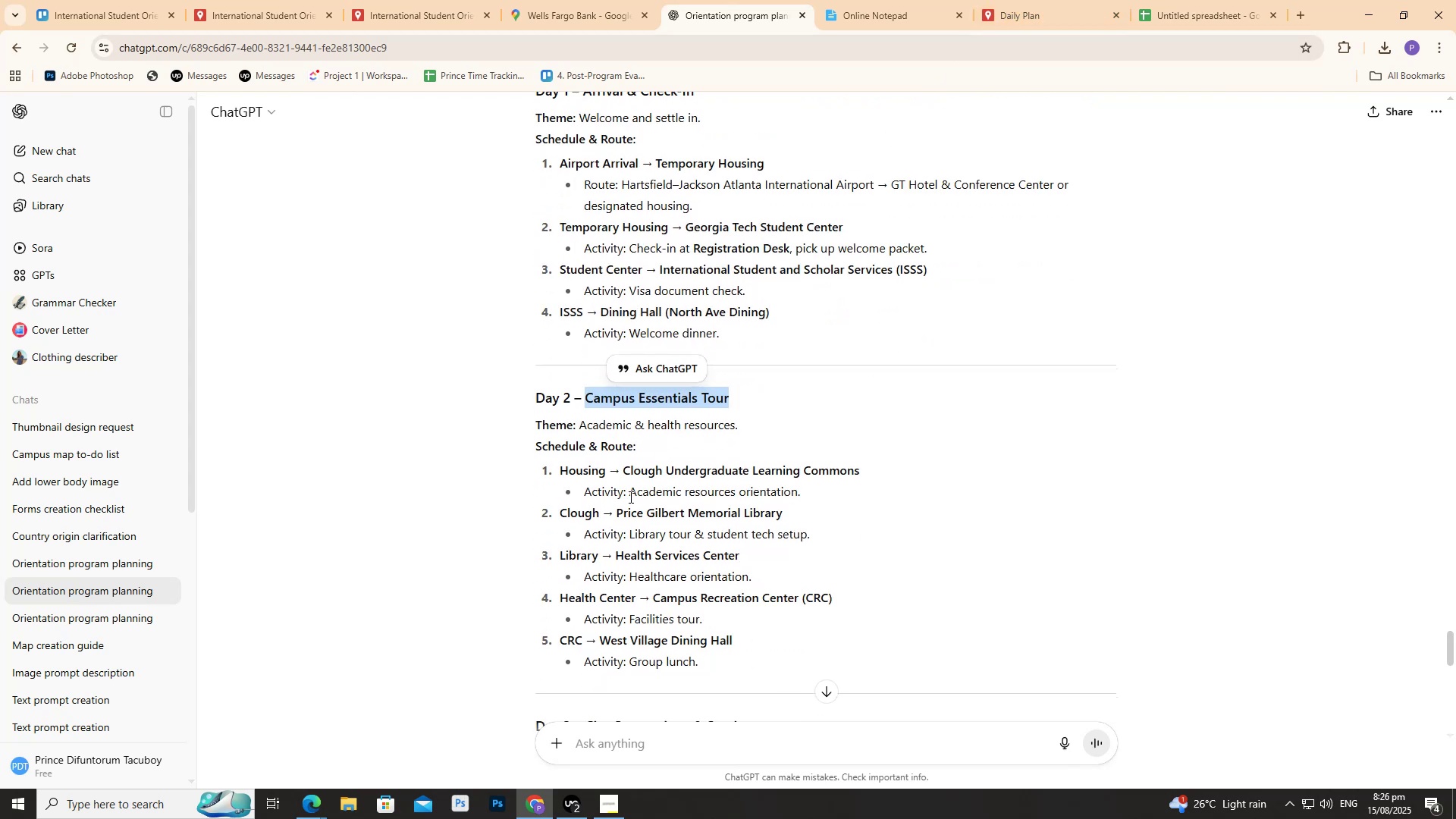 
left_click_drag(start_coordinate=[624, 480], to_coordinate=[860, 471])
 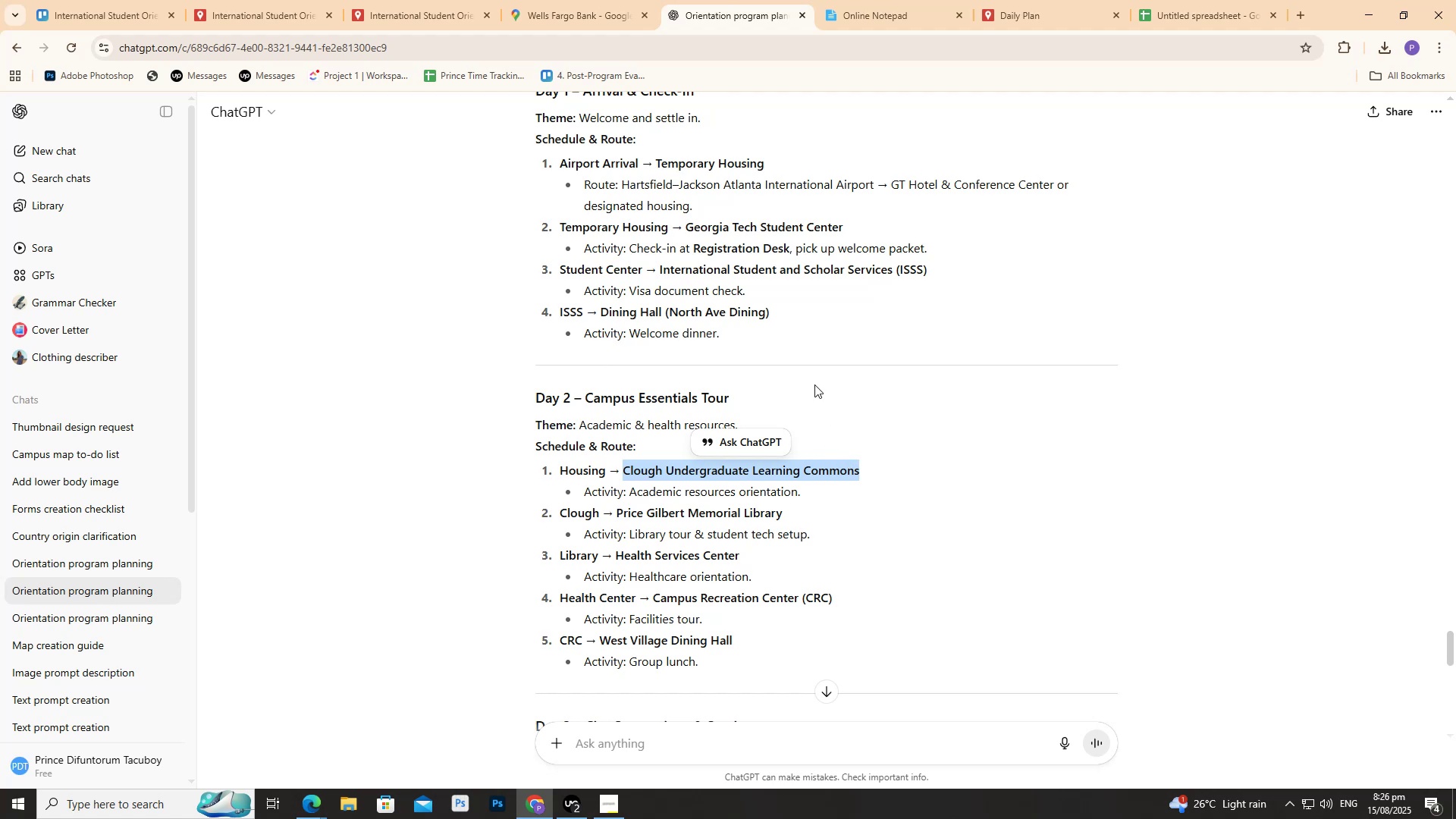 
wait(13.87)
 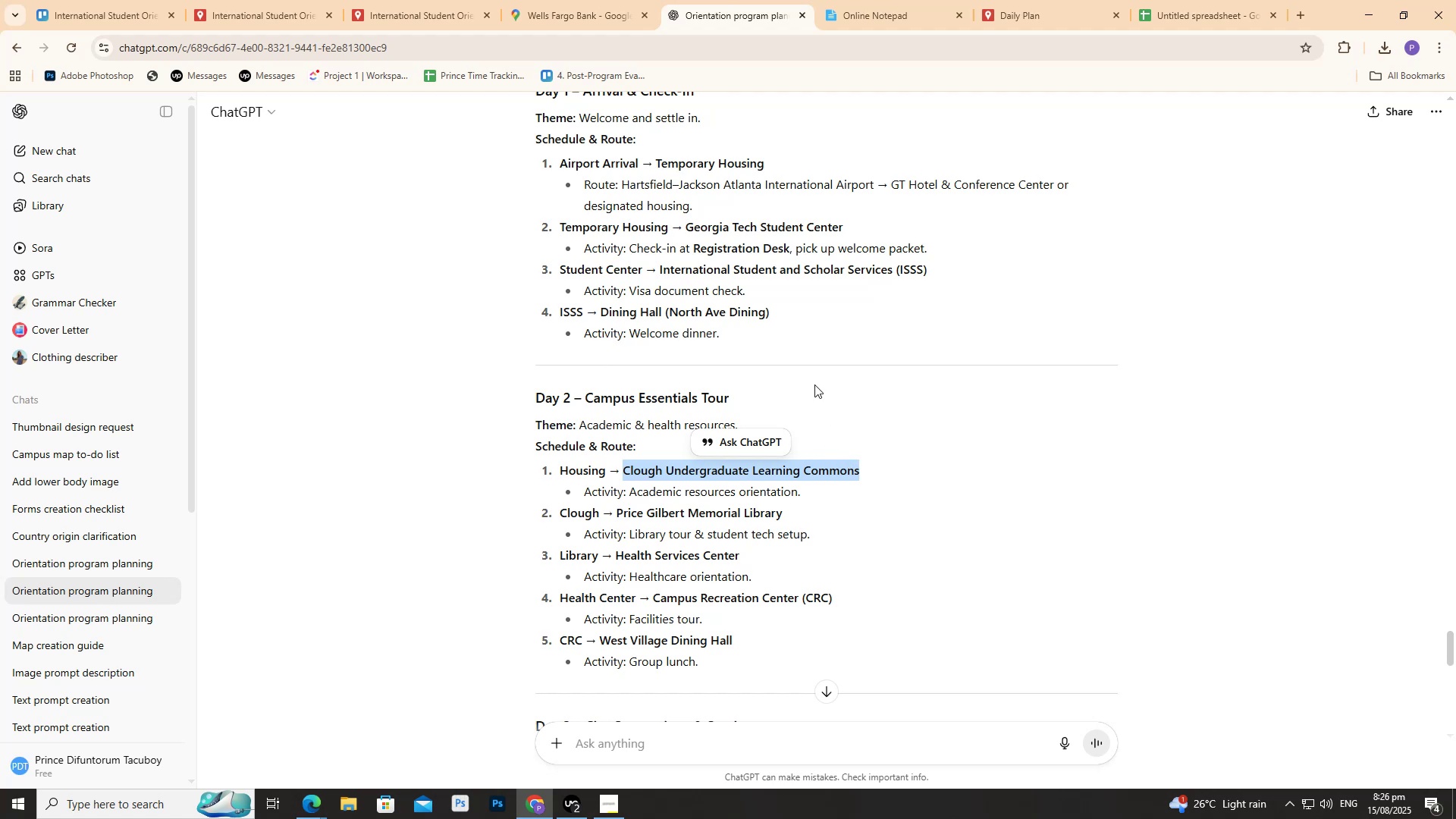 
scroll: coordinate [993, 281], scroll_direction: up, amount: 3.0
 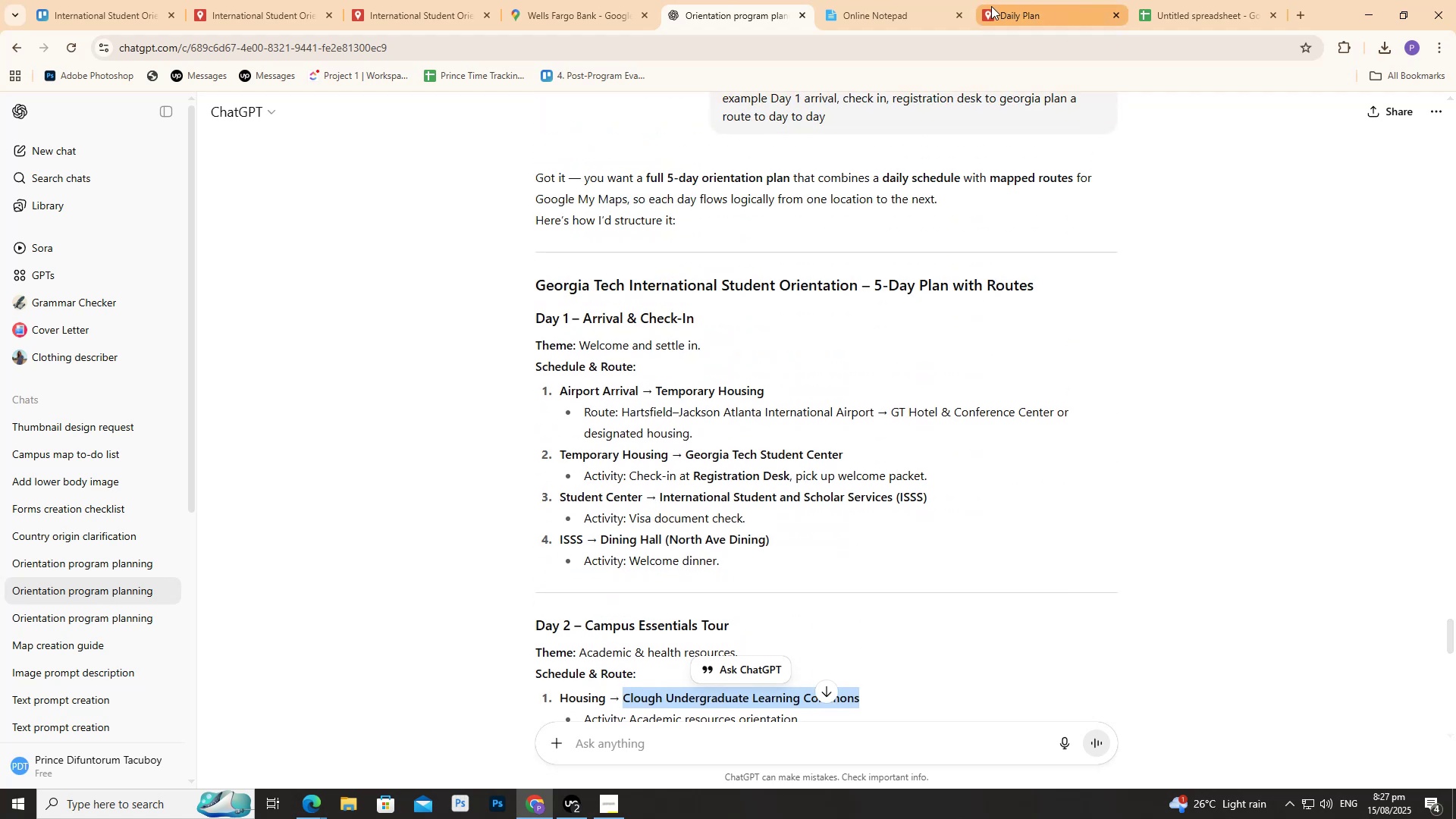 
scroll: coordinate [770, 388], scroll_direction: down, amount: 2.0
 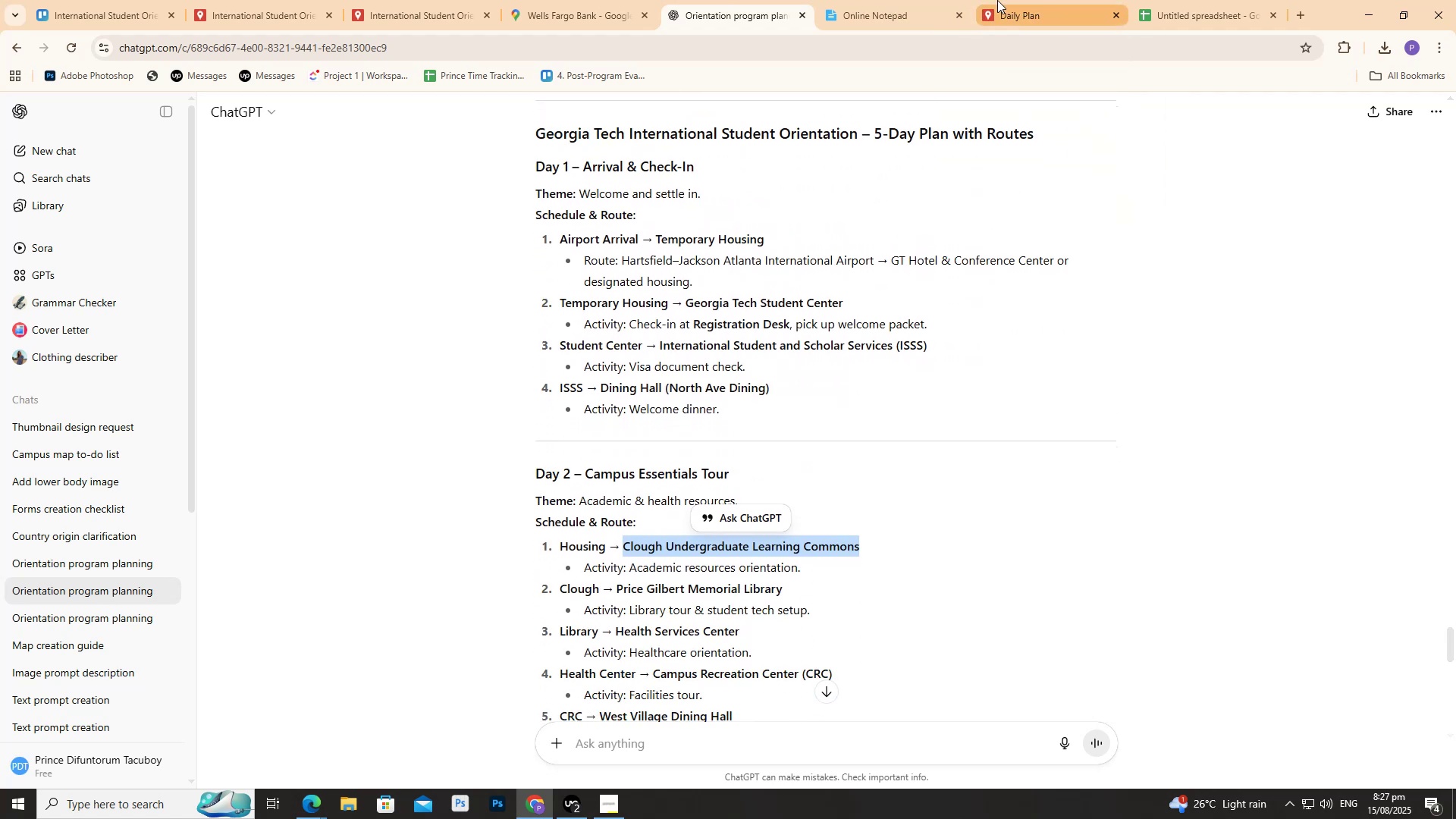 
left_click([997, 0])
 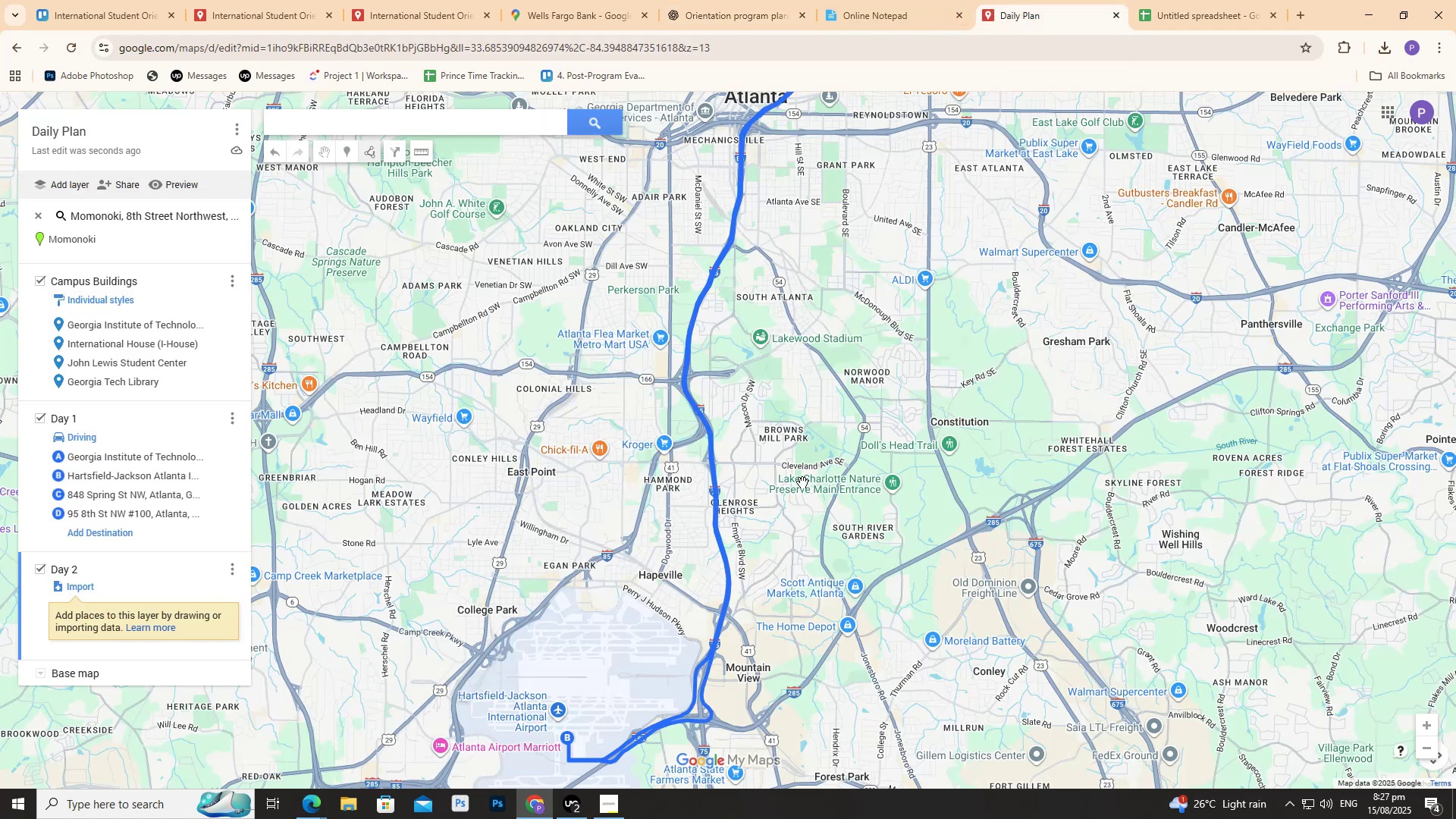 
scroll: coordinate [800, 493], scroll_direction: down, amount: 3.0
 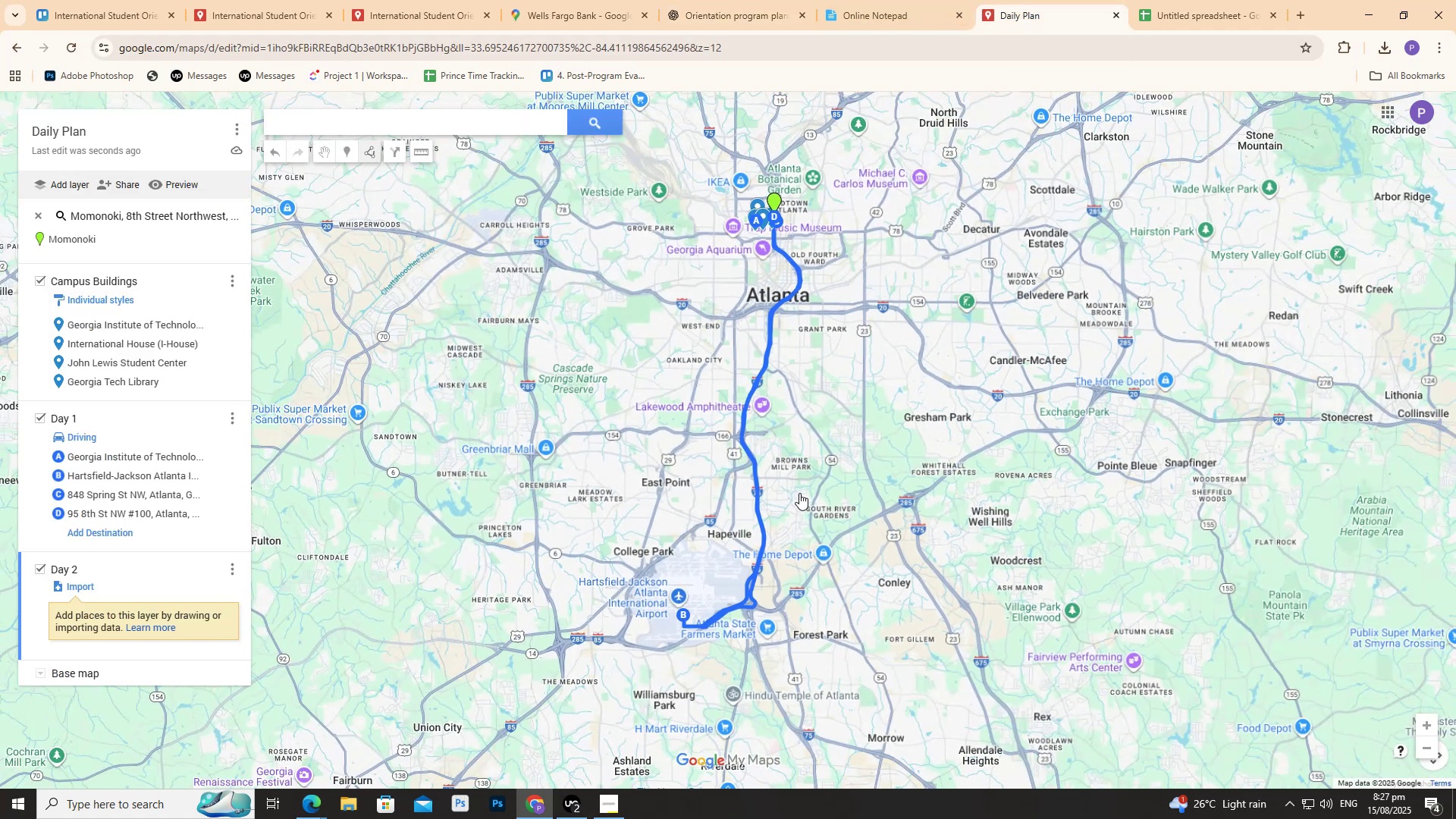 
scroll: coordinate [786, 360], scroll_direction: up, amount: 4.0
 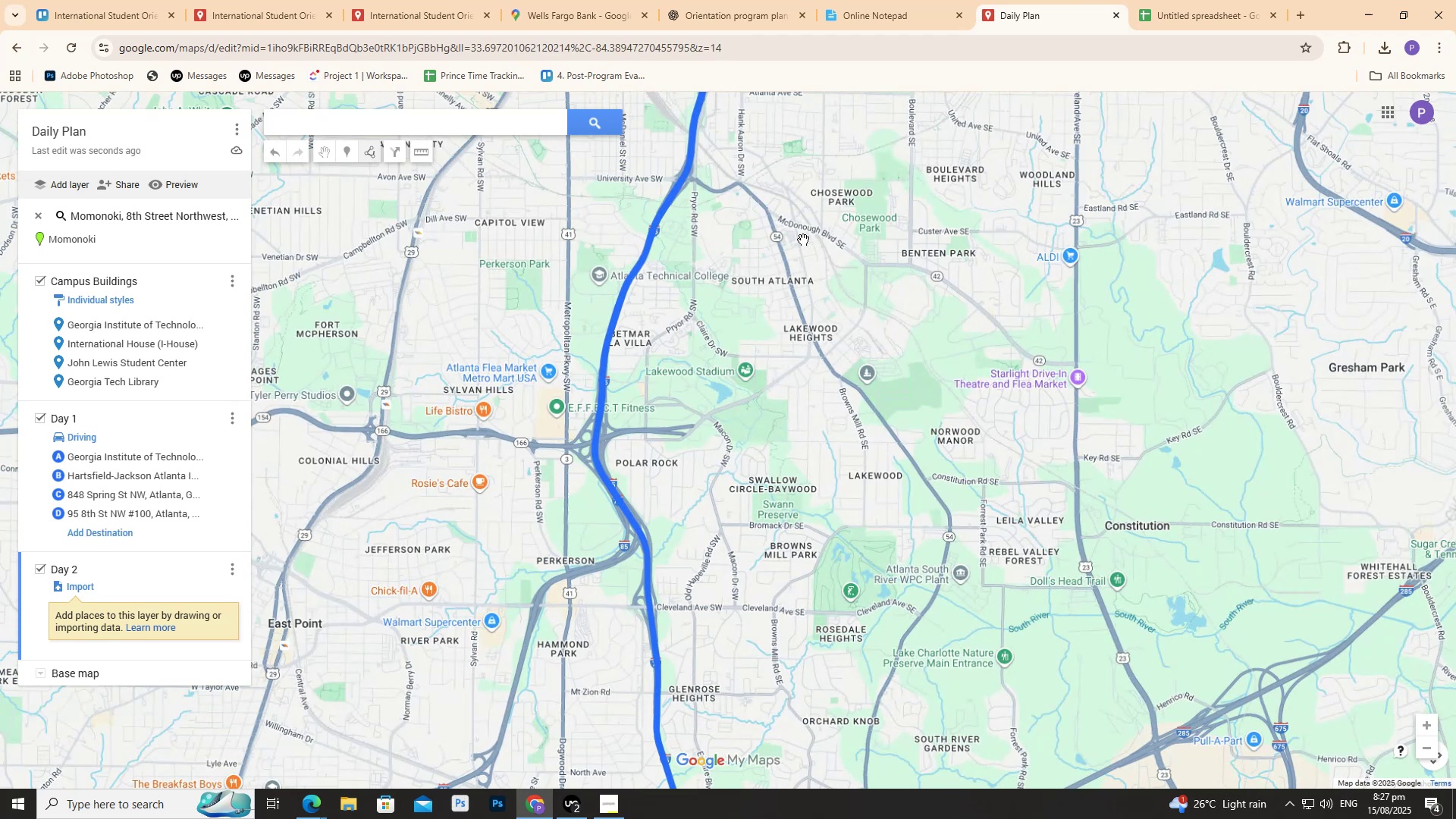 
left_click_drag(start_coordinate=[804, 234], to_coordinate=[802, 391])
 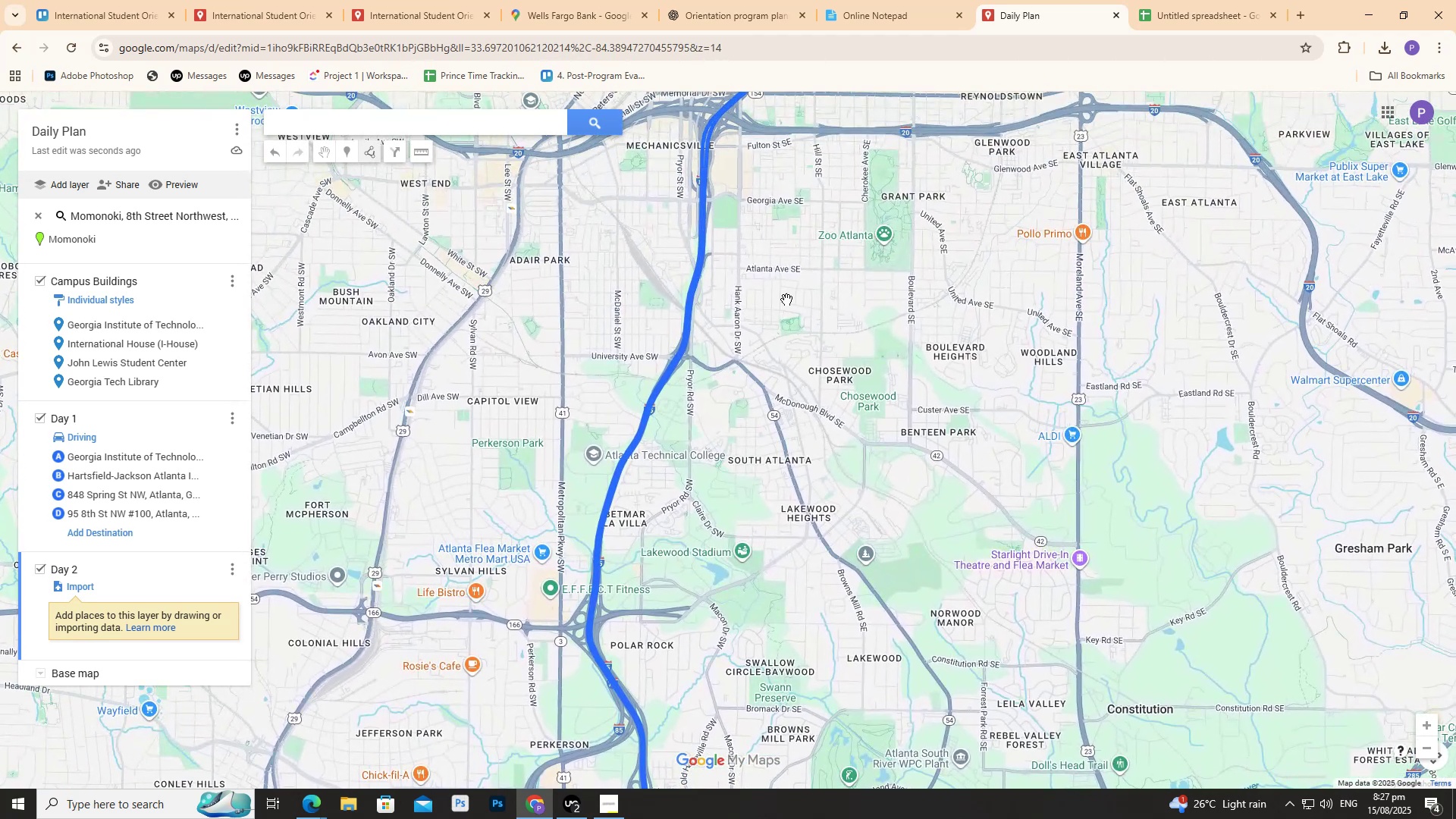 
left_click_drag(start_coordinate=[784, 274], to_coordinate=[788, 422])
 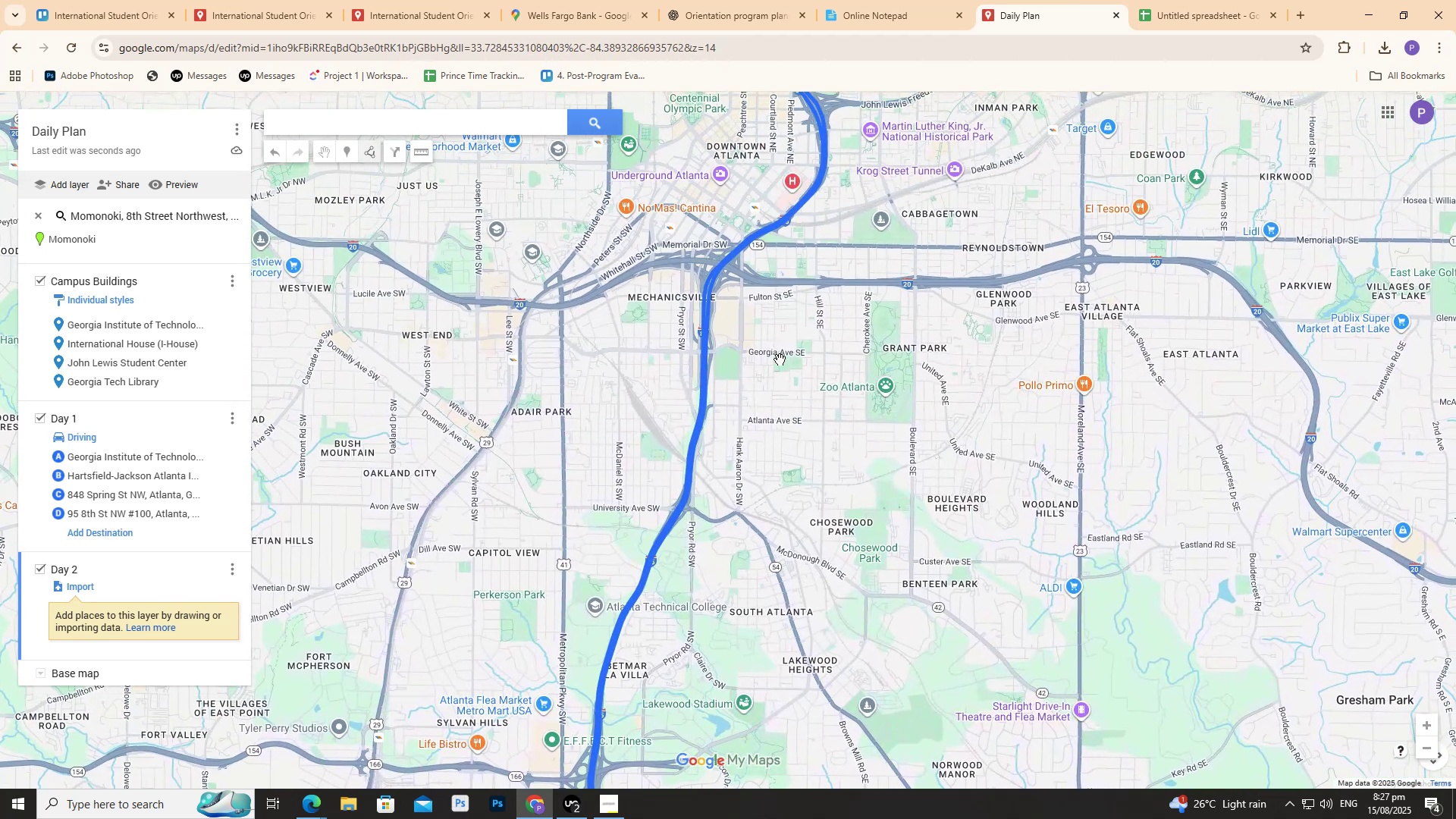 
left_click_drag(start_coordinate=[780, 340], to_coordinate=[780, 435])
 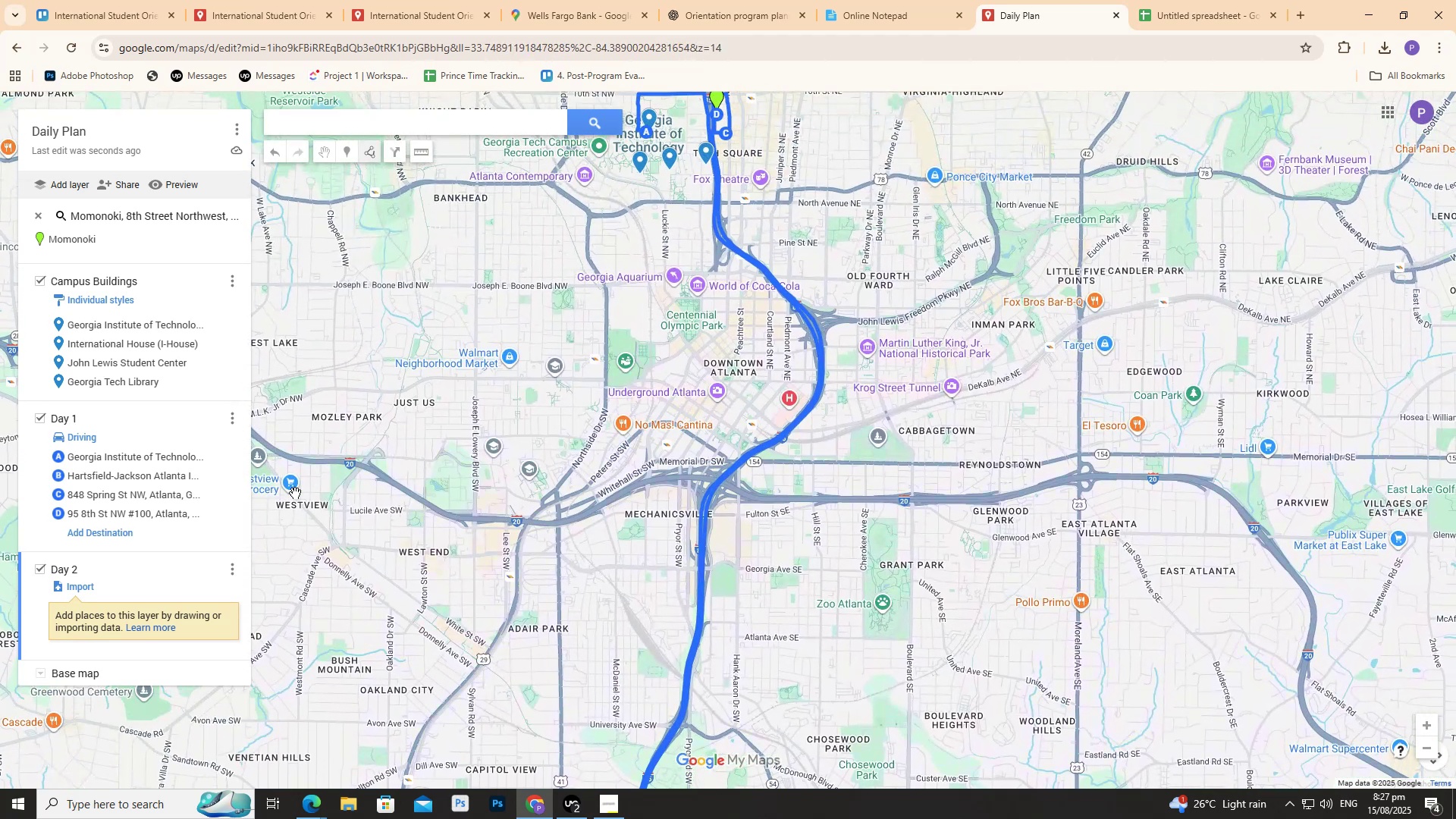 
scroll: coordinate [46, 537], scroll_direction: down, amount: 2.0
 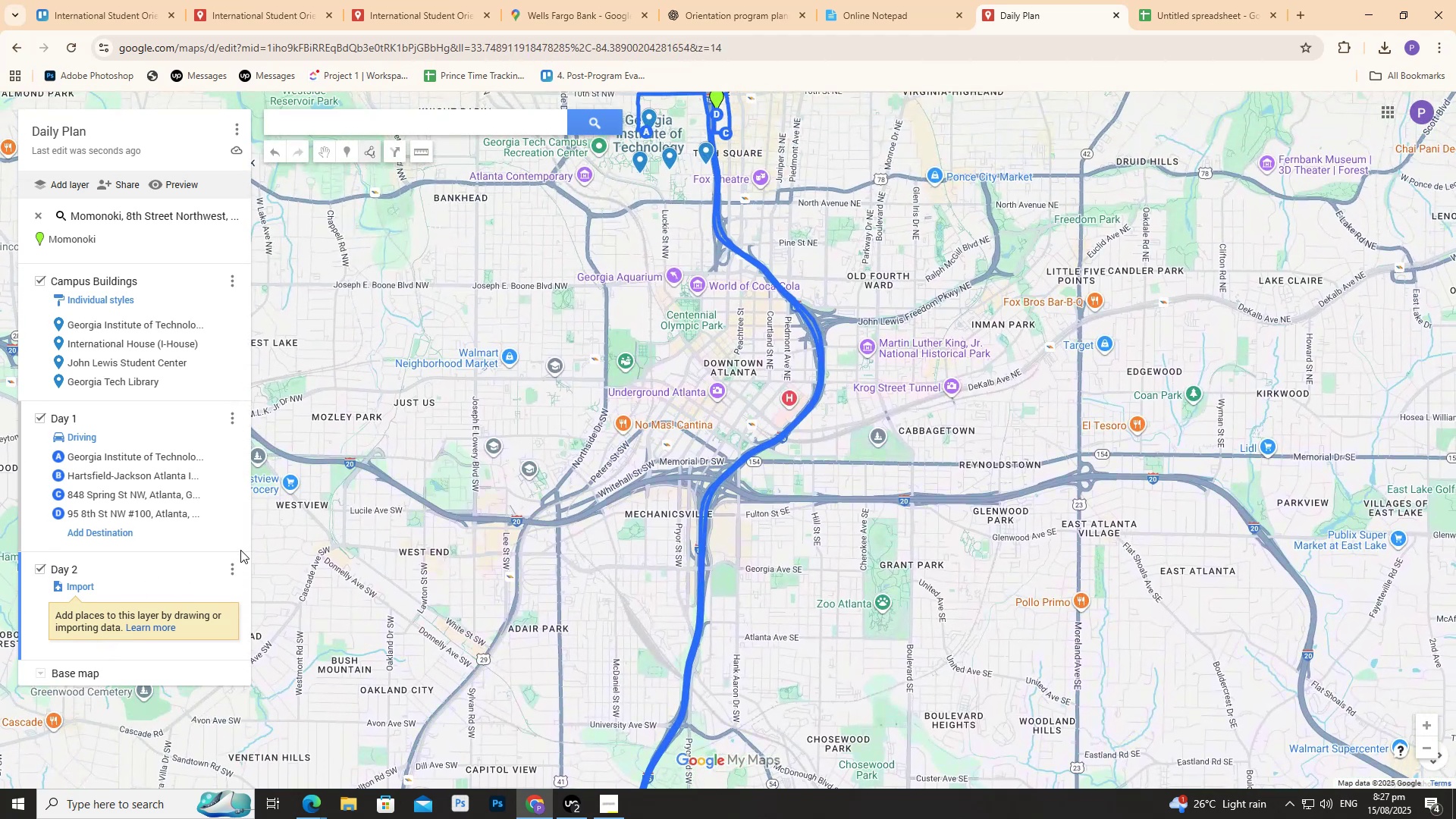 
left_click([234, 566])
 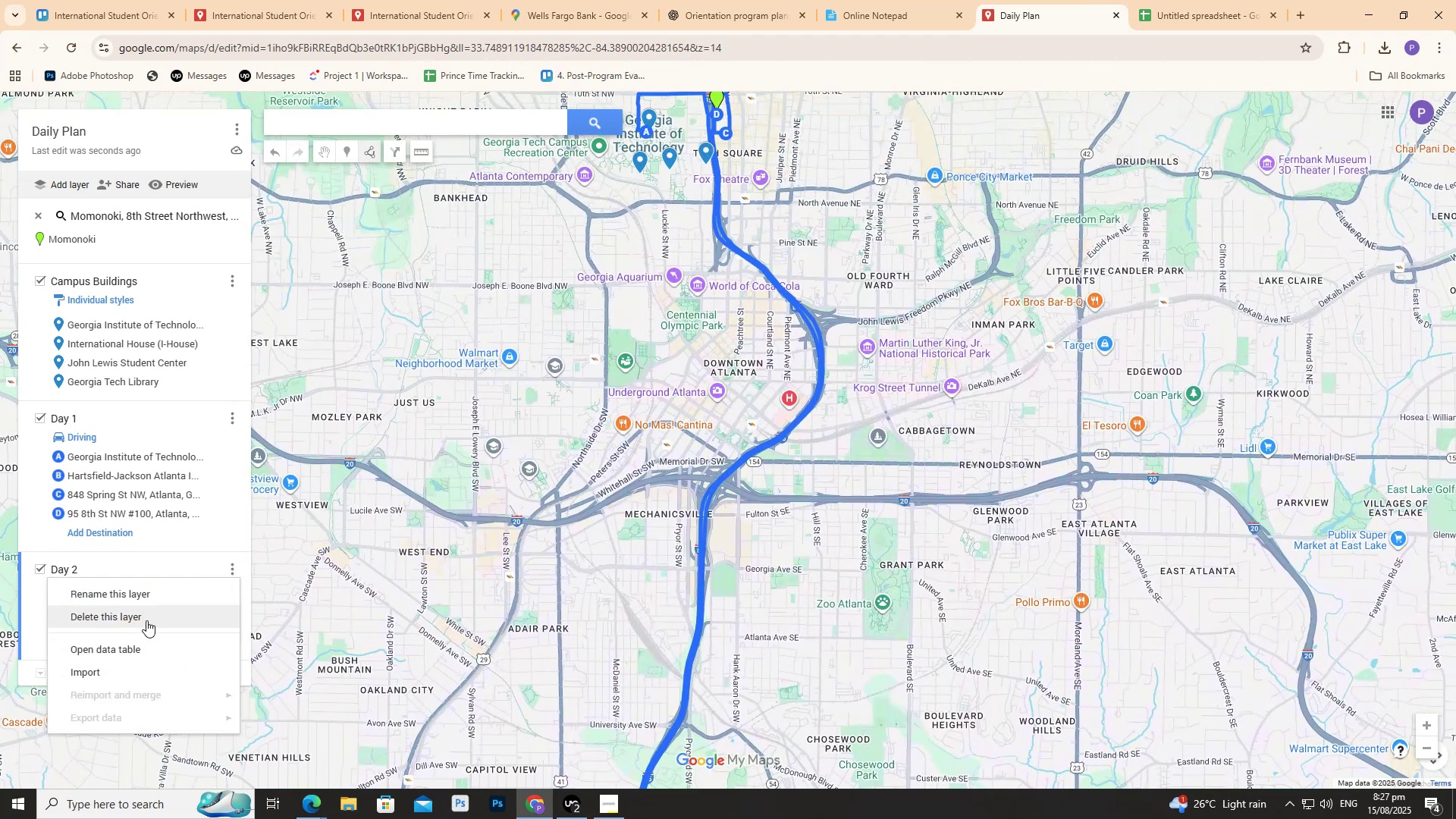 
left_click([146, 620])
 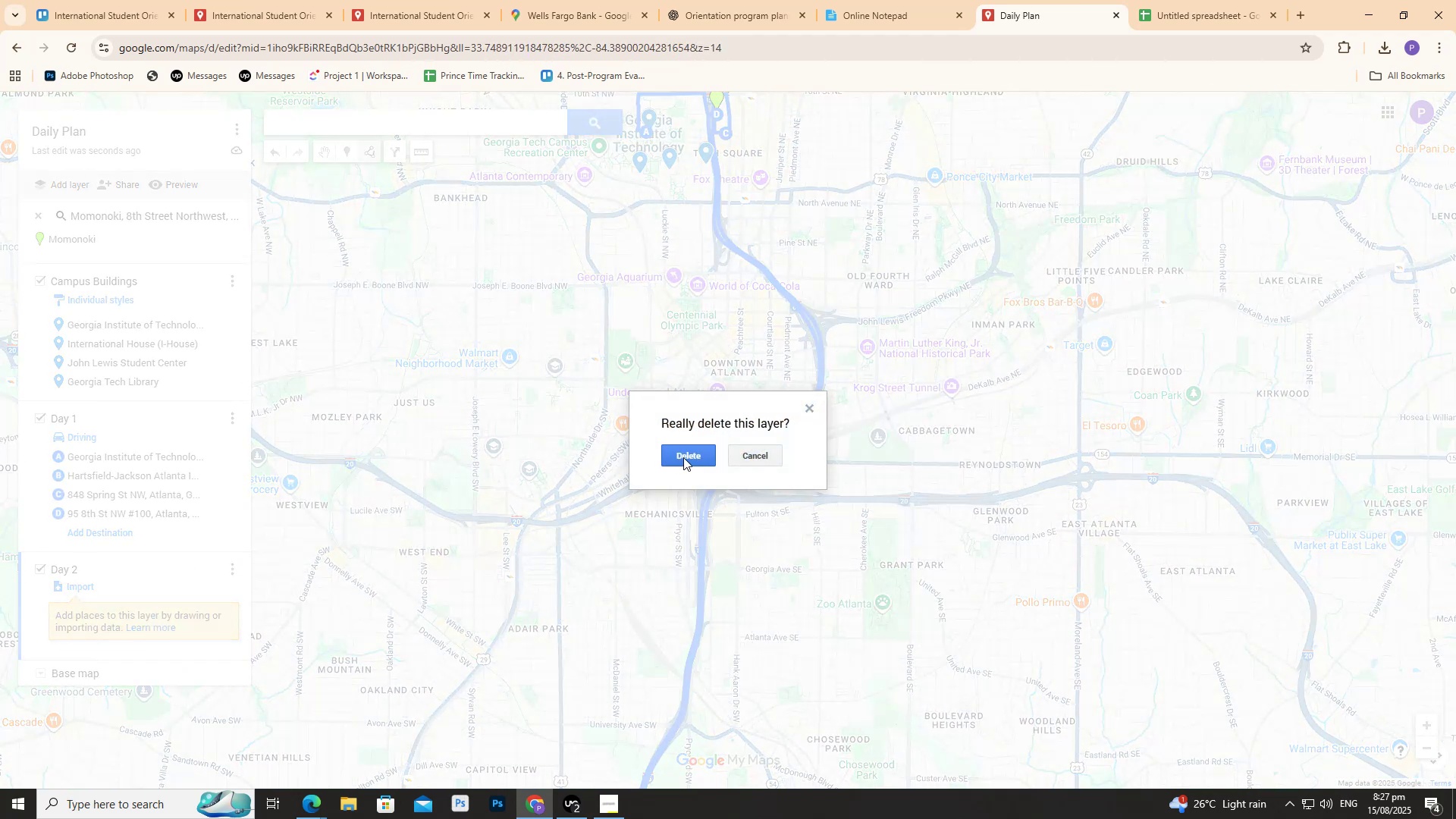 
left_click([684, 457])
 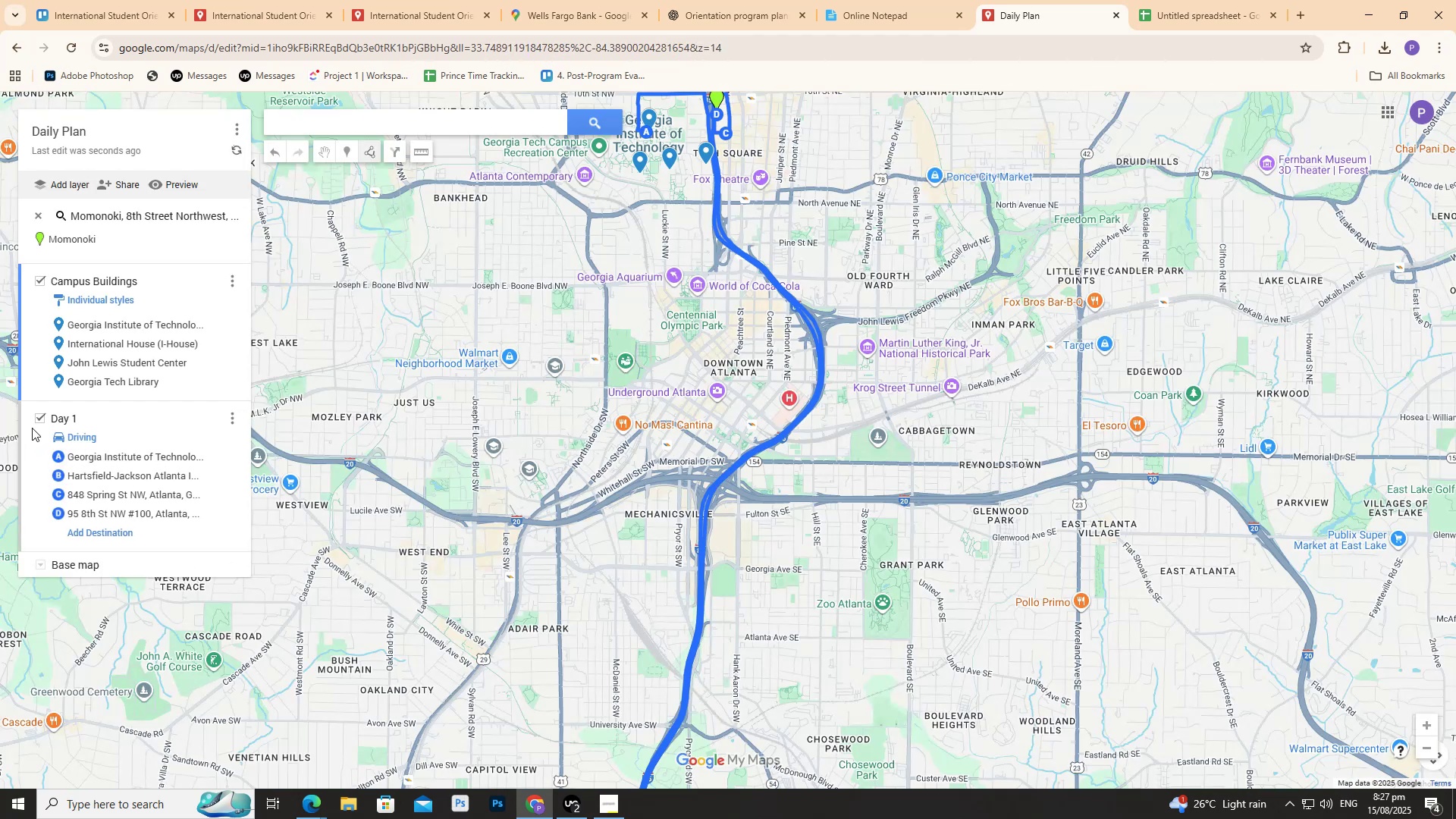 
left_click([42, 420])
 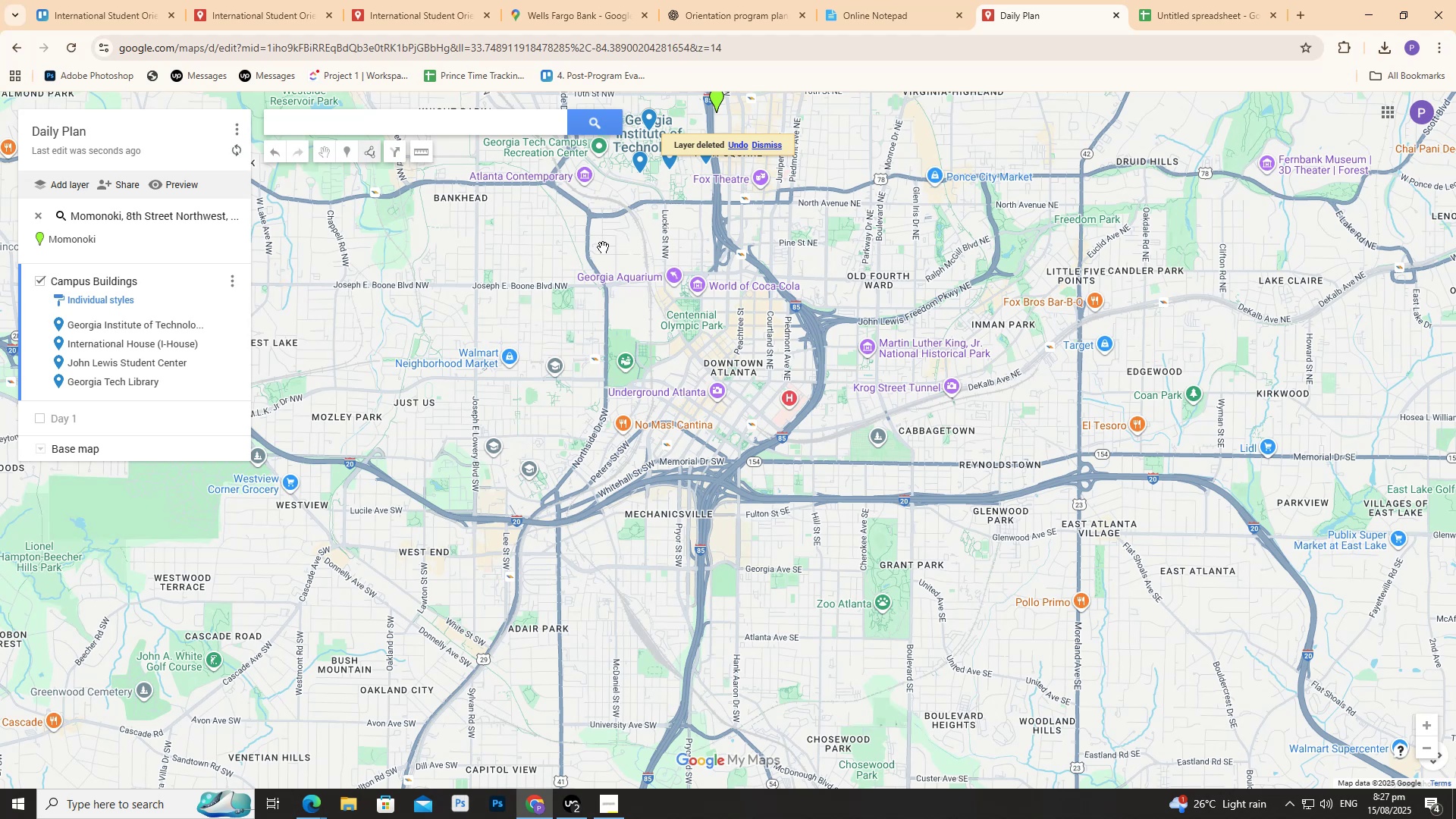 
left_click_drag(start_coordinate=[604, 242], to_coordinate=[557, 448])
 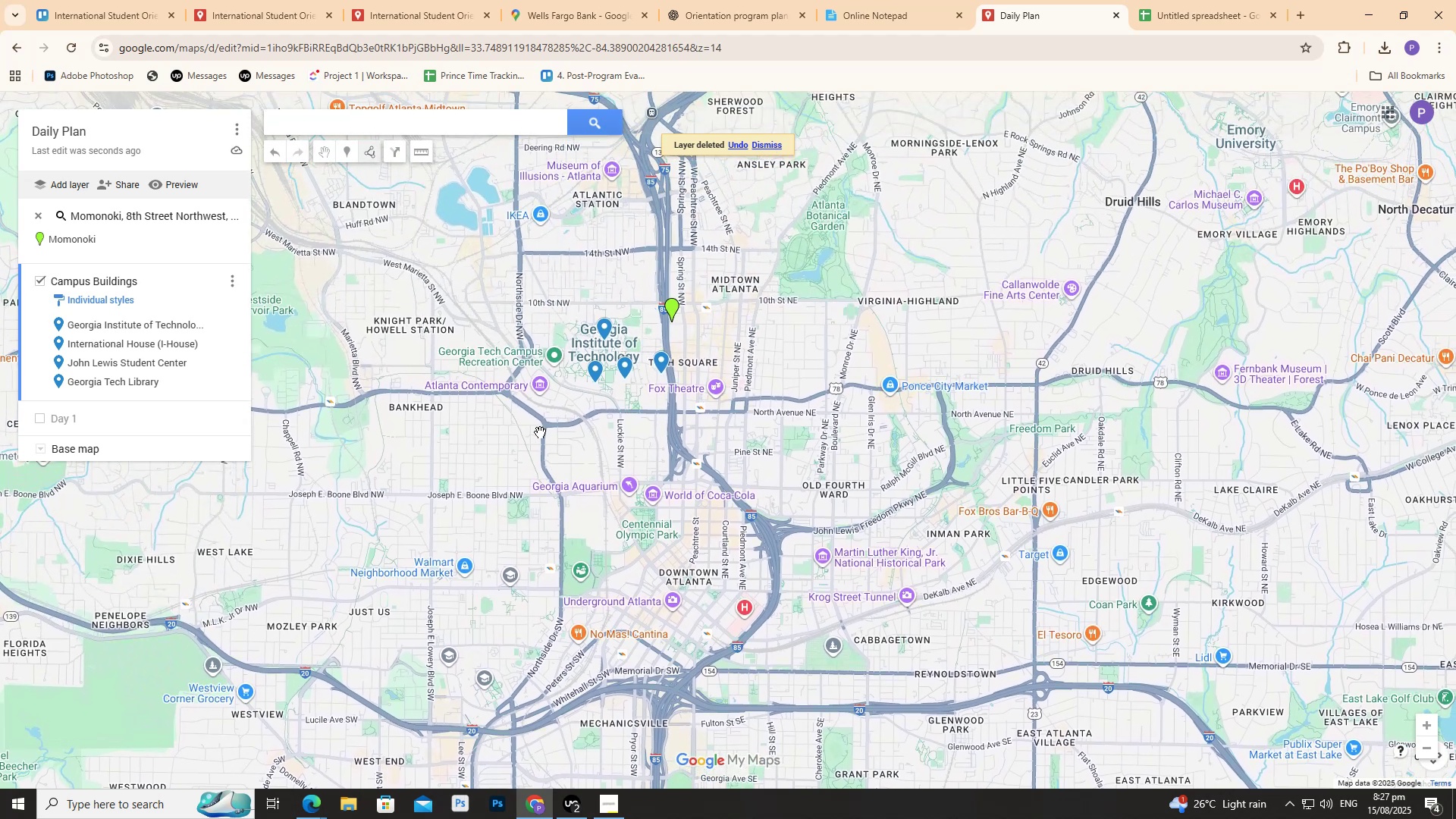 
left_click_drag(start_coordinate=[539, 430], to_coordinate=[554, 482])
 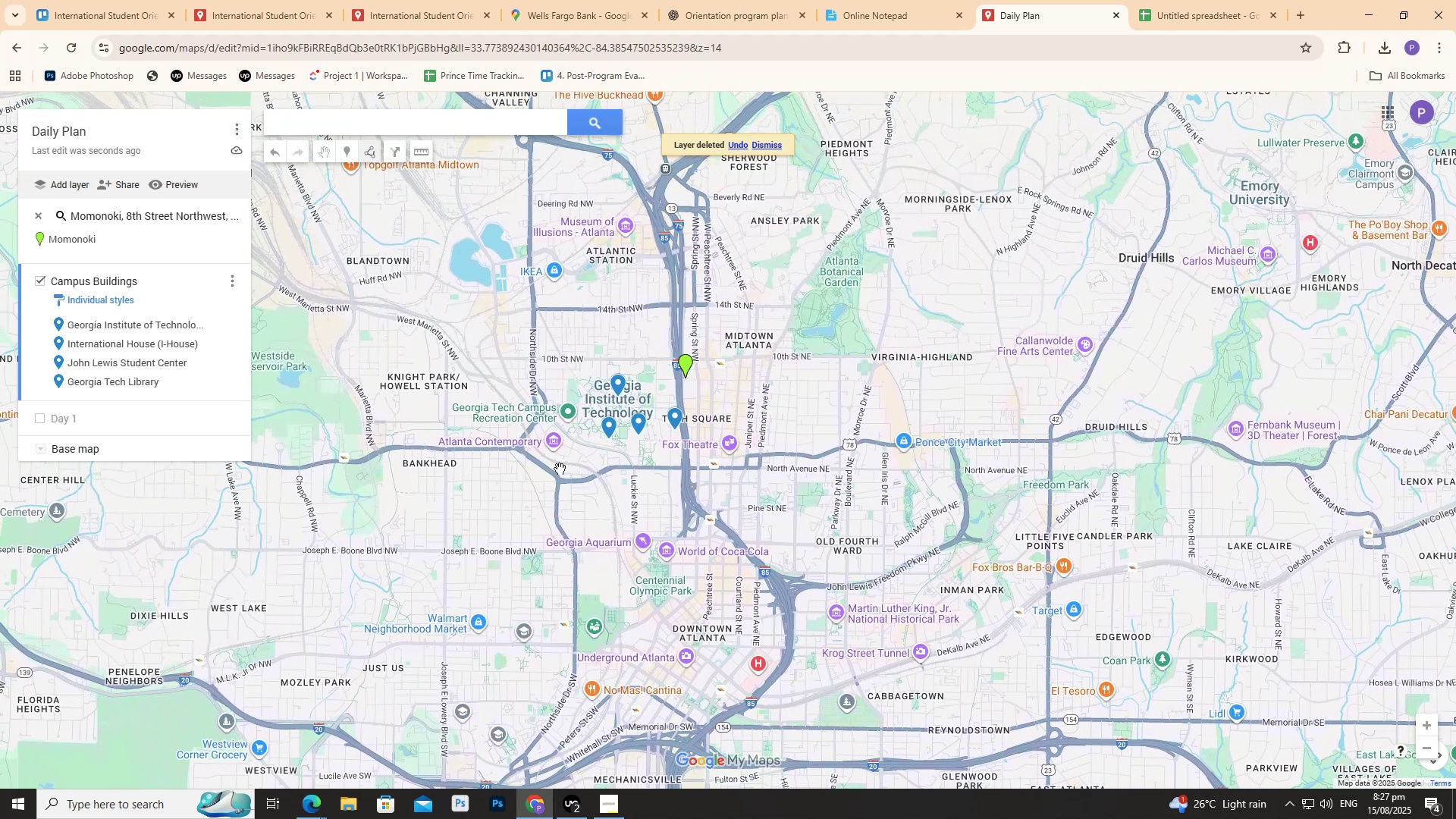 
scroll: coordinate [657, 326], scroll_direction: up, amount: 7.0
 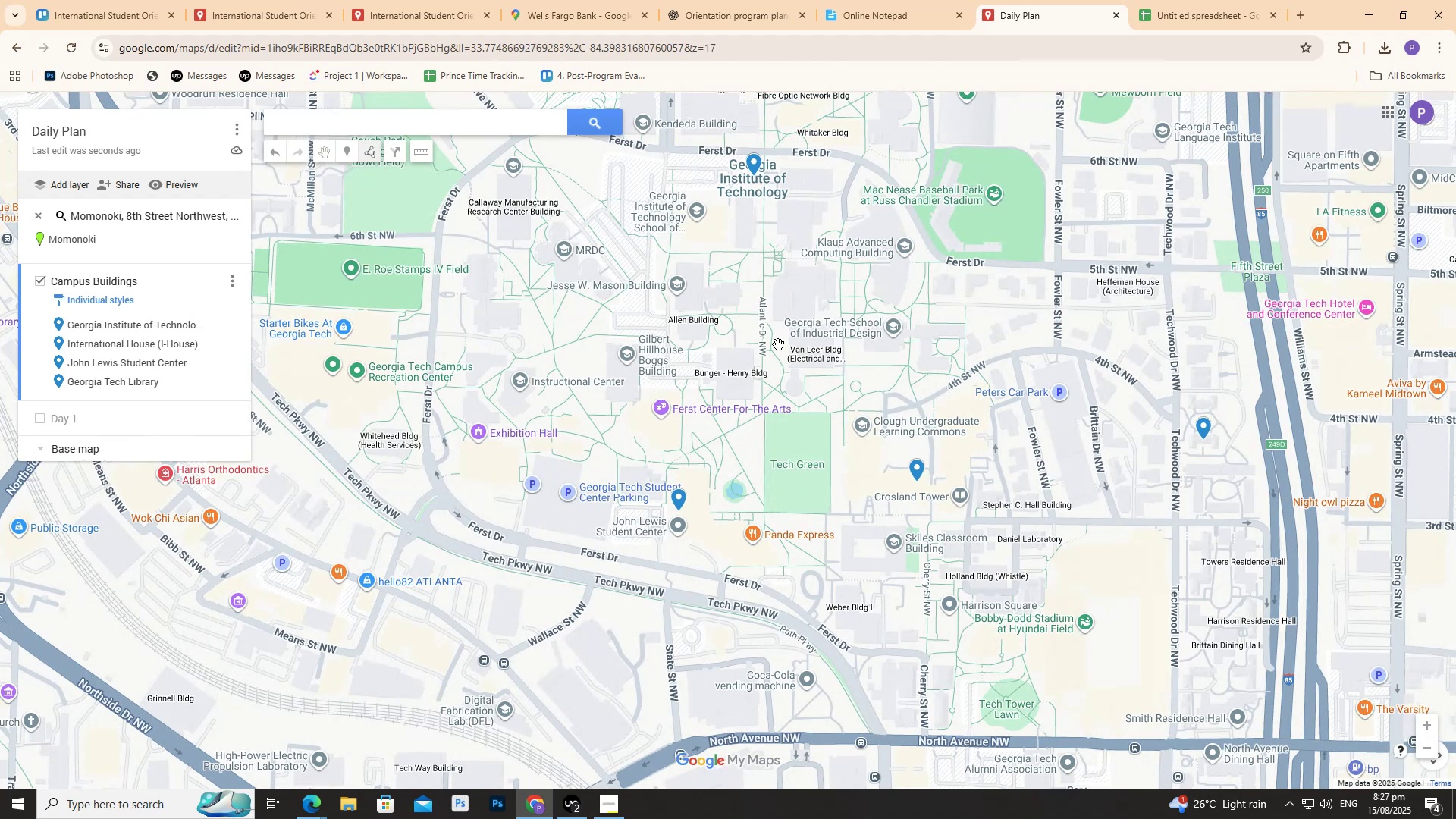 
wait(14.69)
 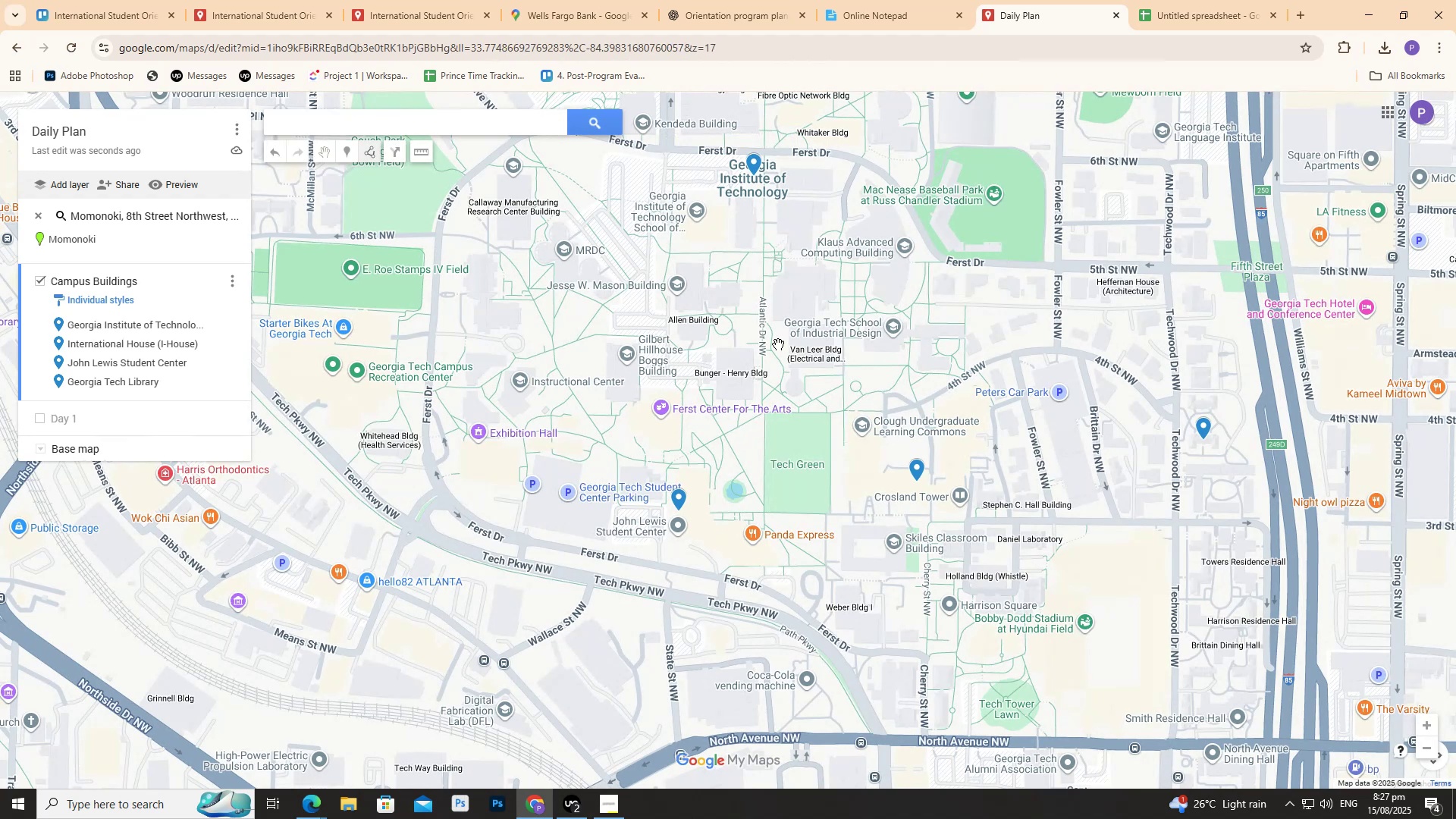 
left_click_drag(start_coordinate=[1184, 292], to_coordinate=[849, 300])
 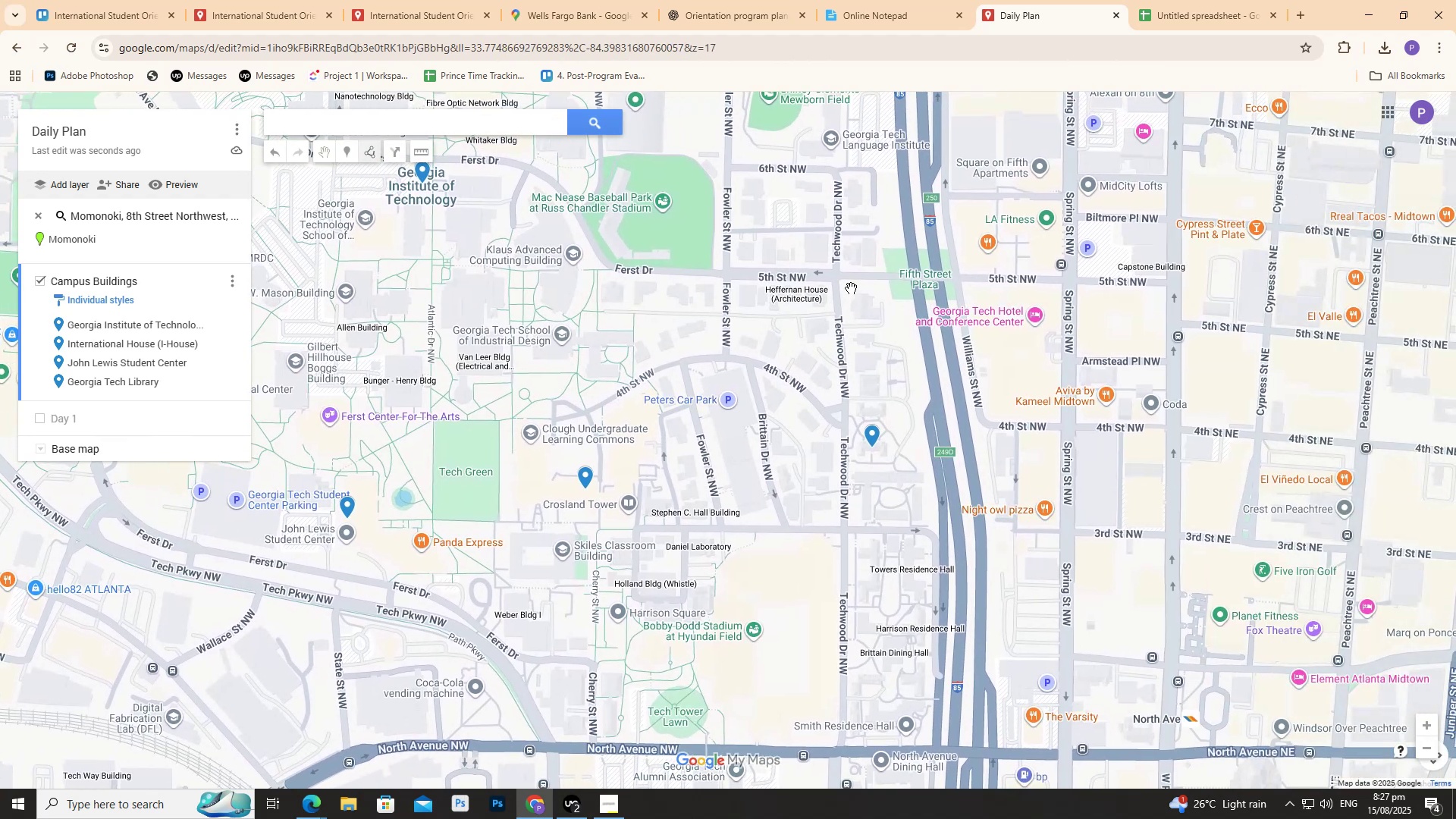 
left_click_drag(start_coordinate=[852, 285], to_coordinate=[838, 287])
 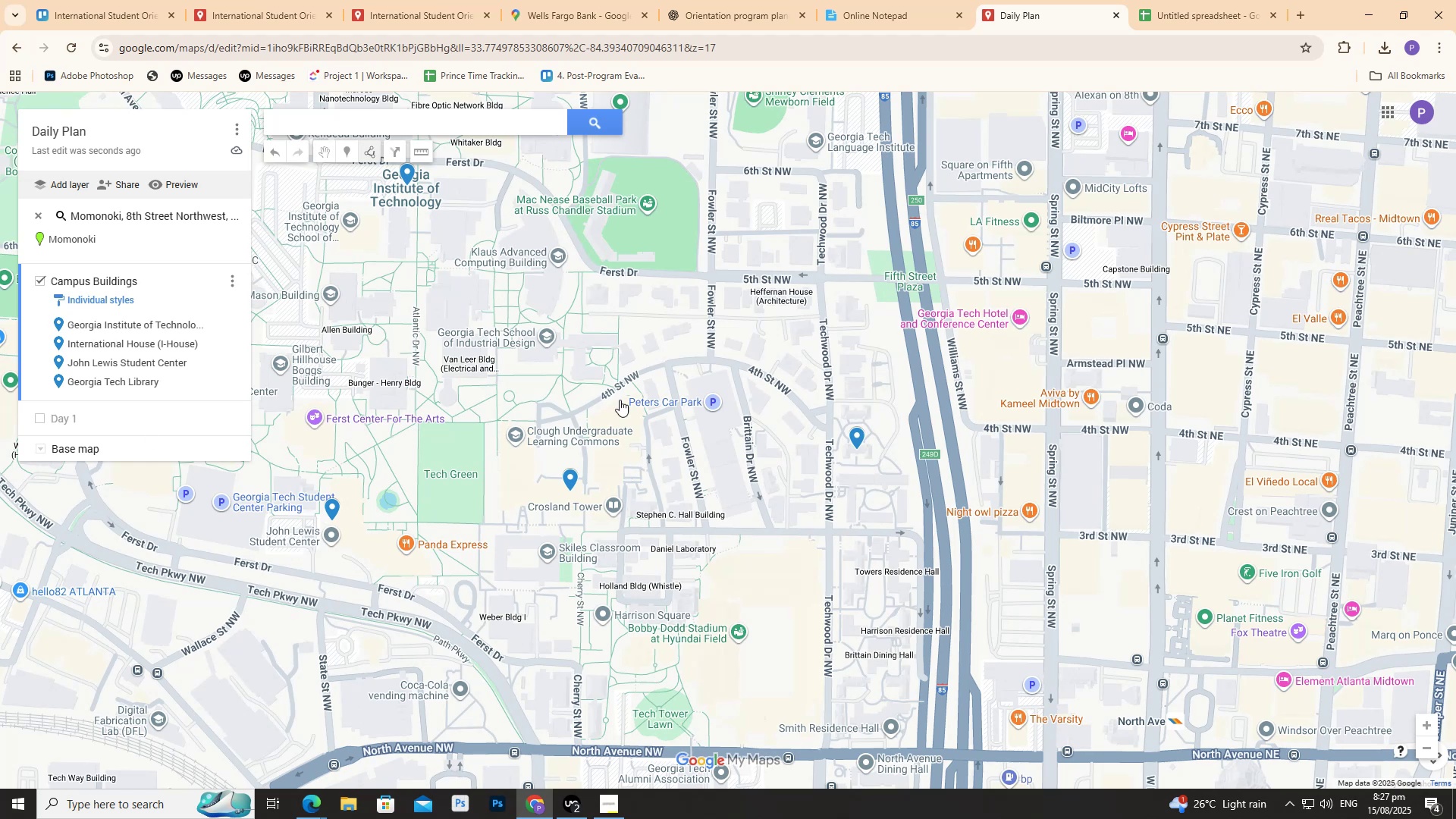 
left_click_drag(start_coordinate=[1174, 284], to_coordinate=[1025, 378])
 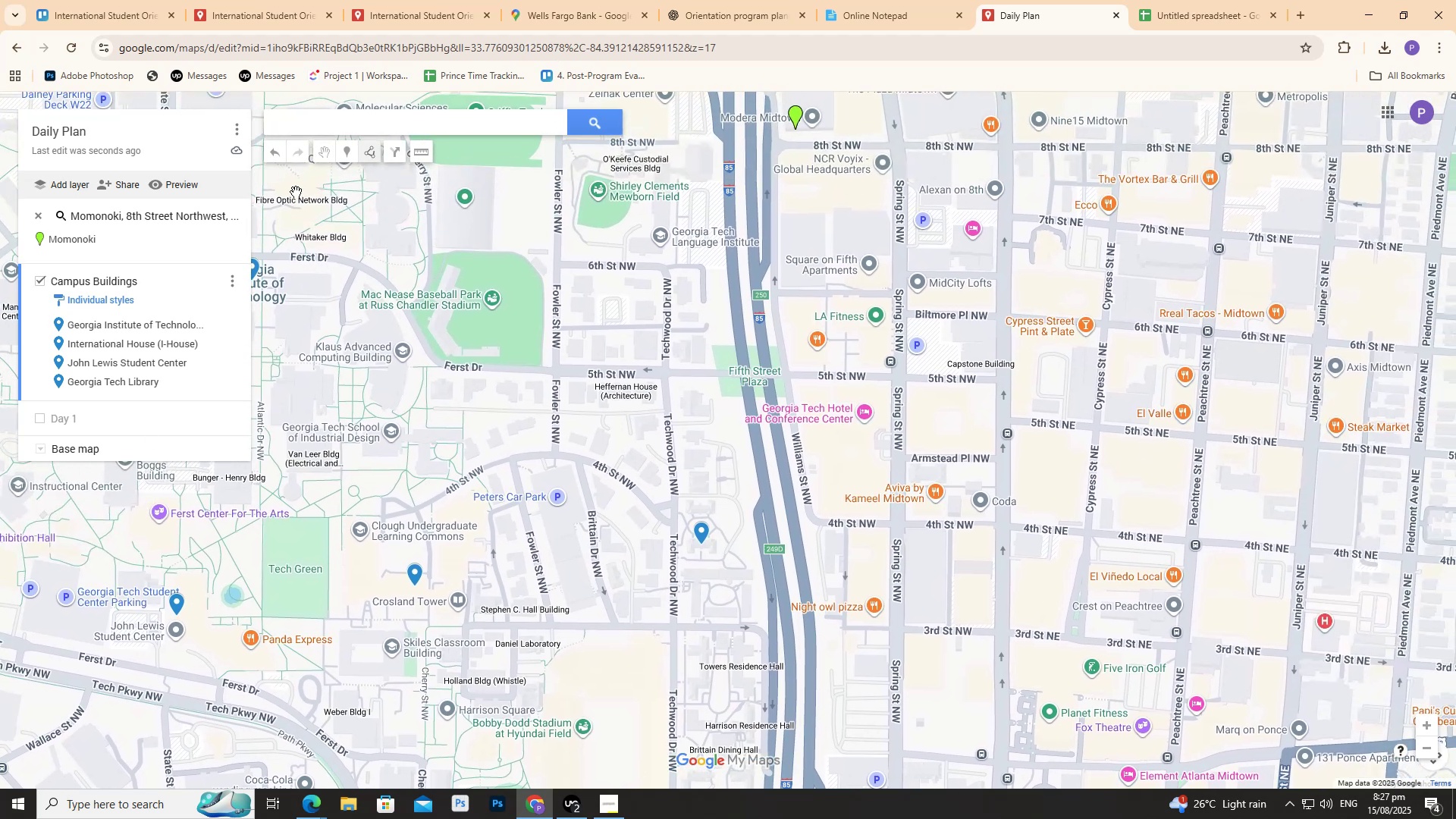 
mouse_move([331, 152])
 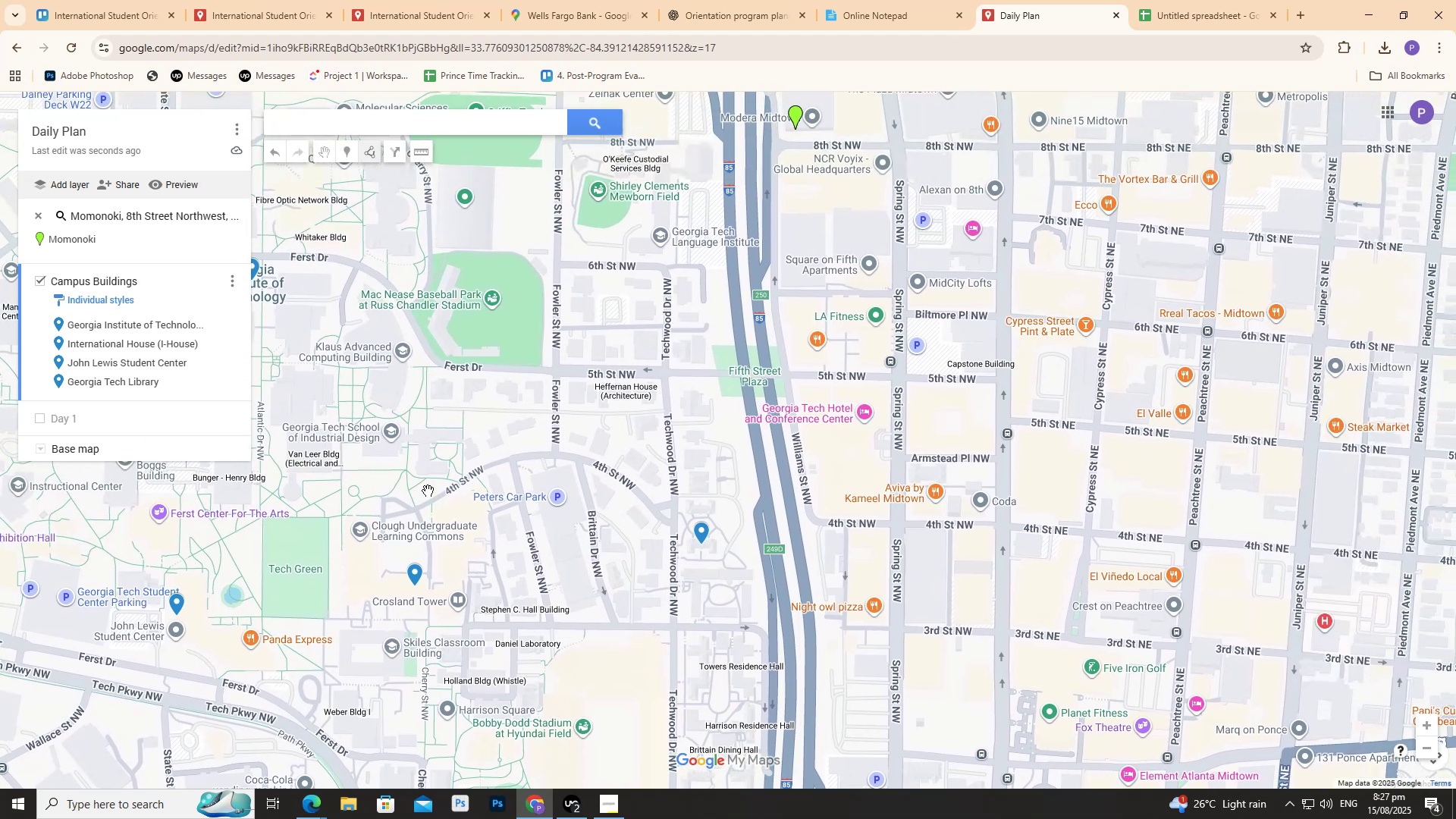 
wait(7.49)
 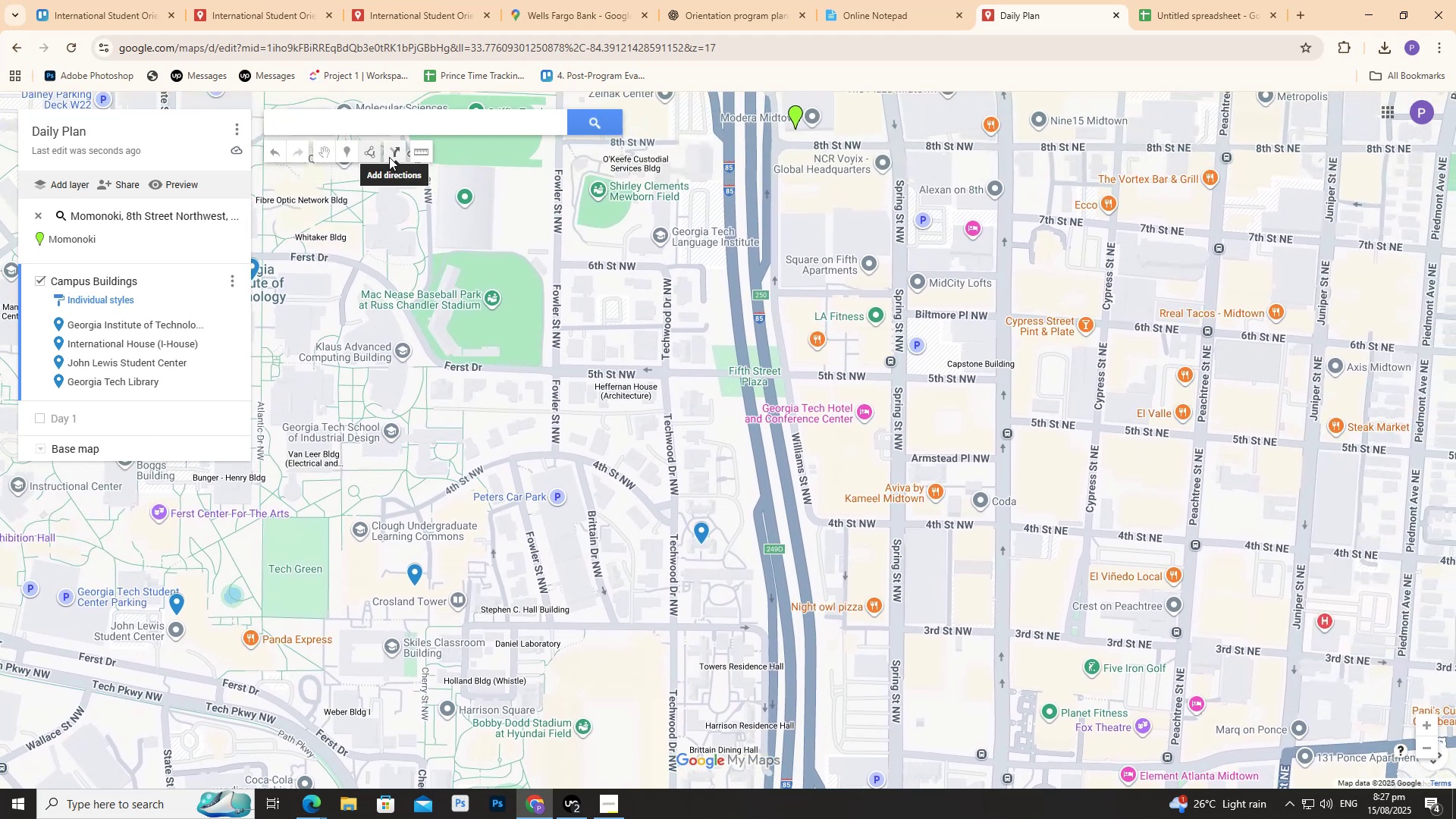 
left_click([55, 461])
 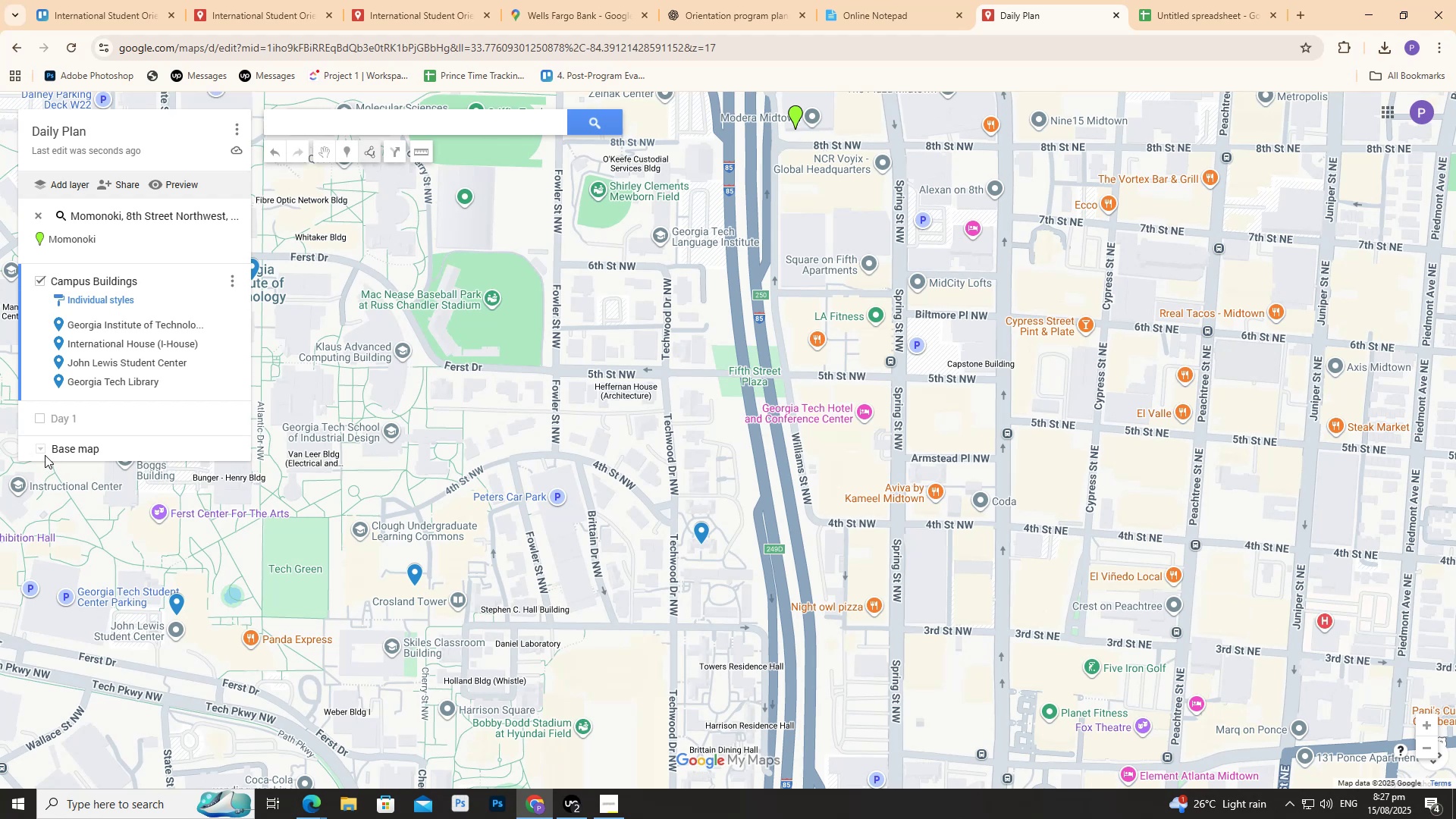 
triple_click([42, 453])
 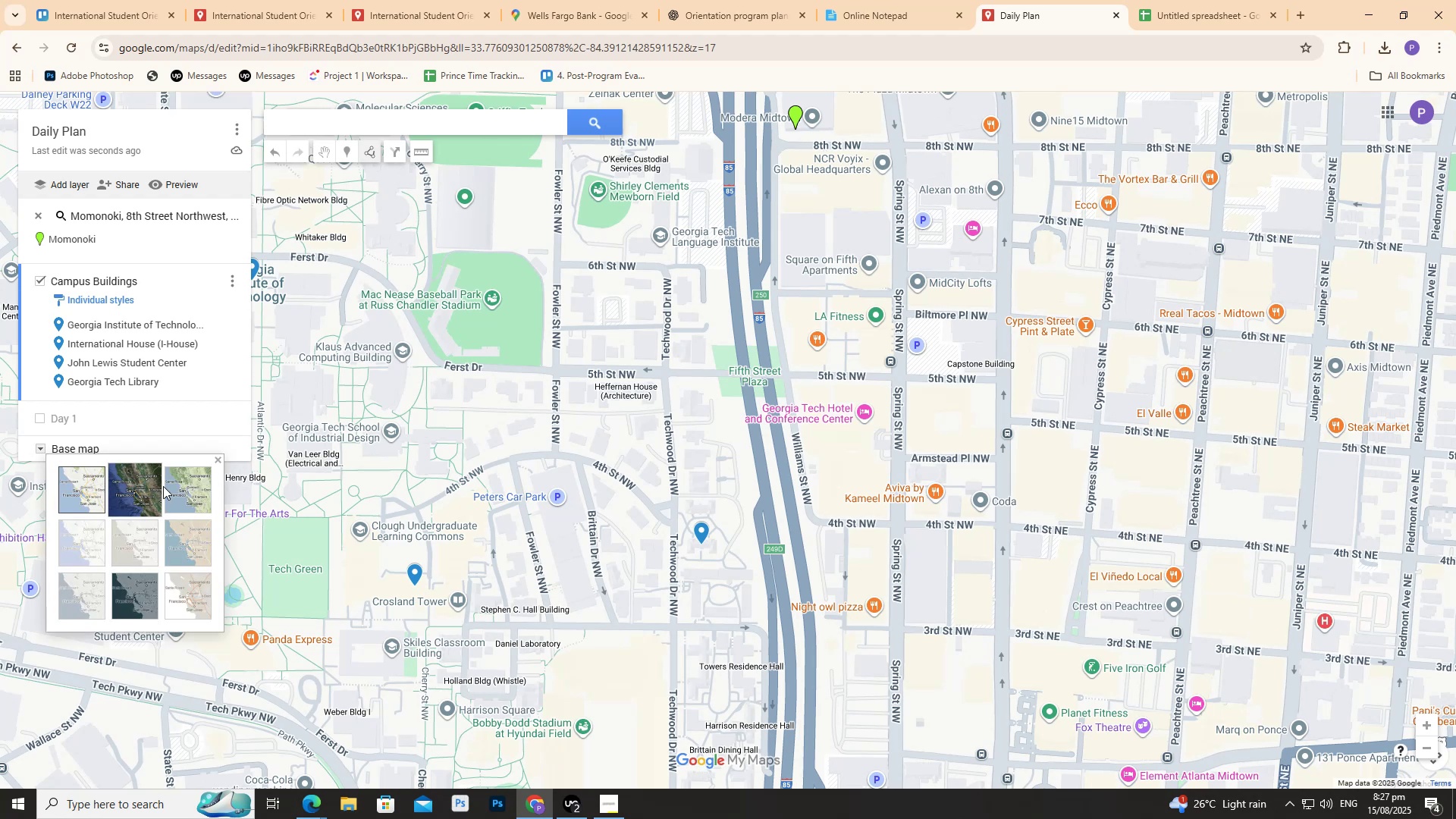 
left_click([172, 487])
 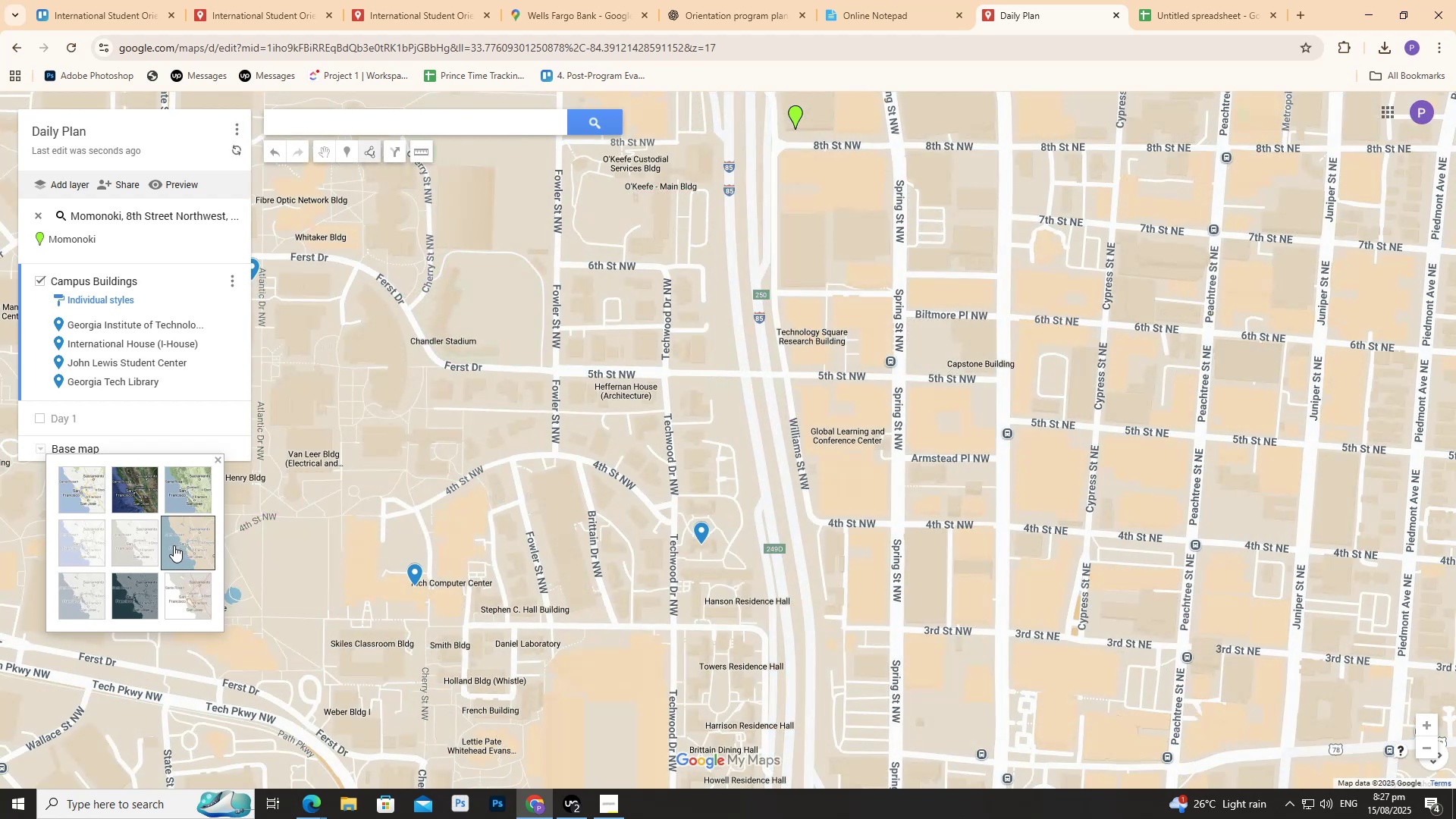 
left_click([184, 497])
 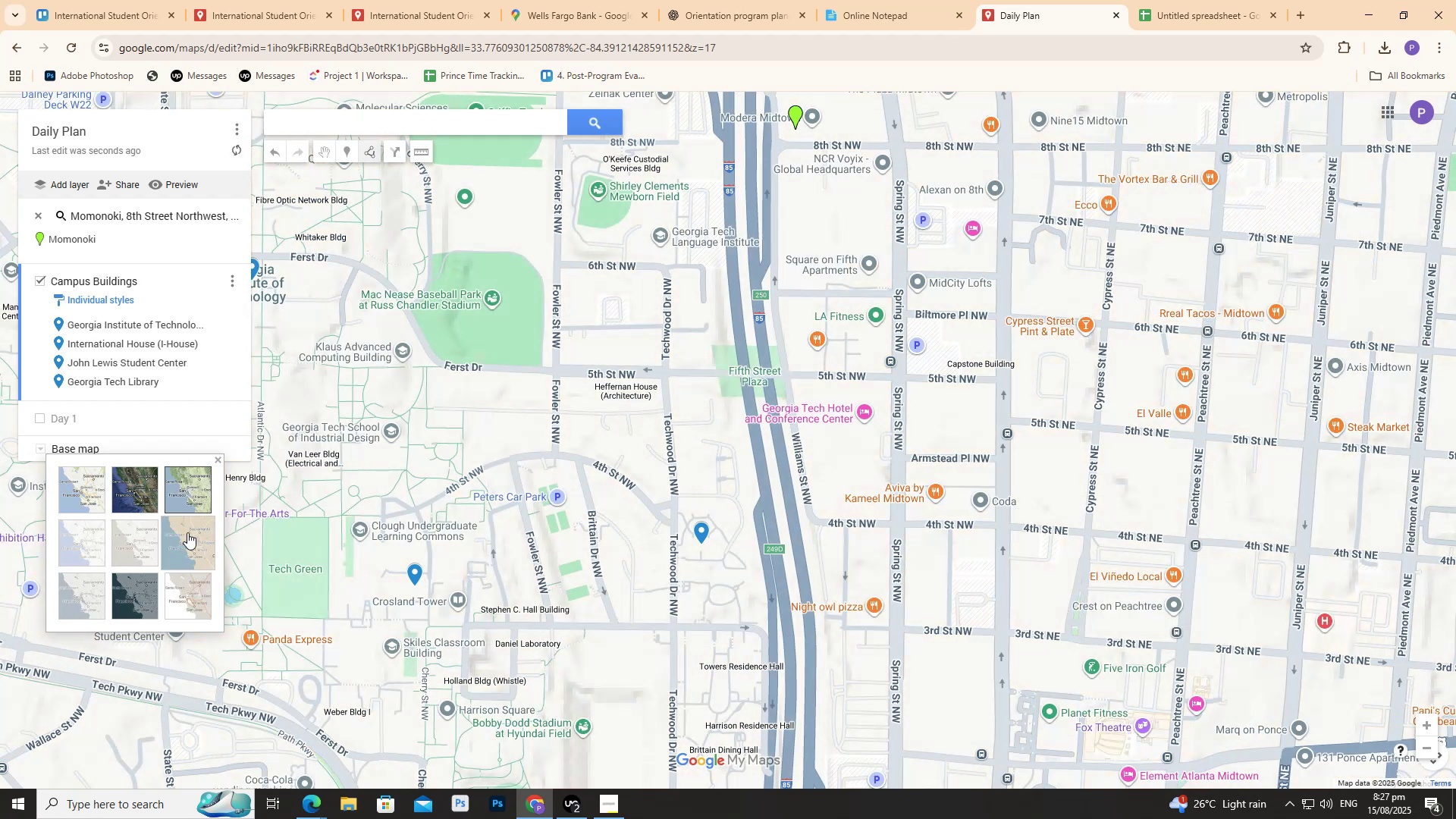 
left_click([191, 544])
 